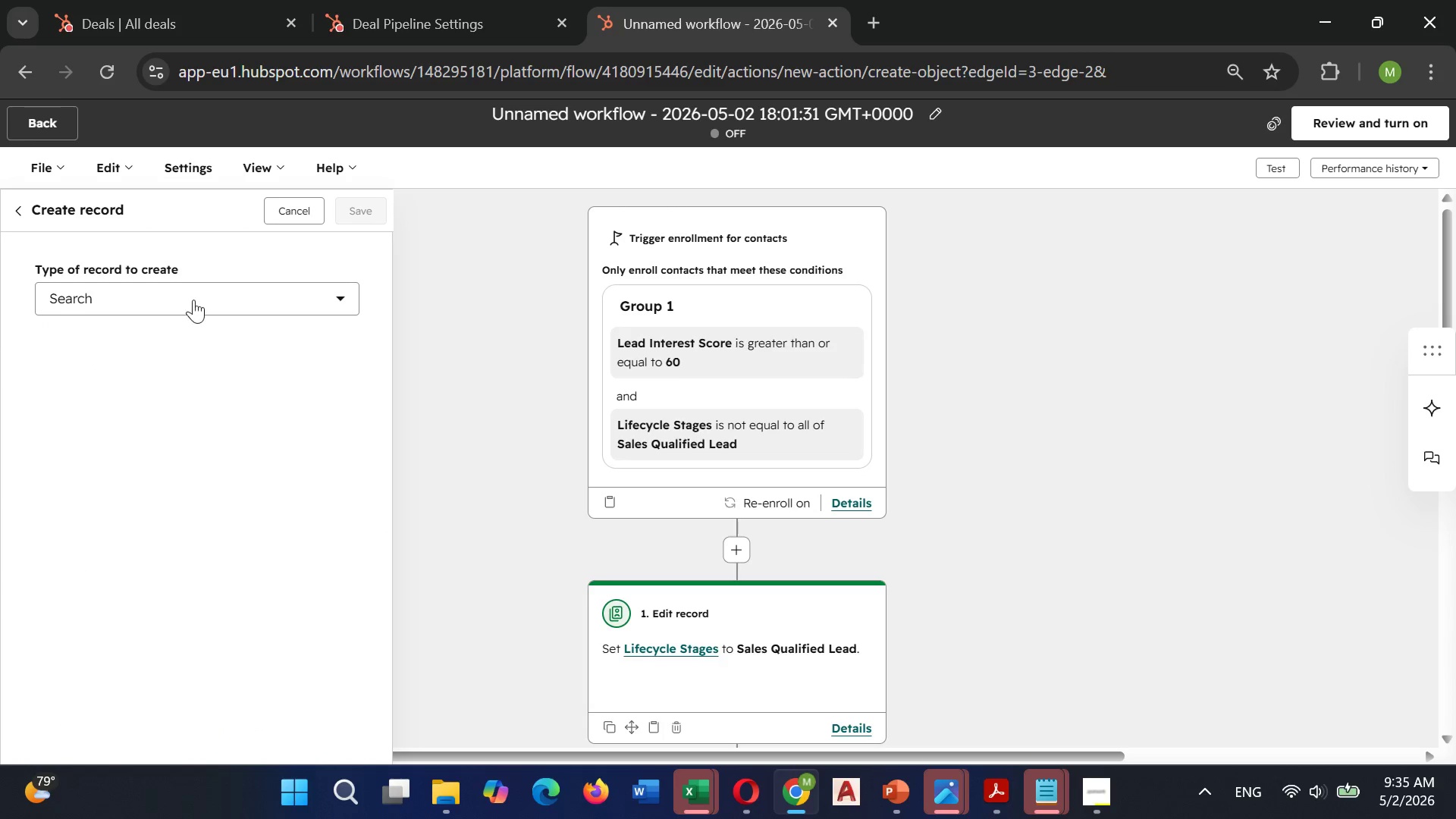 
left_click([178, 295])
 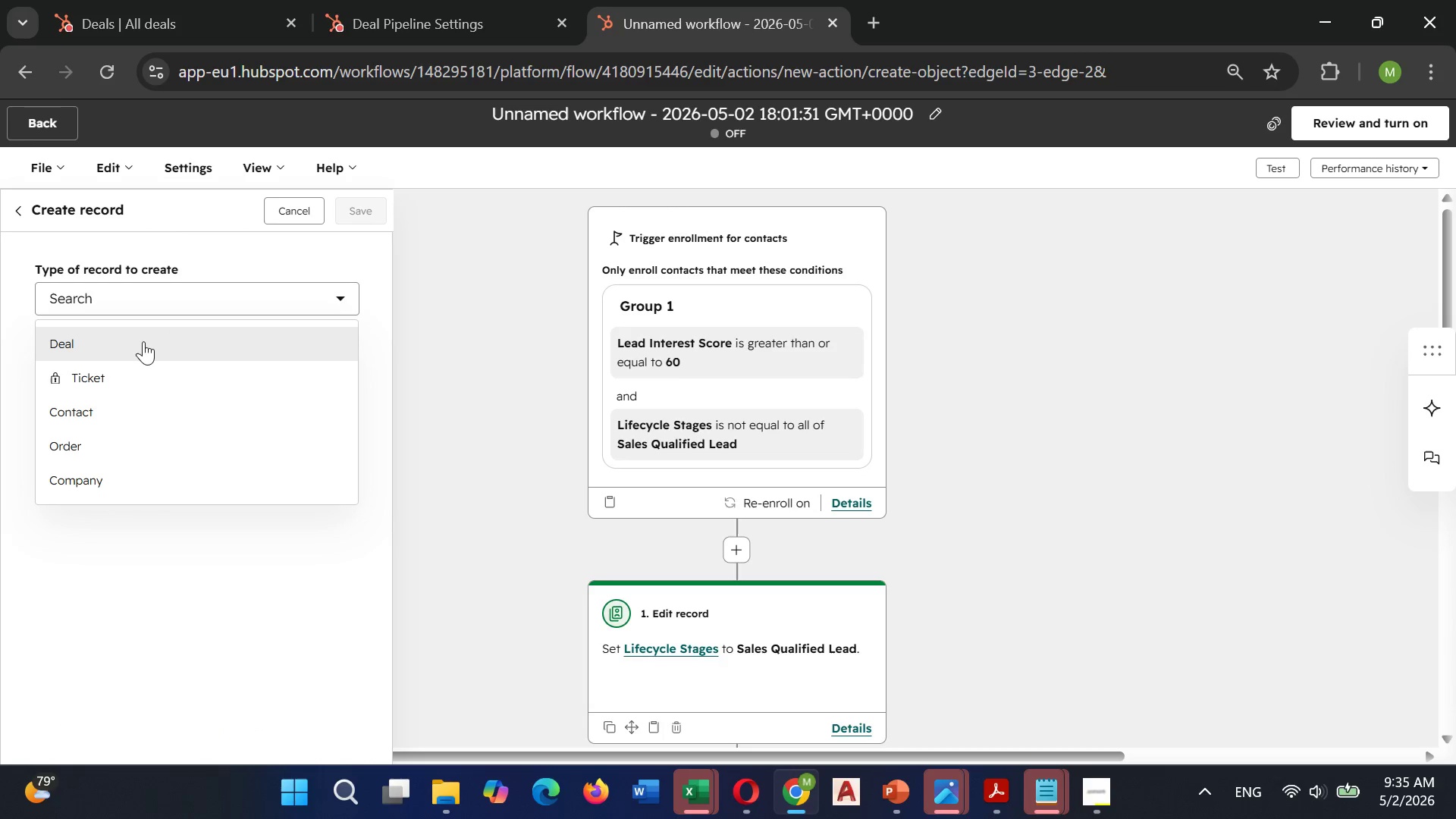 
left_click([143, 341])
 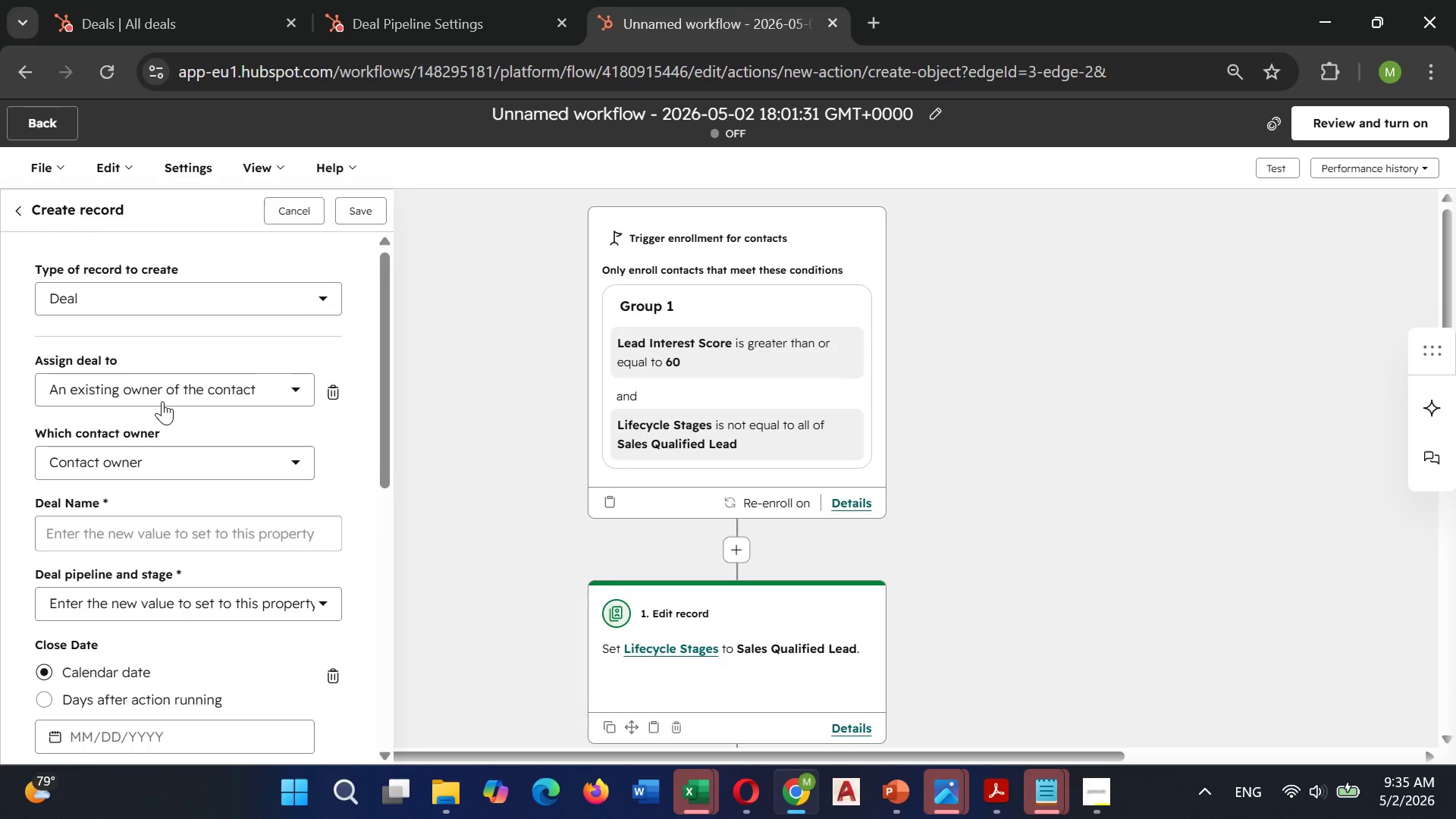 
wait(8.89)
 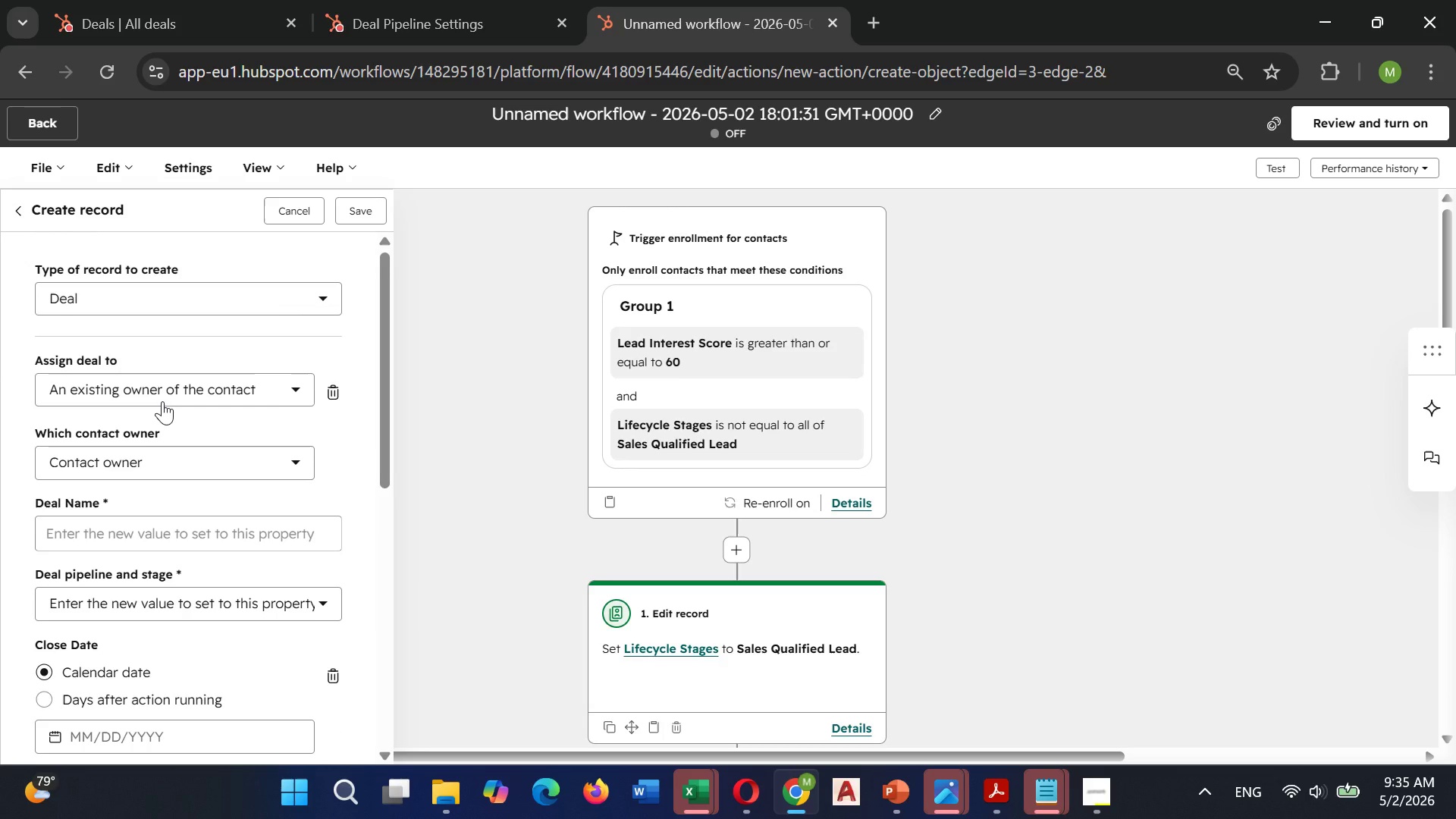 
left_click([132, 386])
 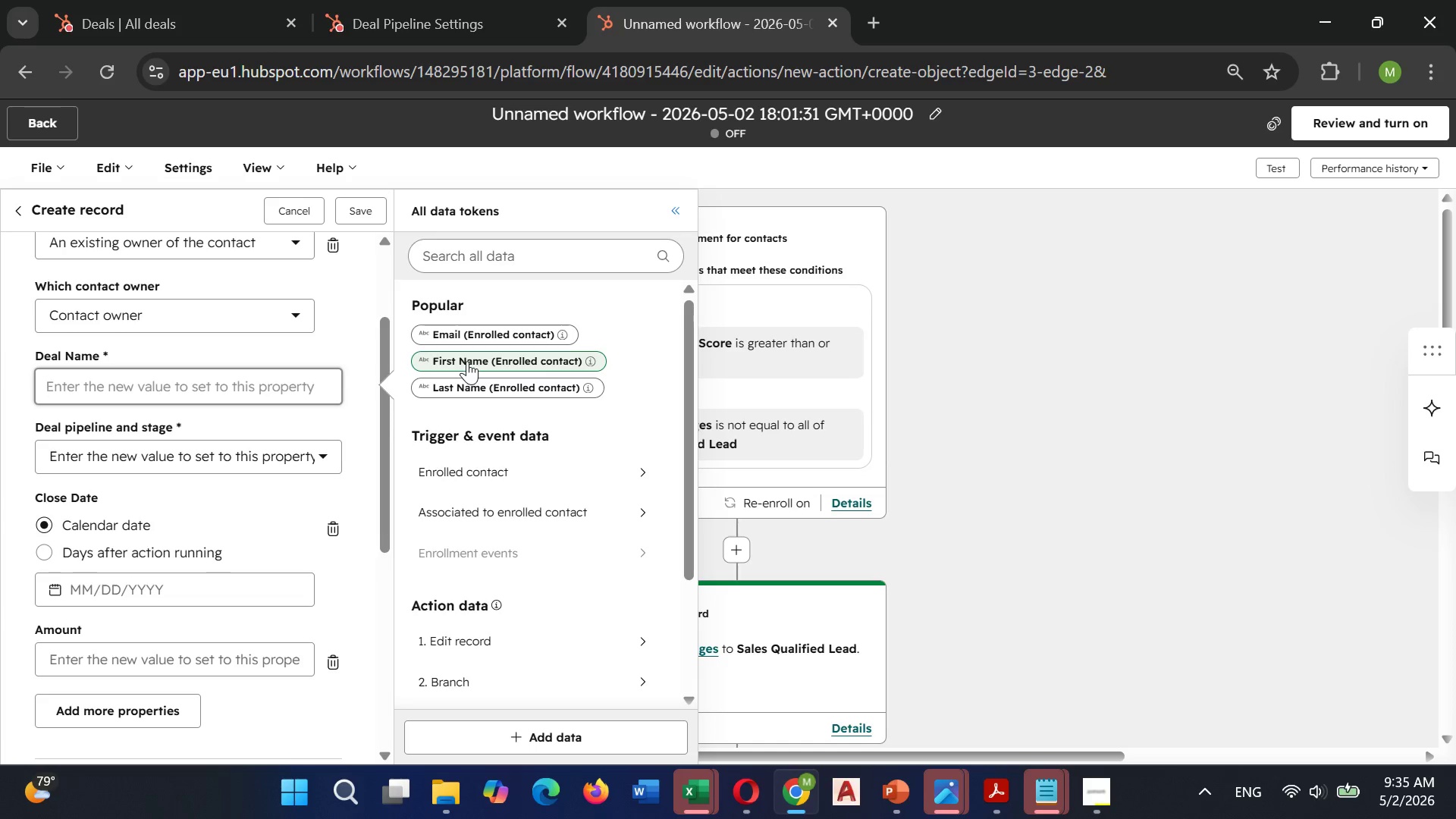 
wait(6.58)
 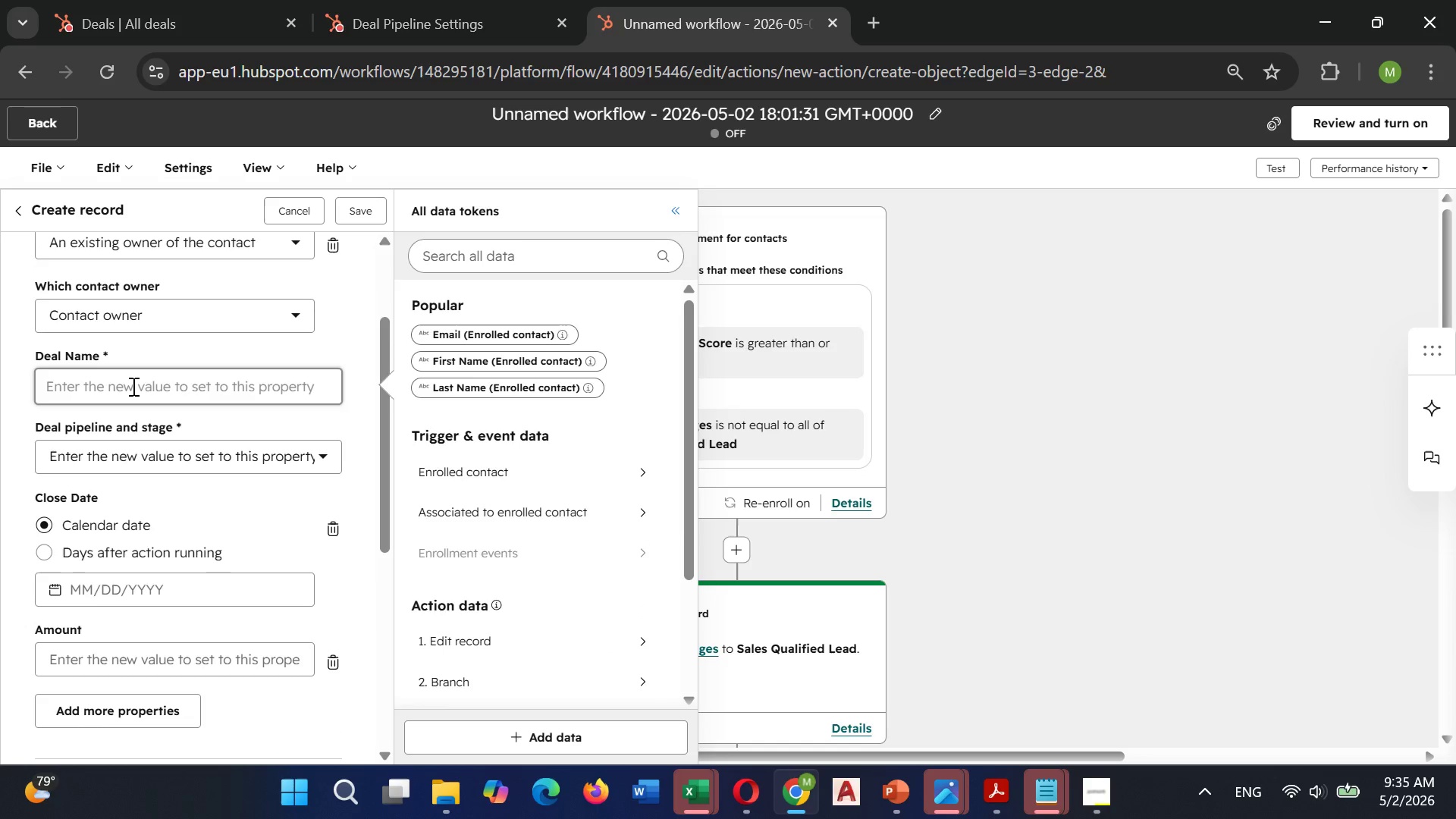 
left_click([426, 244])
 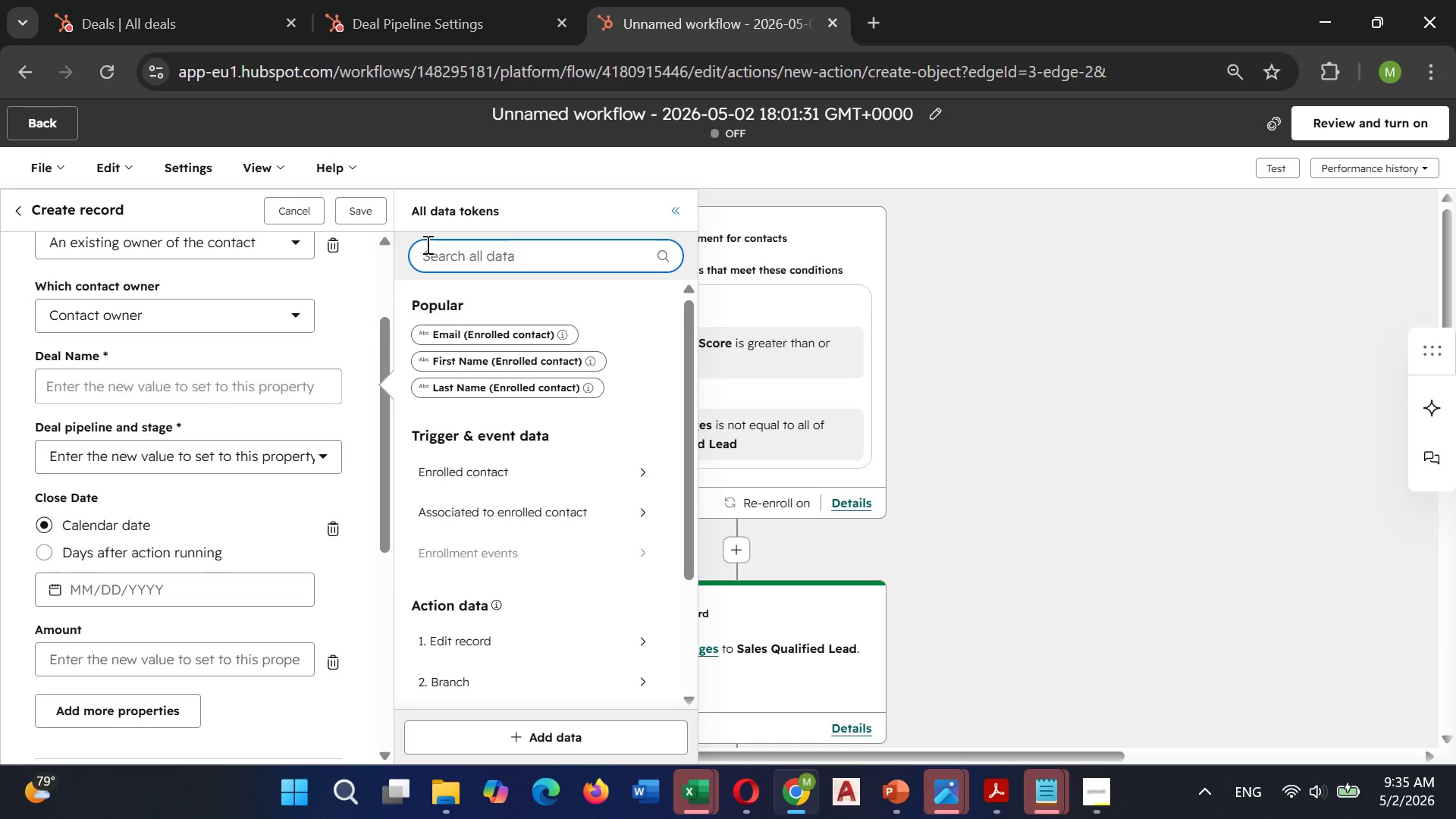 
type(company)
 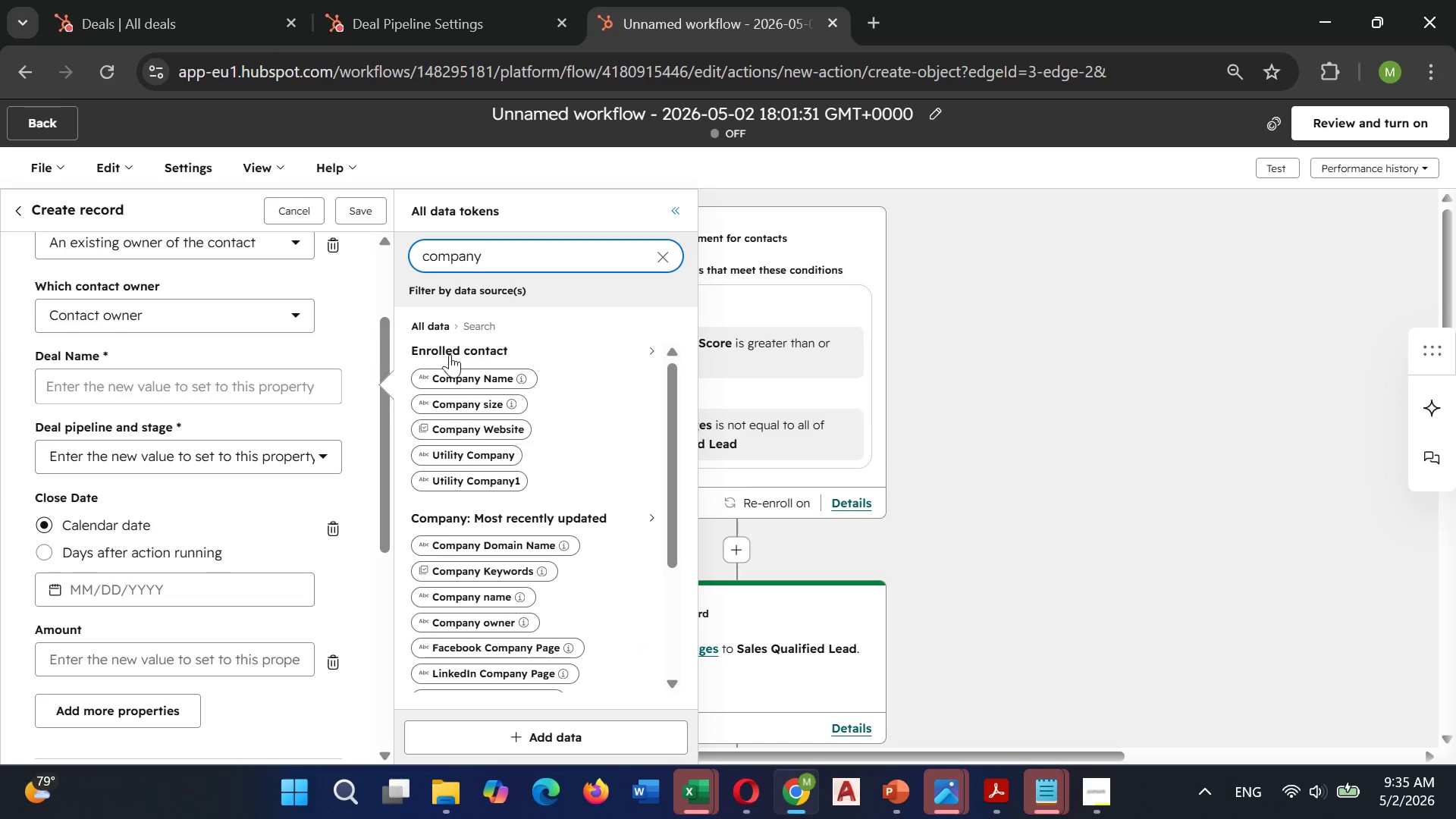 
left_click([447, 375])
 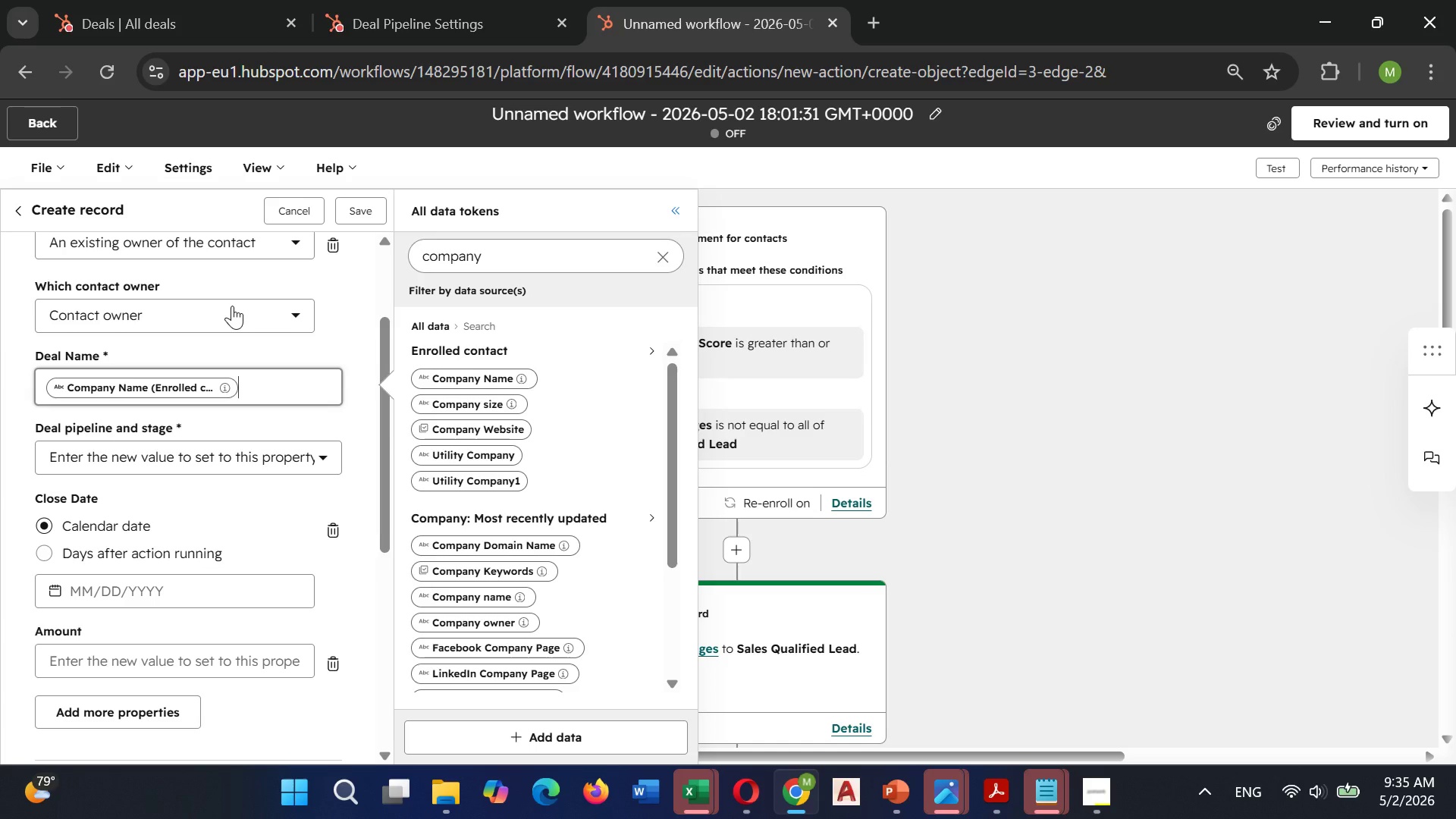 
type( - Aydit)
key(Backspace)
key(Backspace)
key(Backspace)
key(Backspace)
type(udit)
 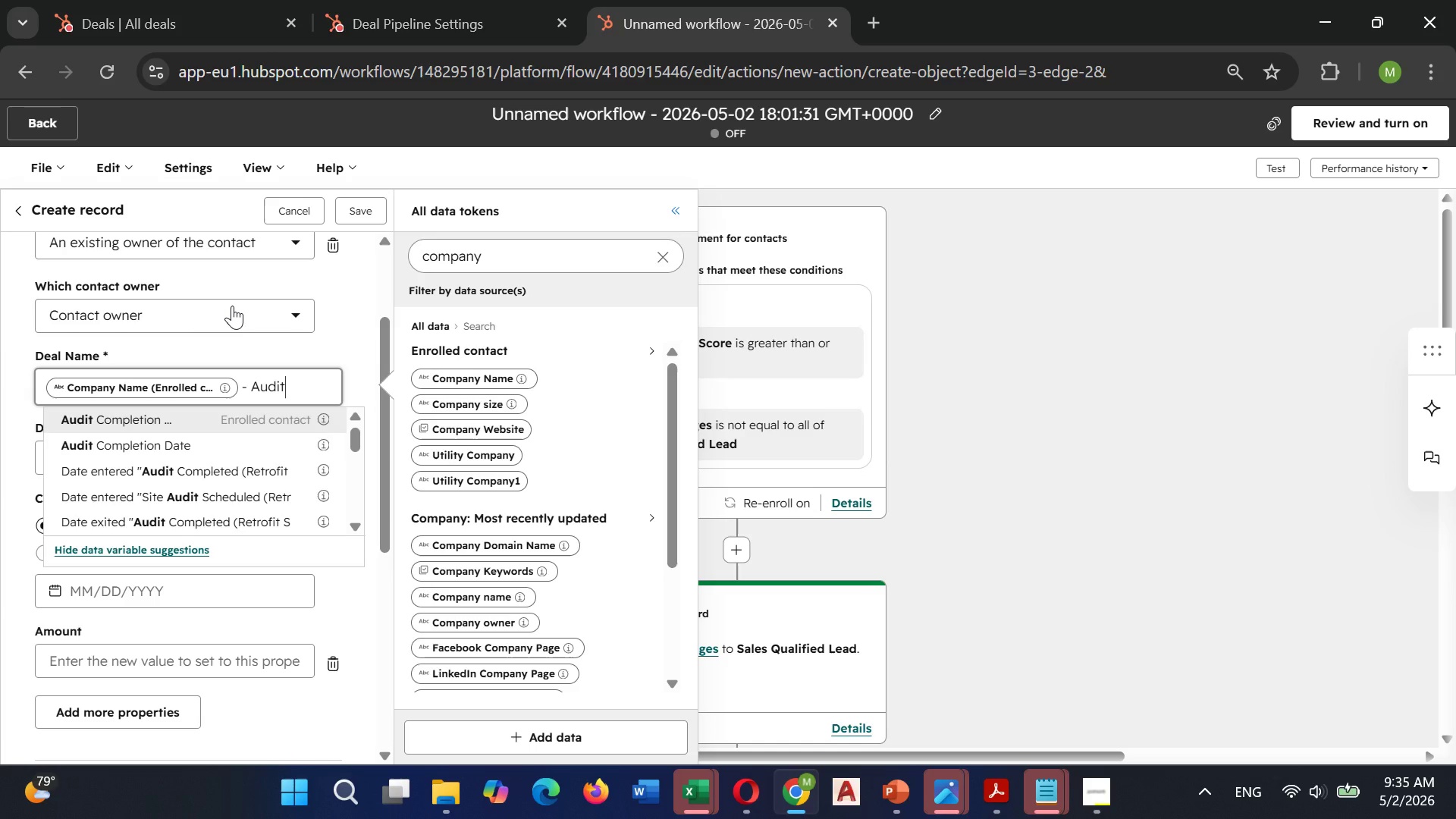 
wait(7.33)
 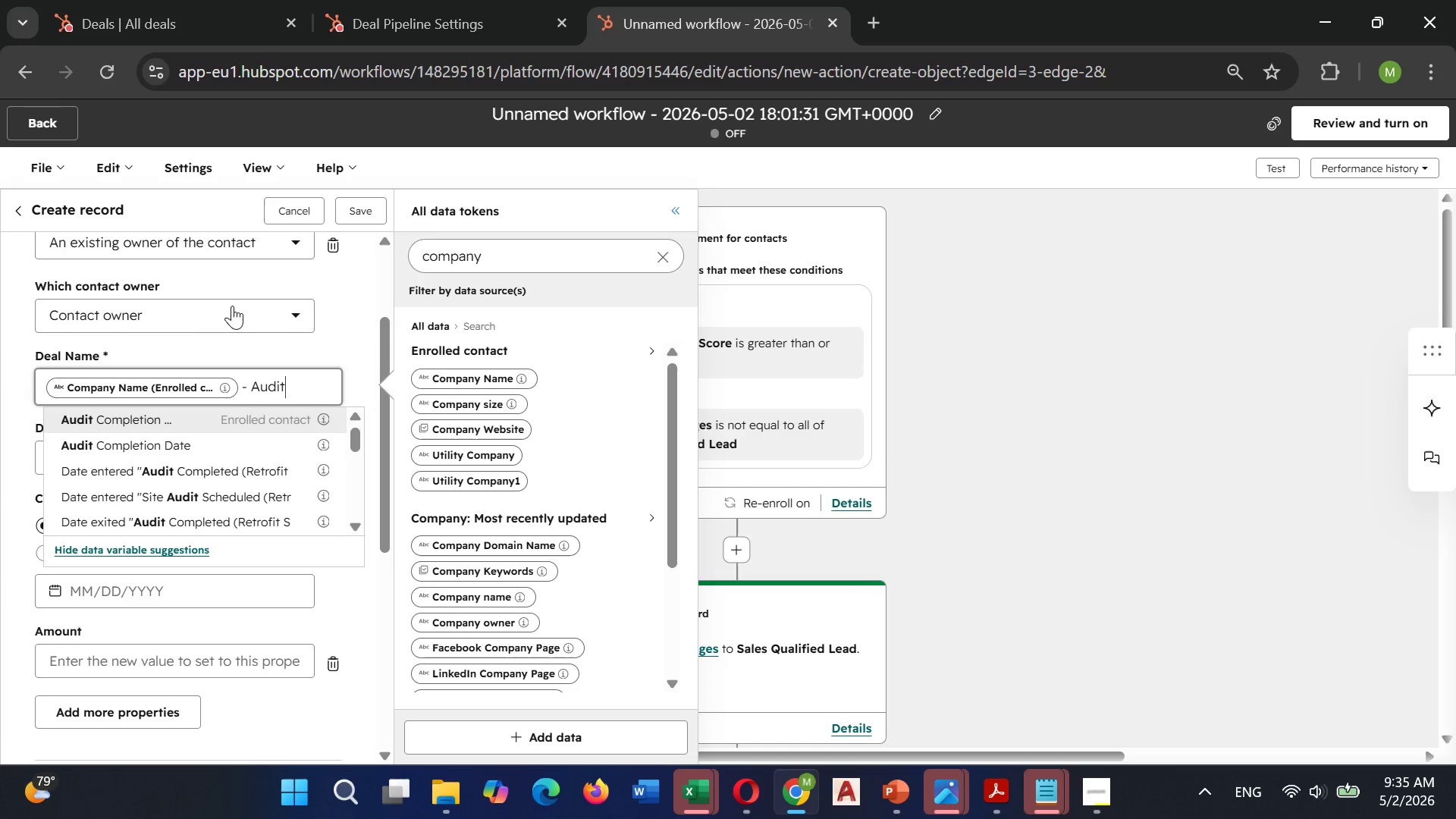 
key(ArrowLeft)
 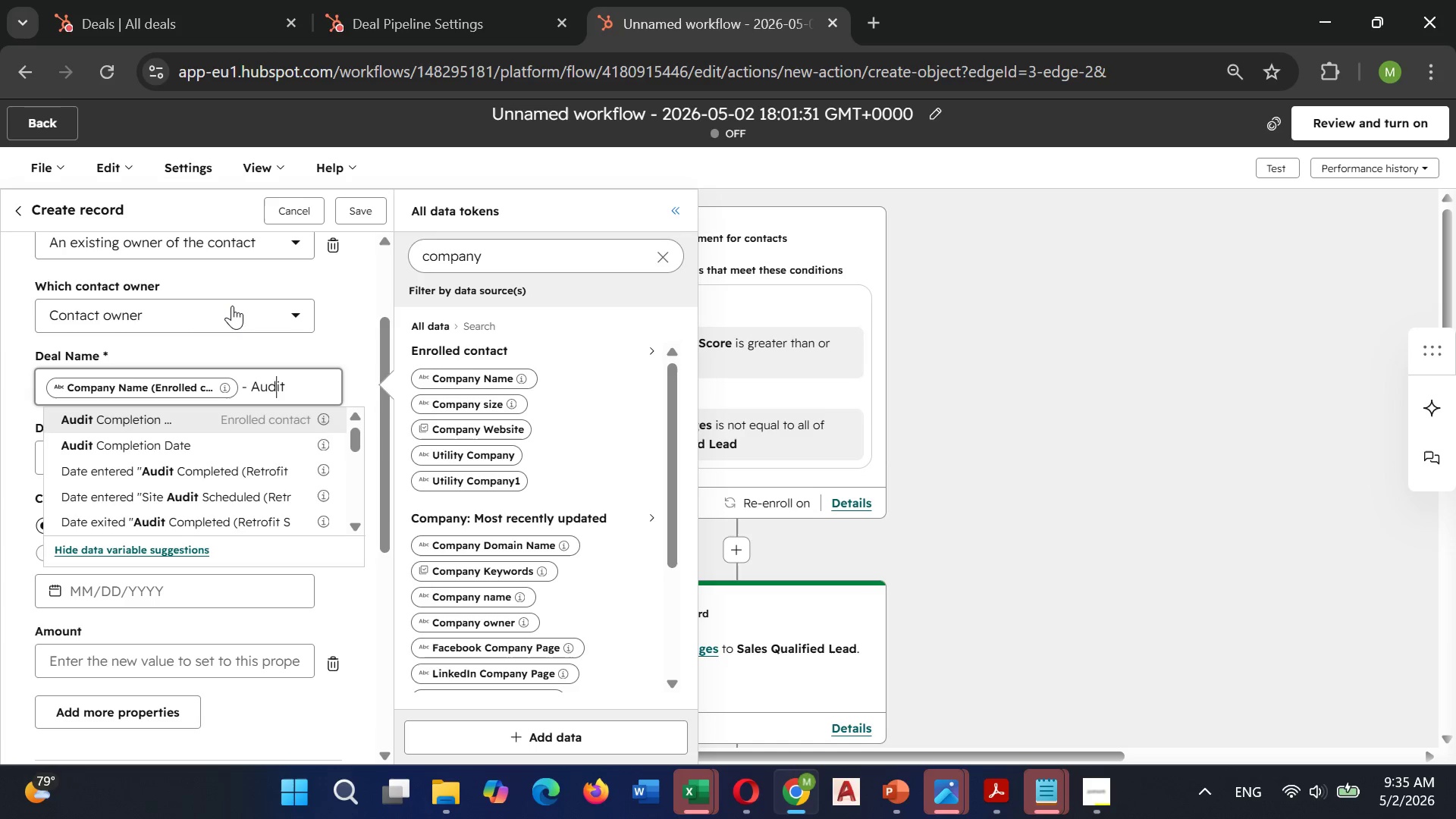 
key(ArrowLeft)
 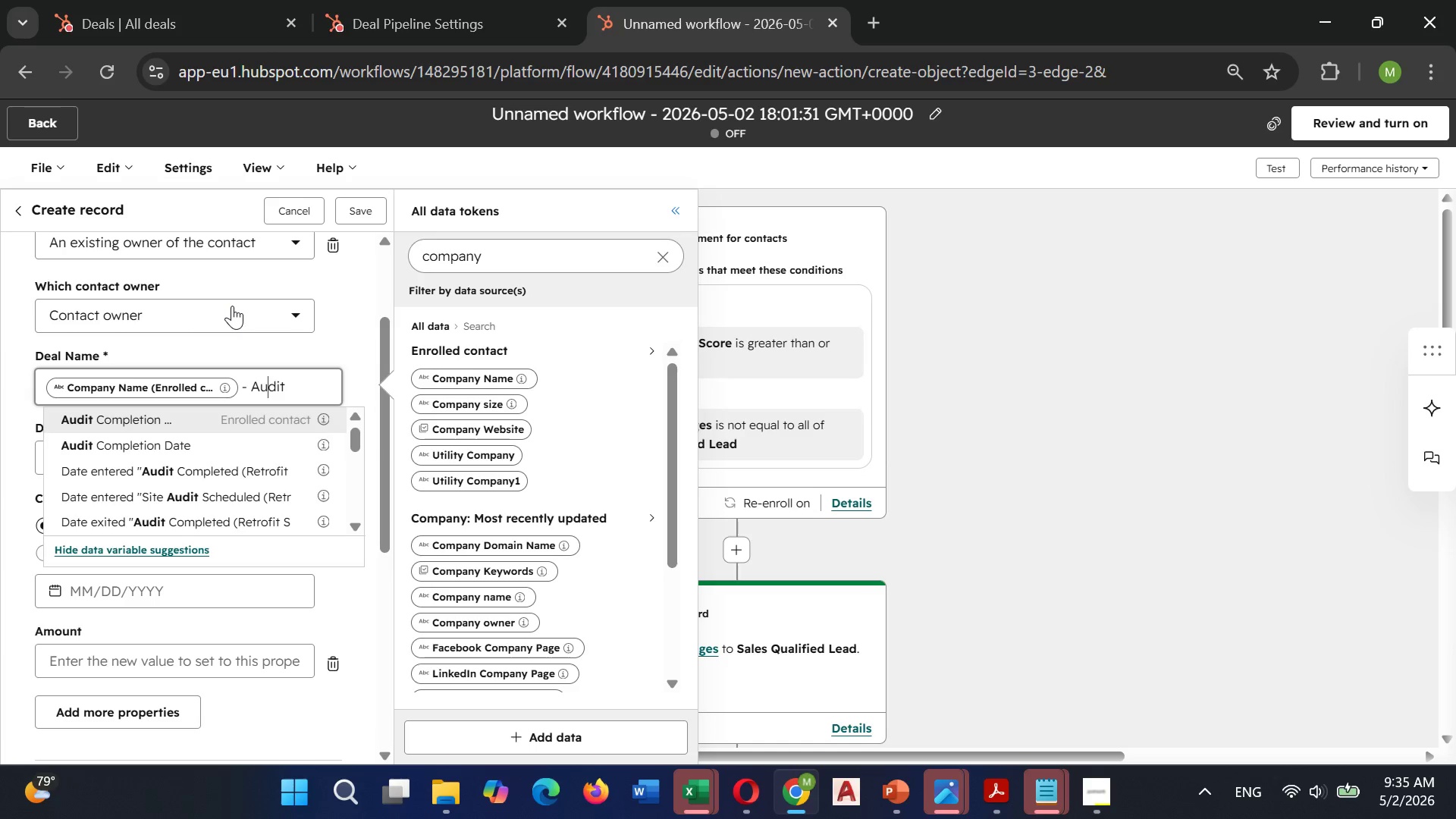 
key(ArrowLeft)
 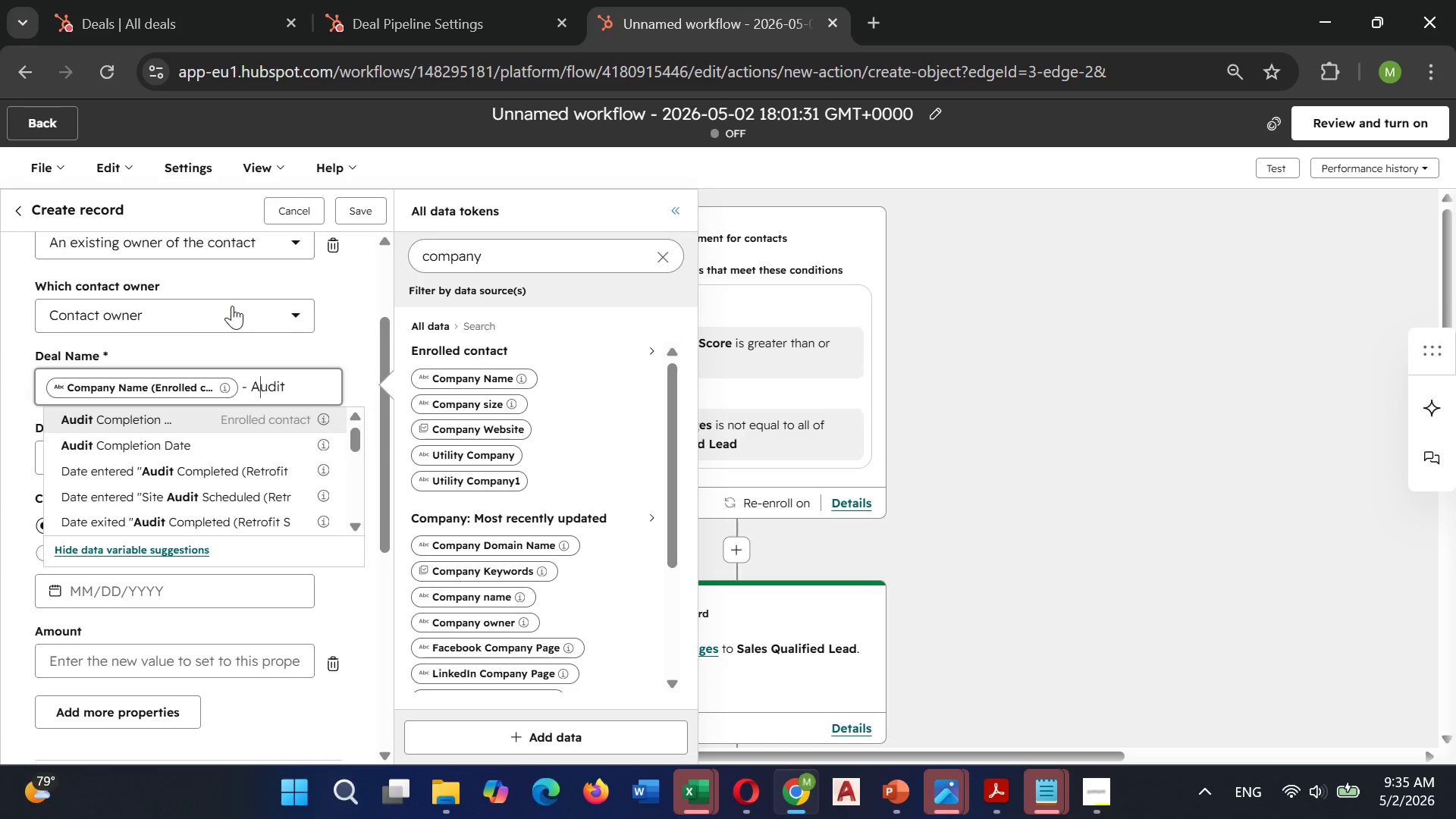 
key(ArrowLeft)
 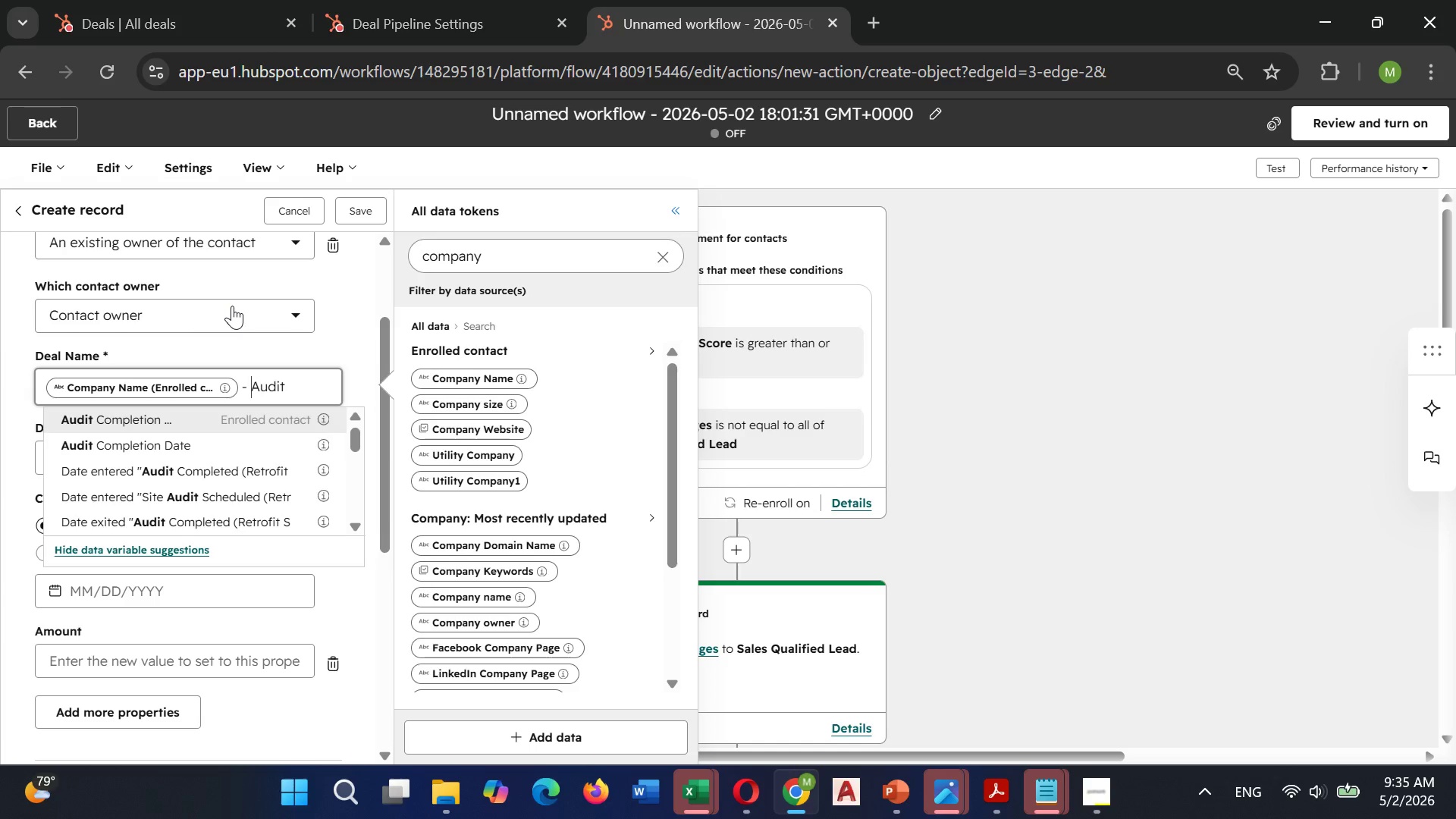 
key(ArrowLeft)
 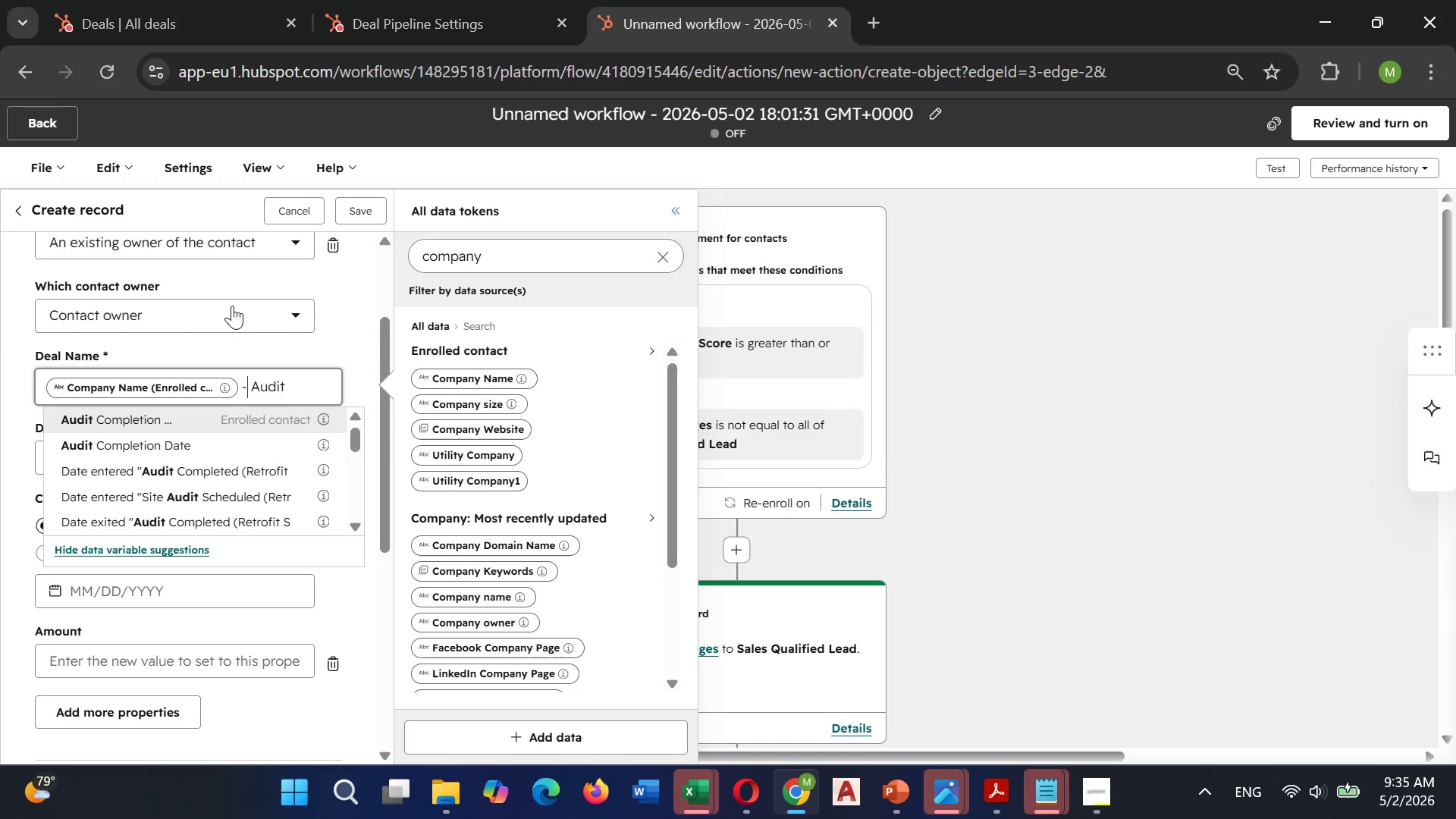 
key(ArrowLeft)
 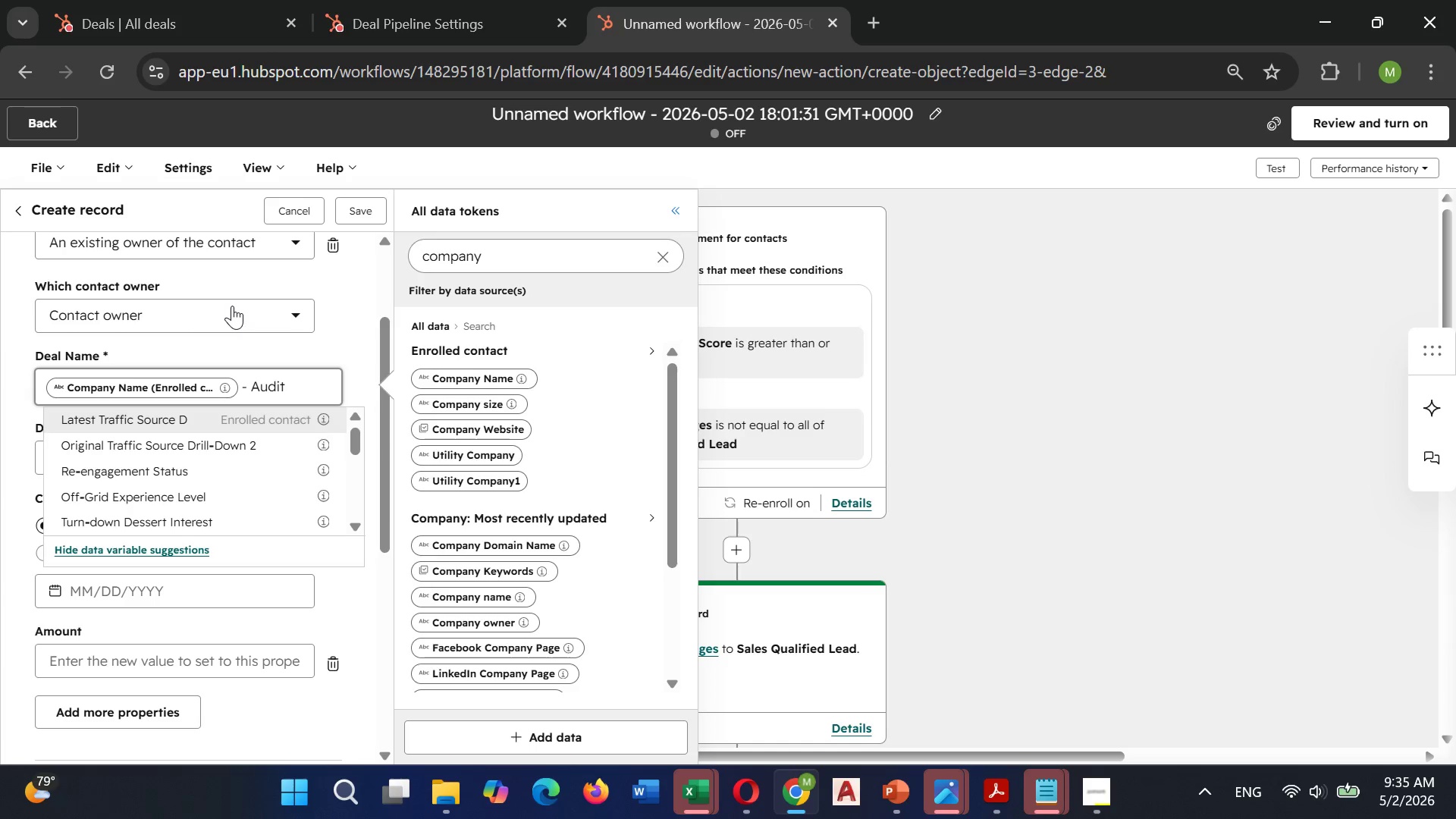 
type( Liability)
 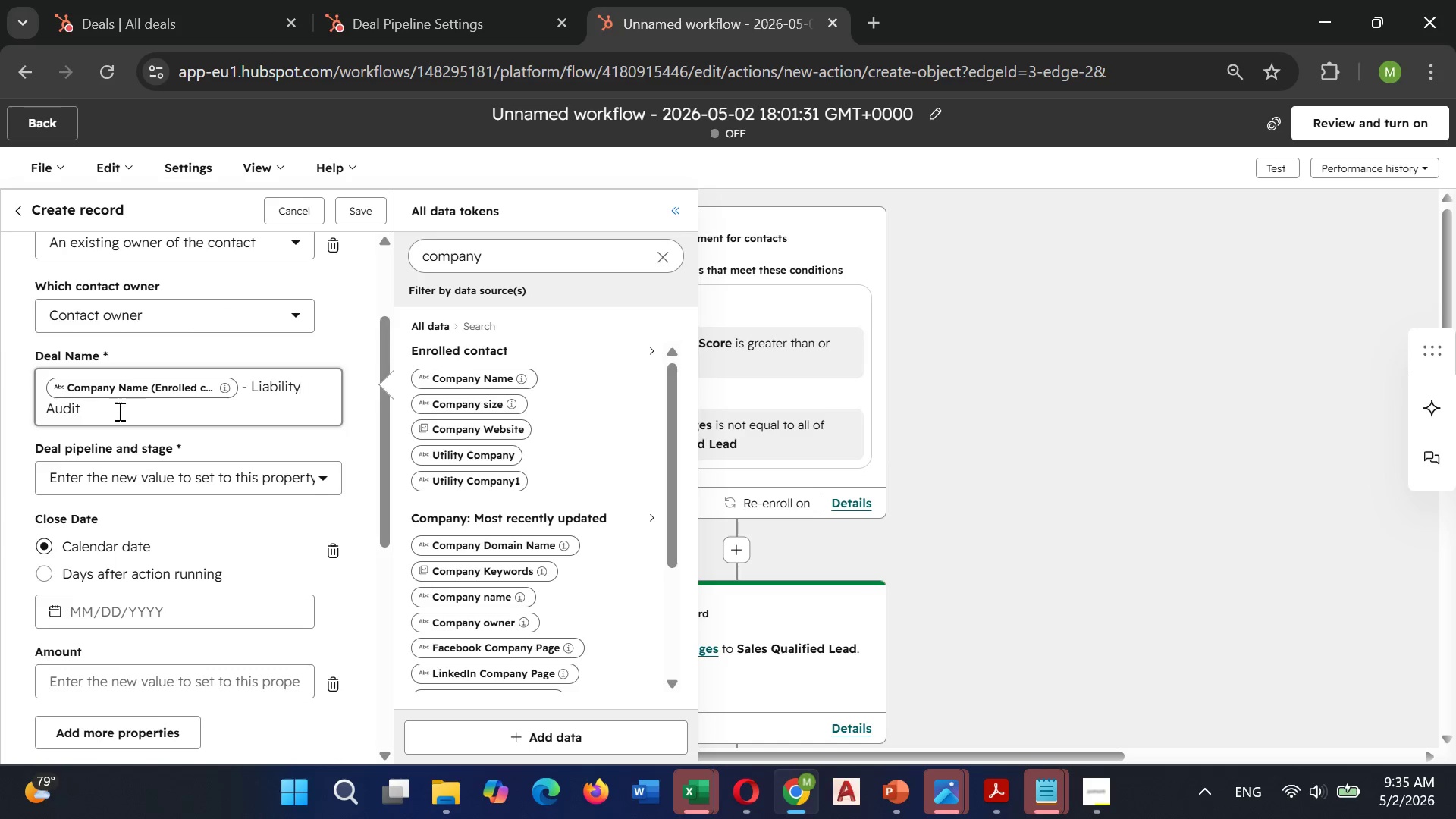 
left_click([102, 412])
 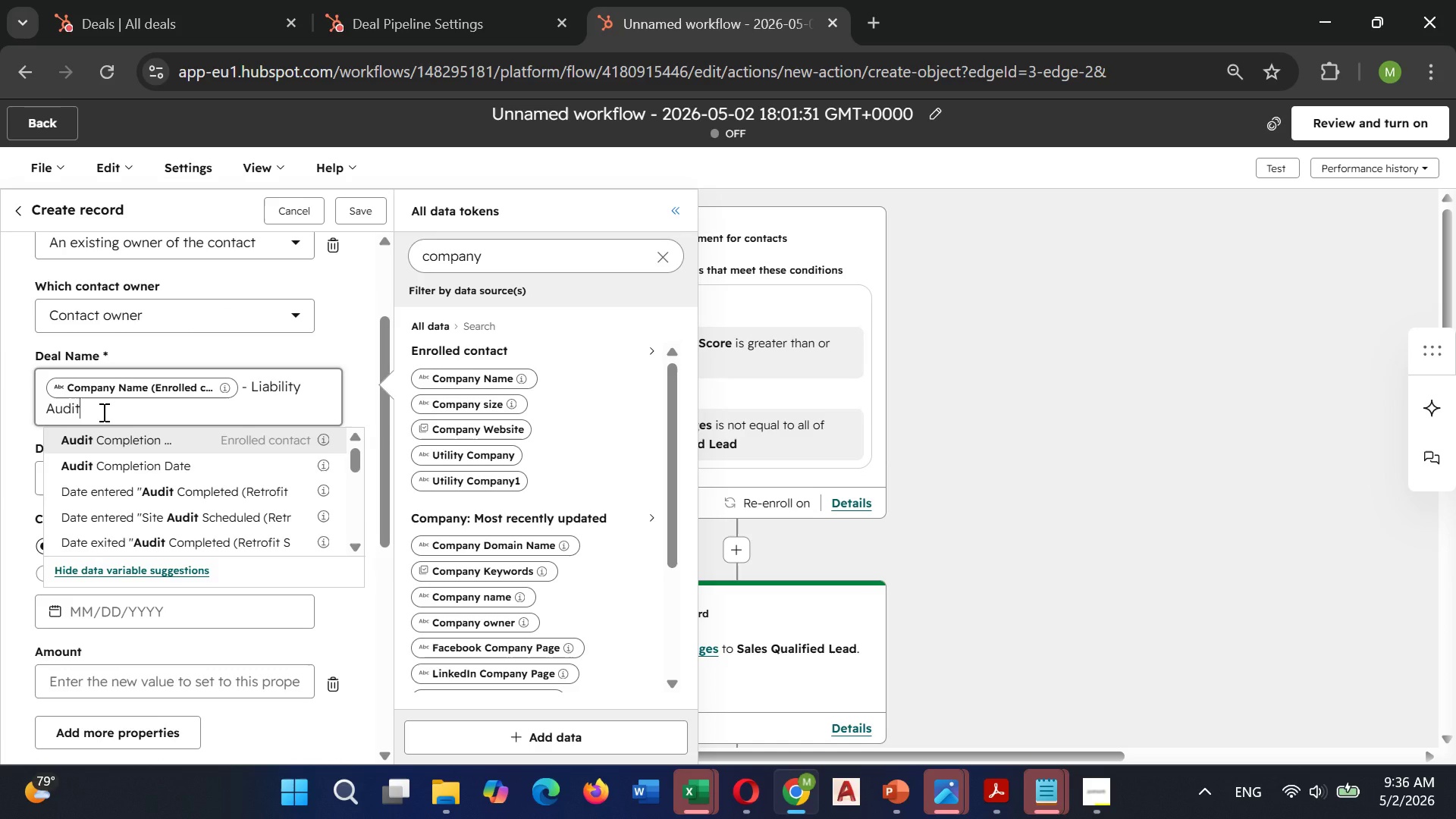 
key(Space)
 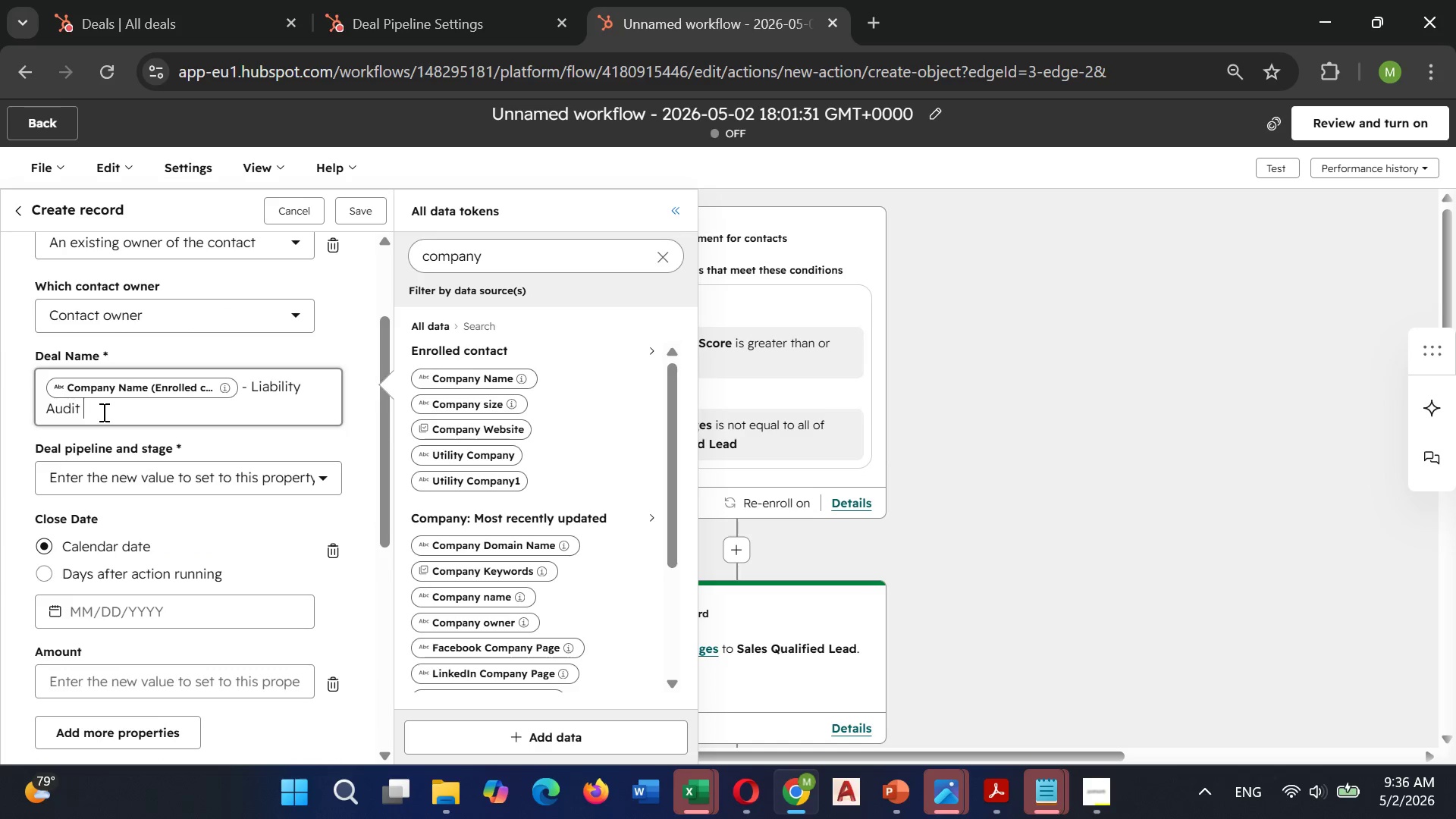 
key(Minus)
 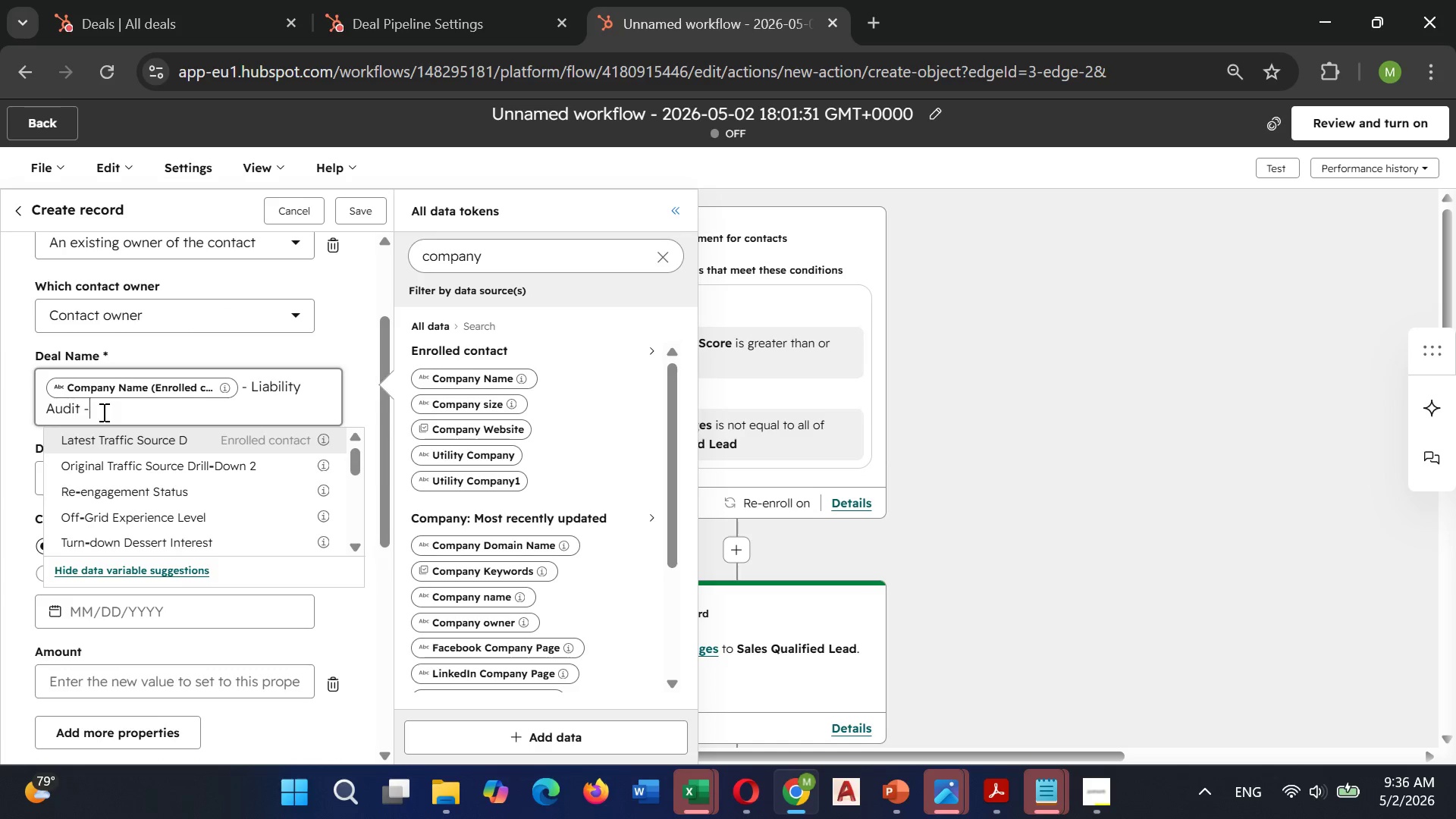 
key(Space)
 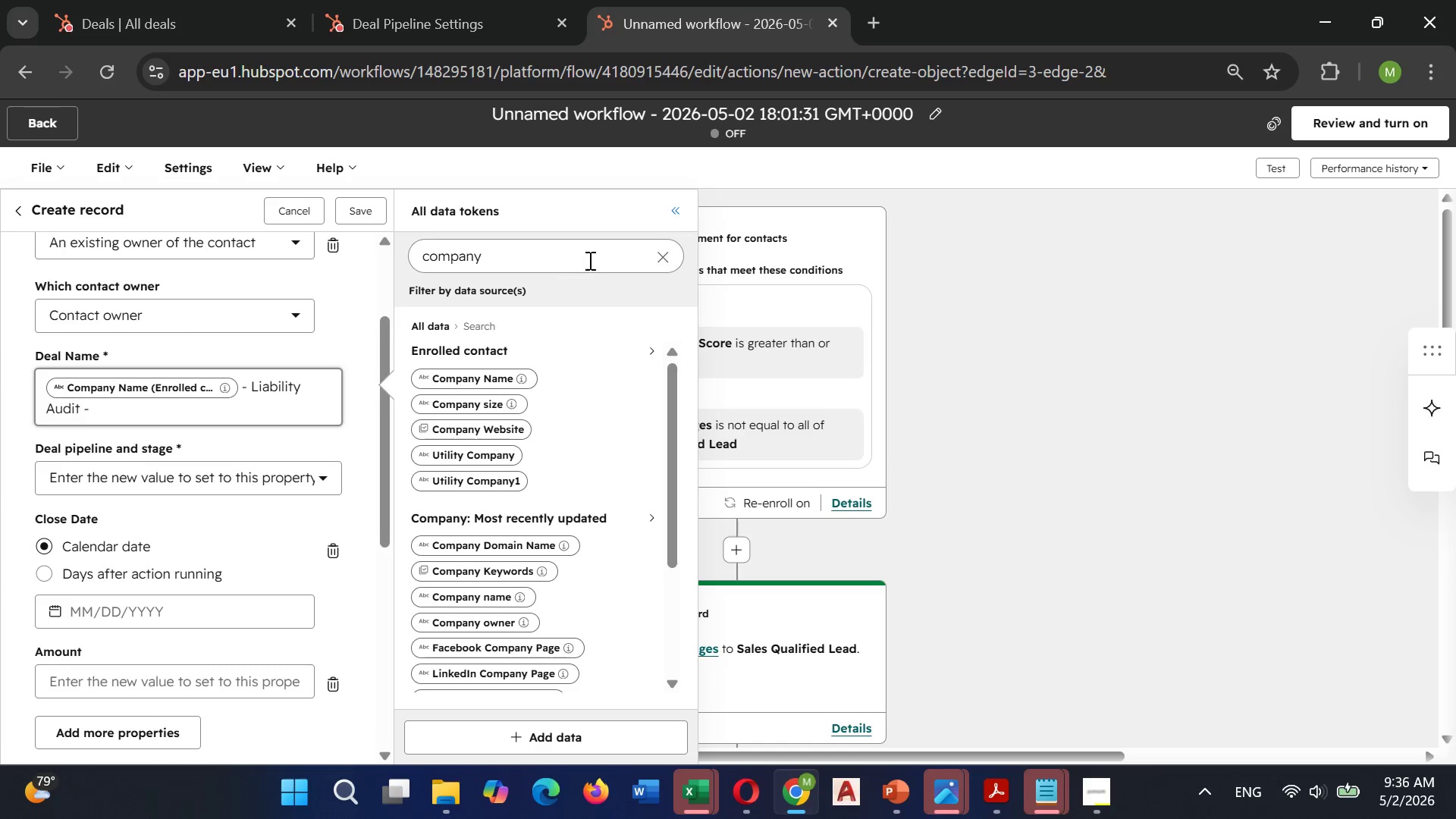 
left_click([667, 257])
 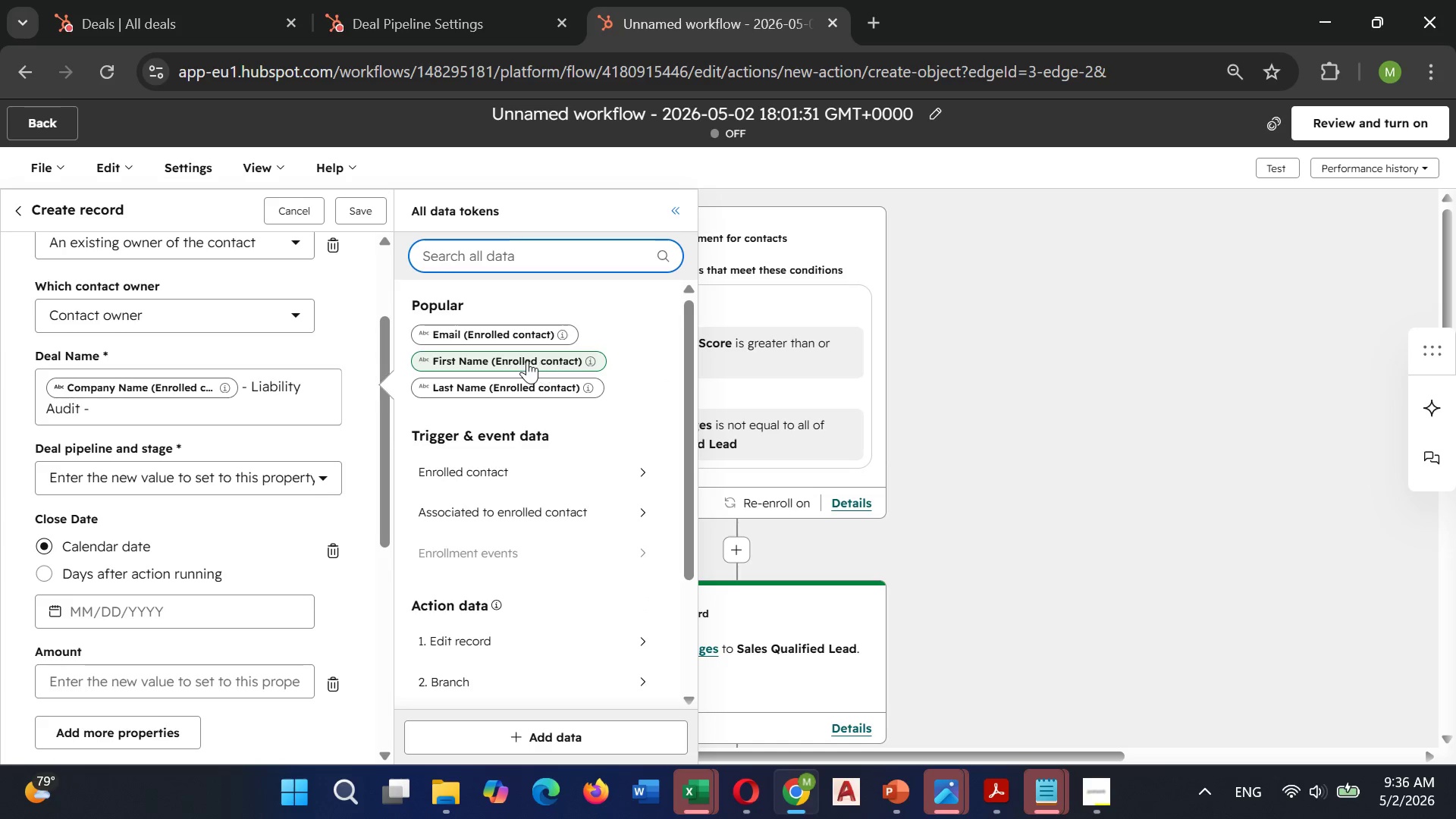 
left_click([521, 360])
 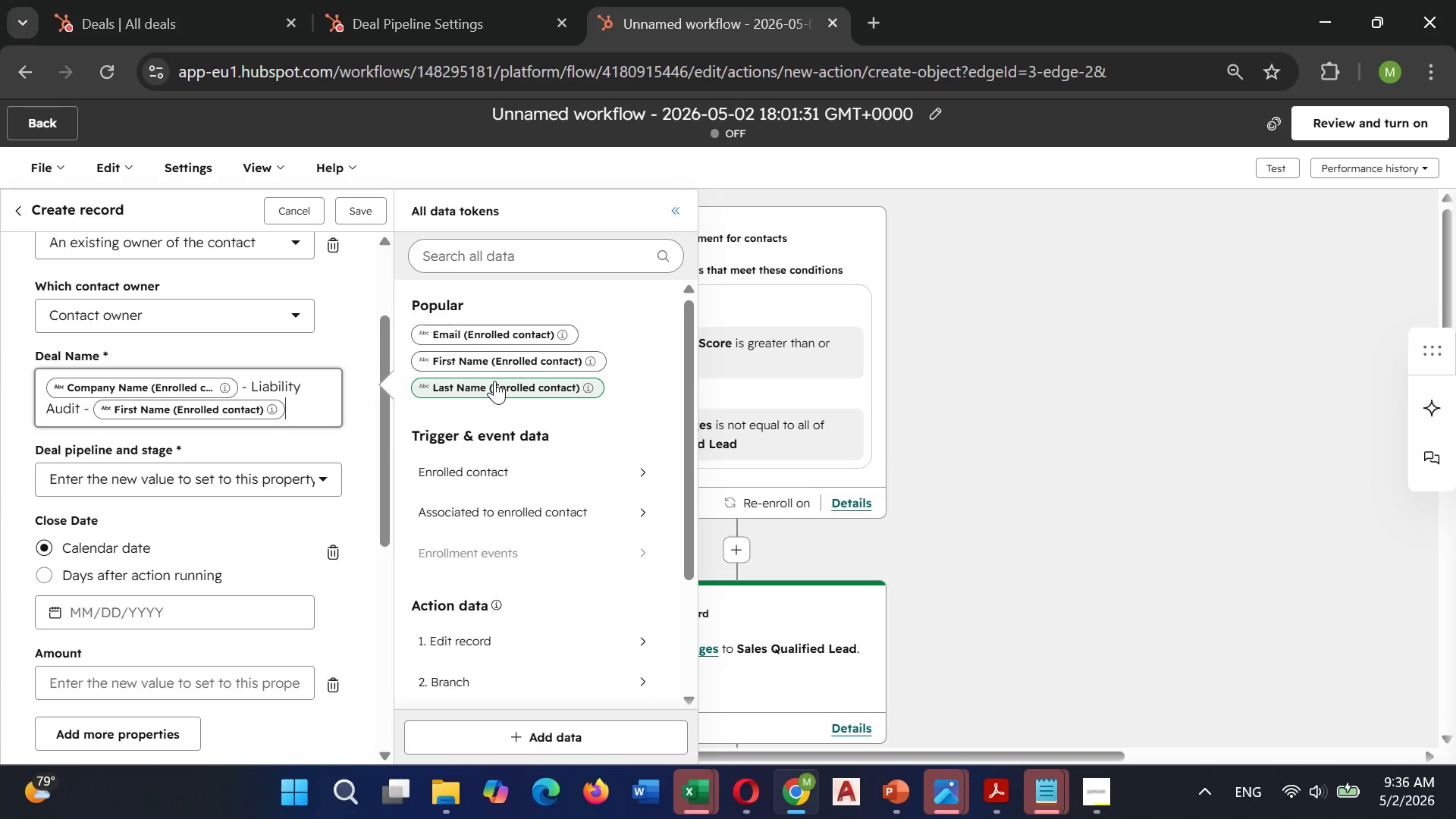 
left_click([494, 381])
 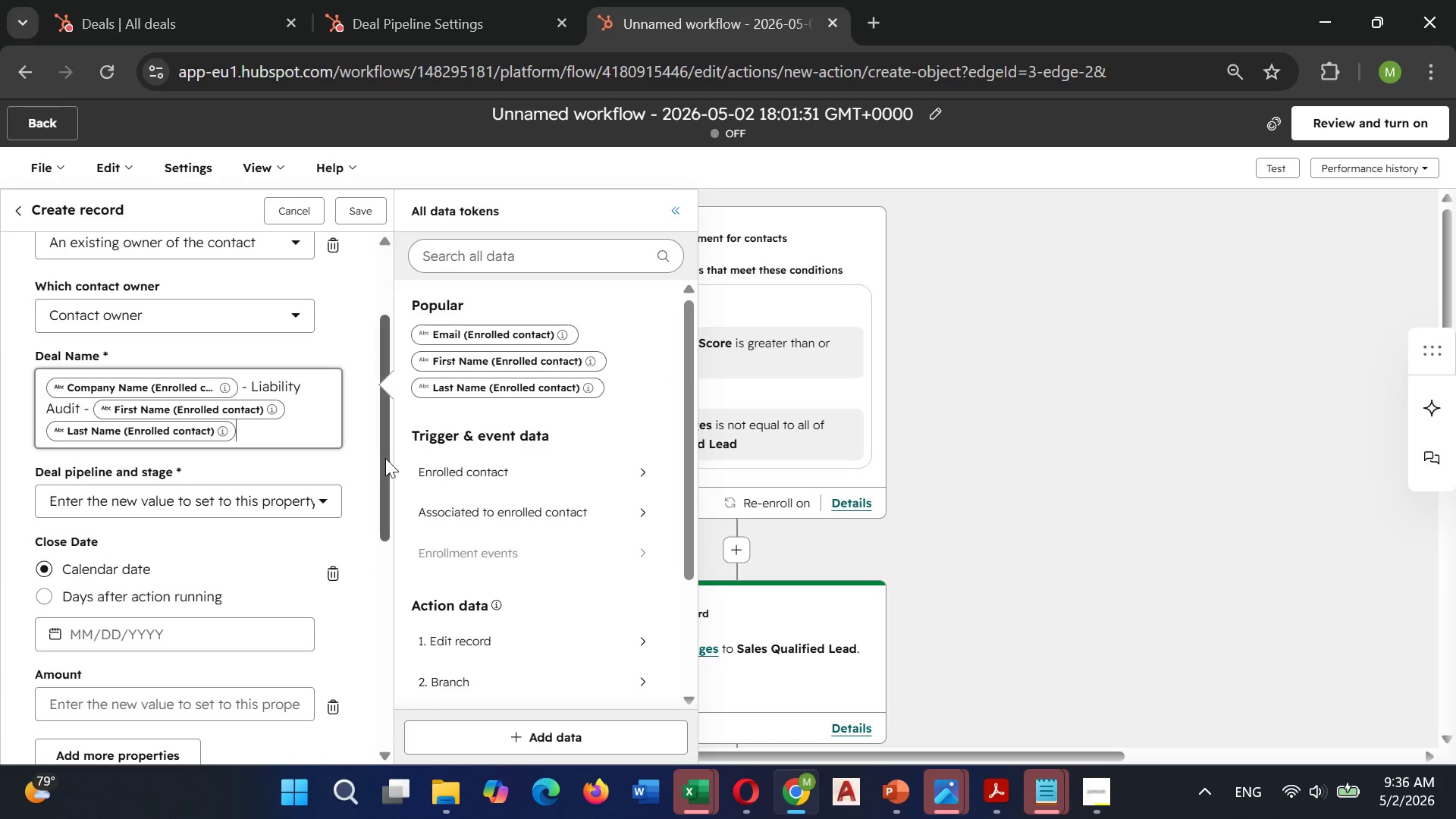 
left_click([216, 499])
 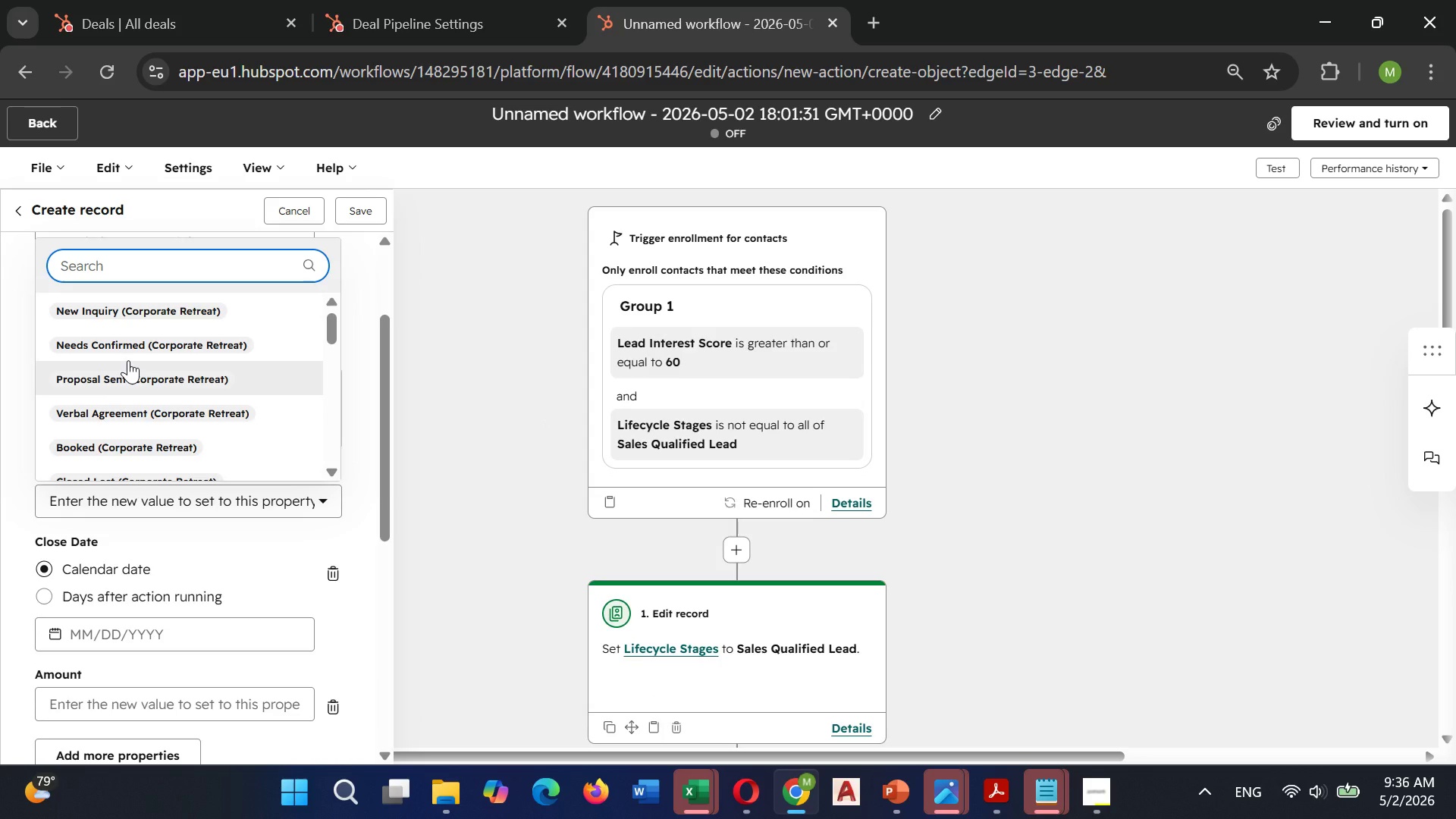 
type(comm)
 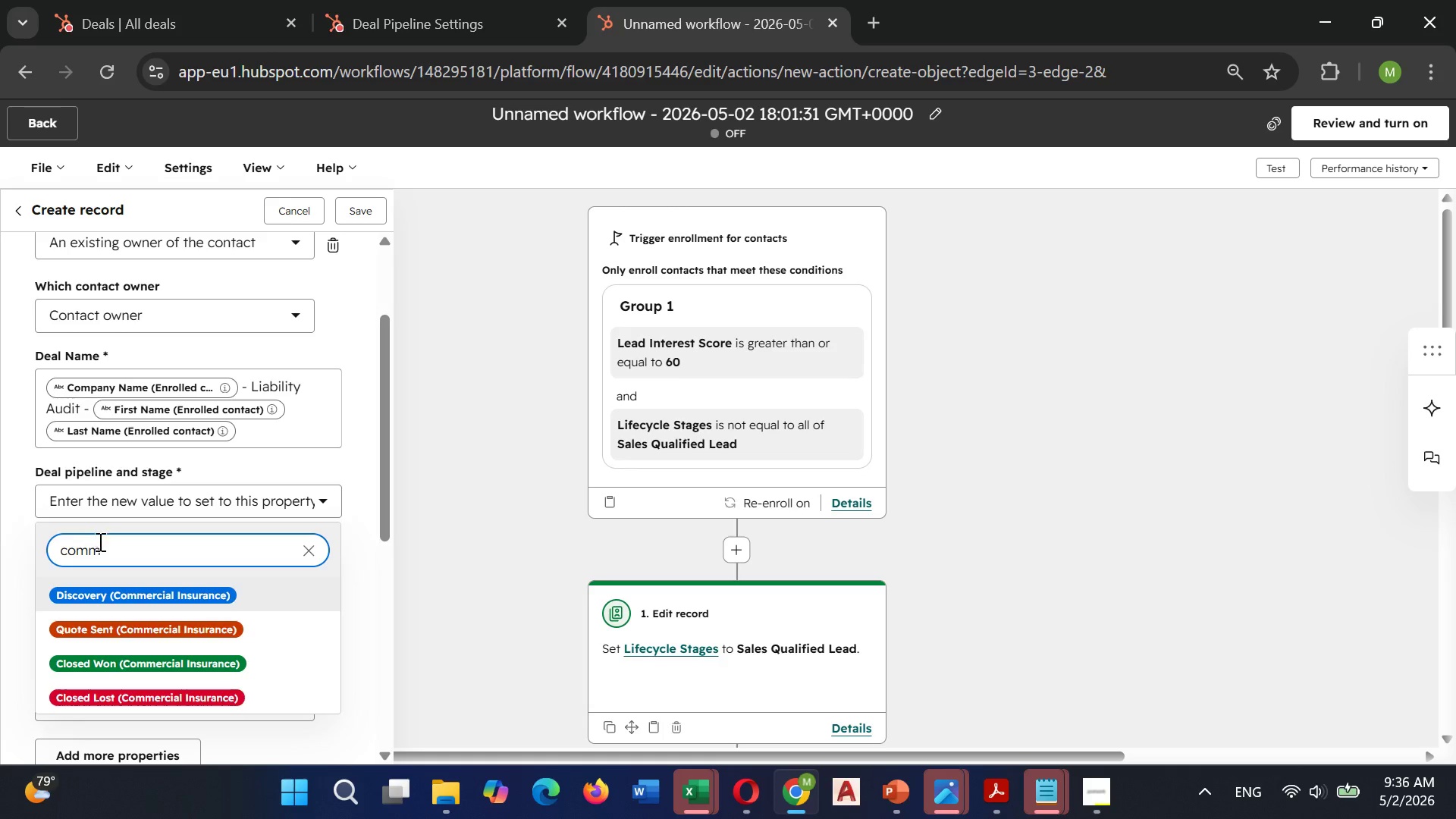 
left_click([92, 592])
 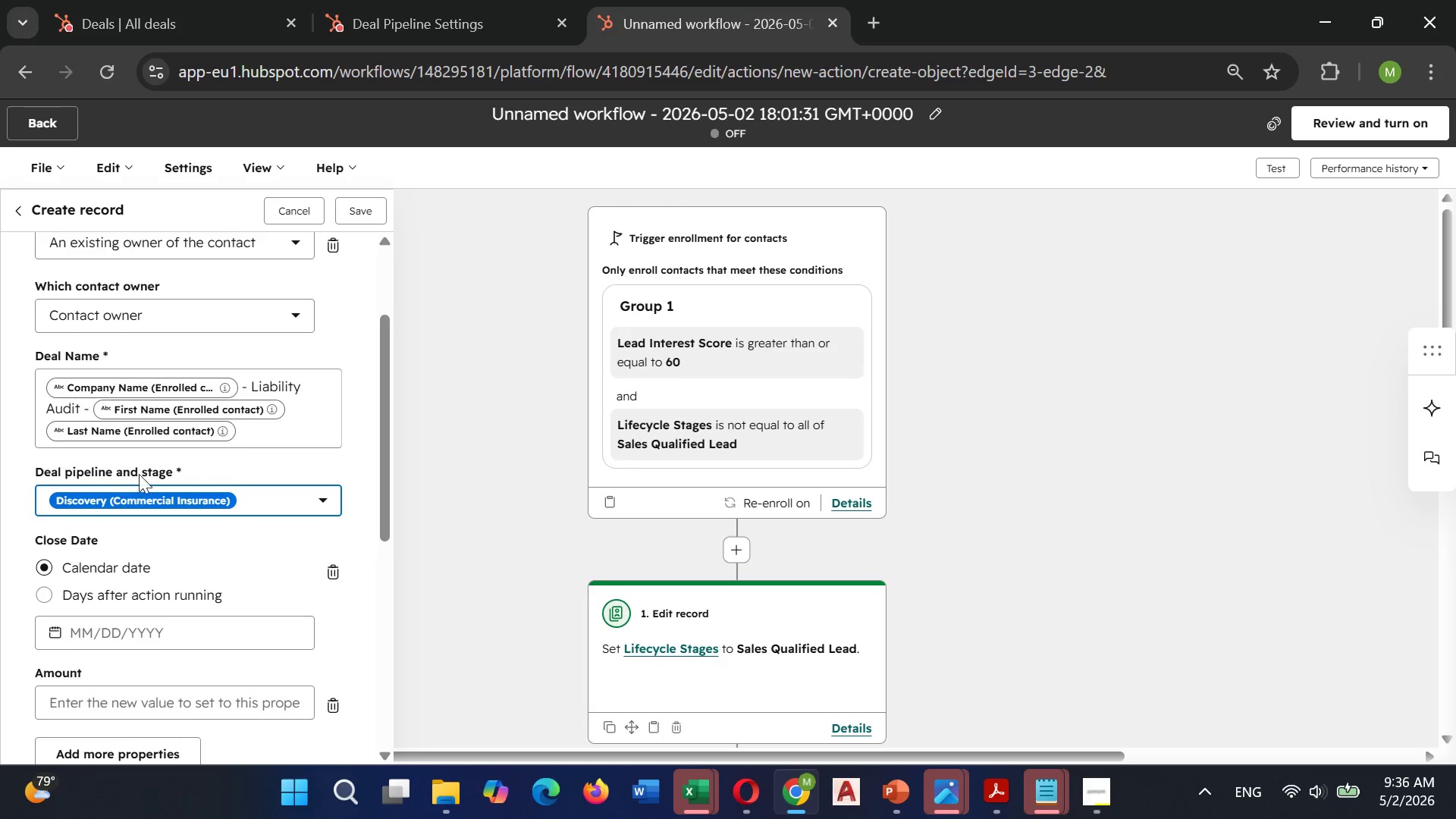 
scroll: coordinate [139, 474], scroll_direction: down, amount: 1.0
 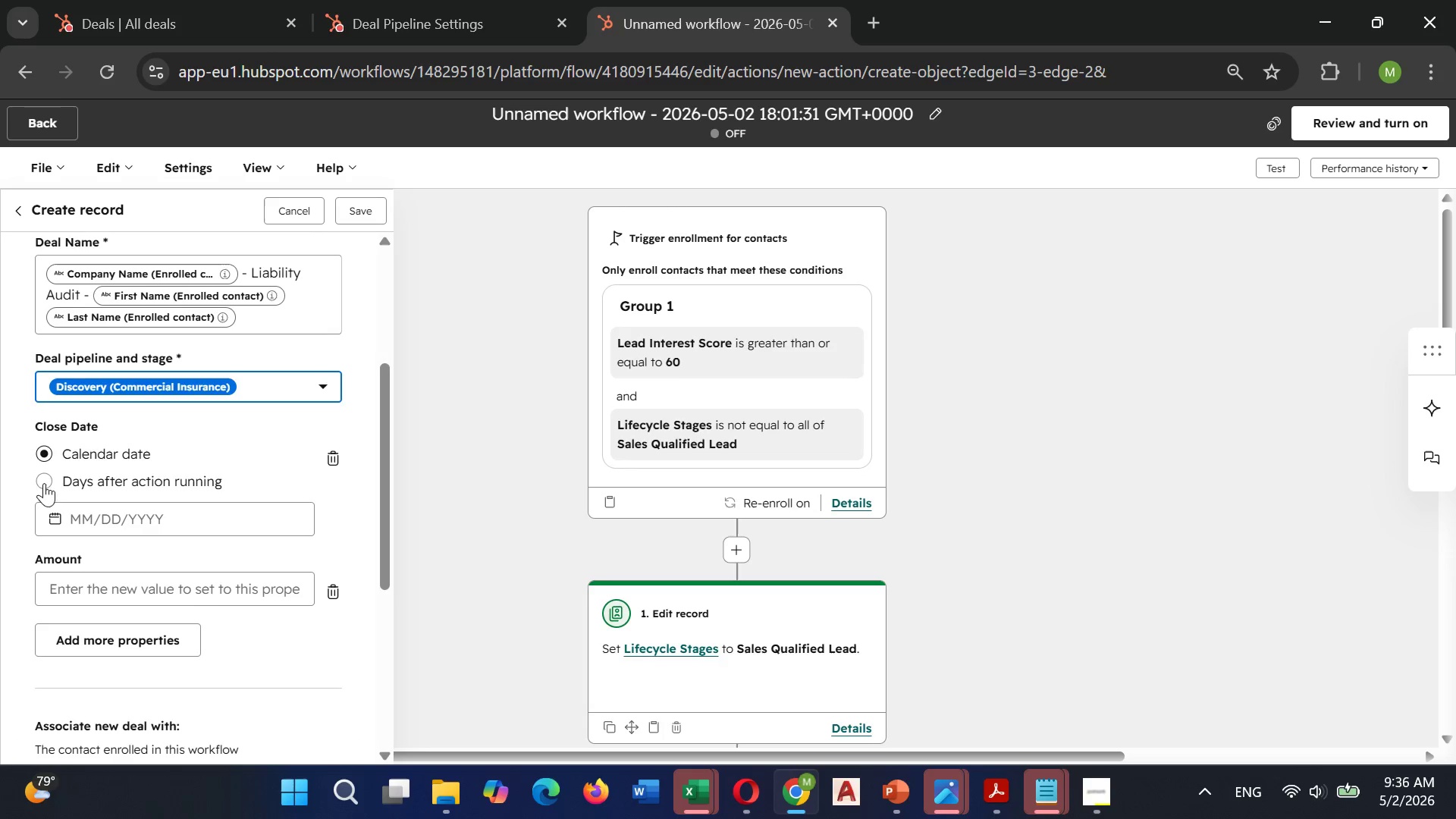 
left_click([46, 479])
 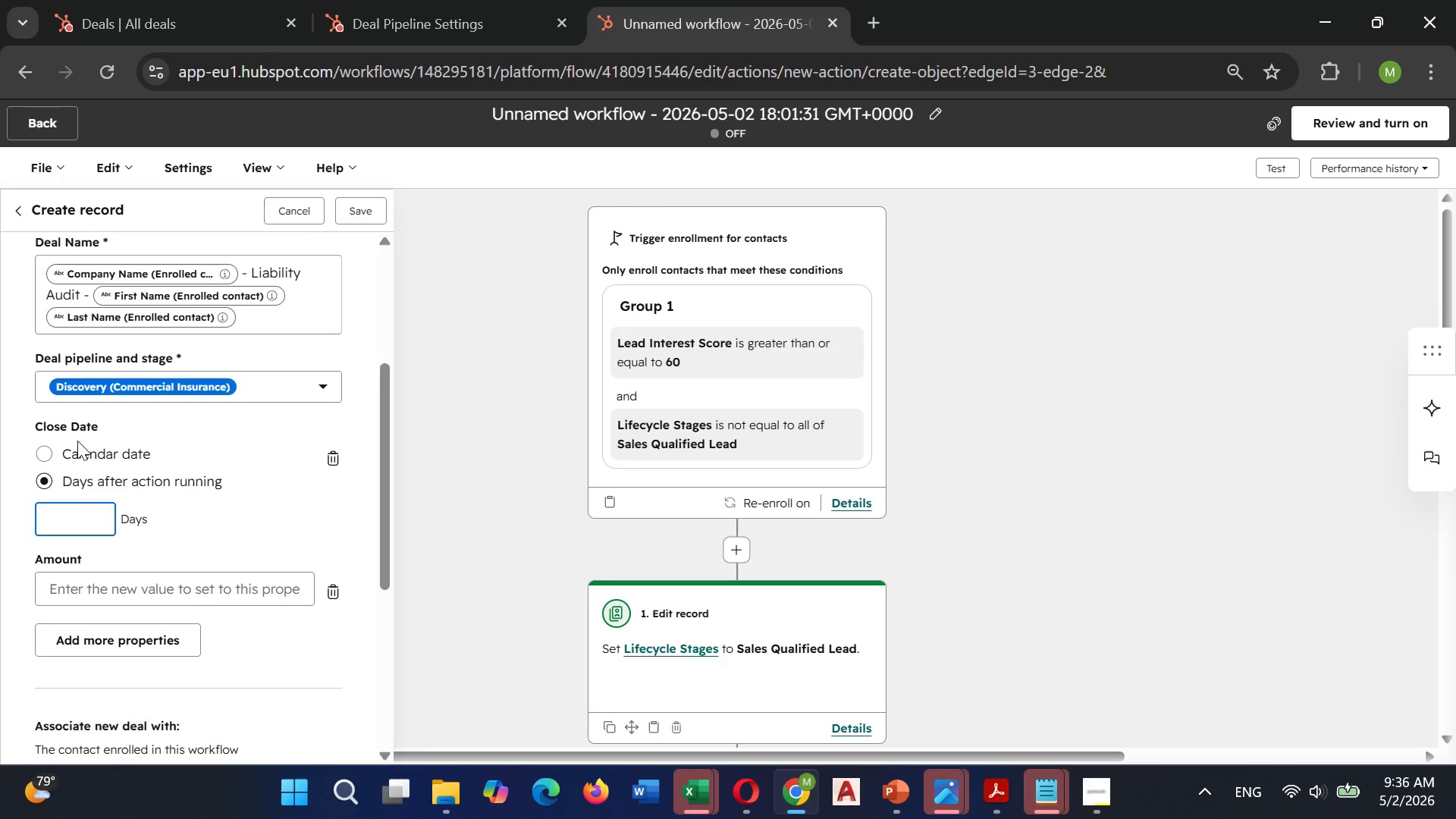 
type(30)
 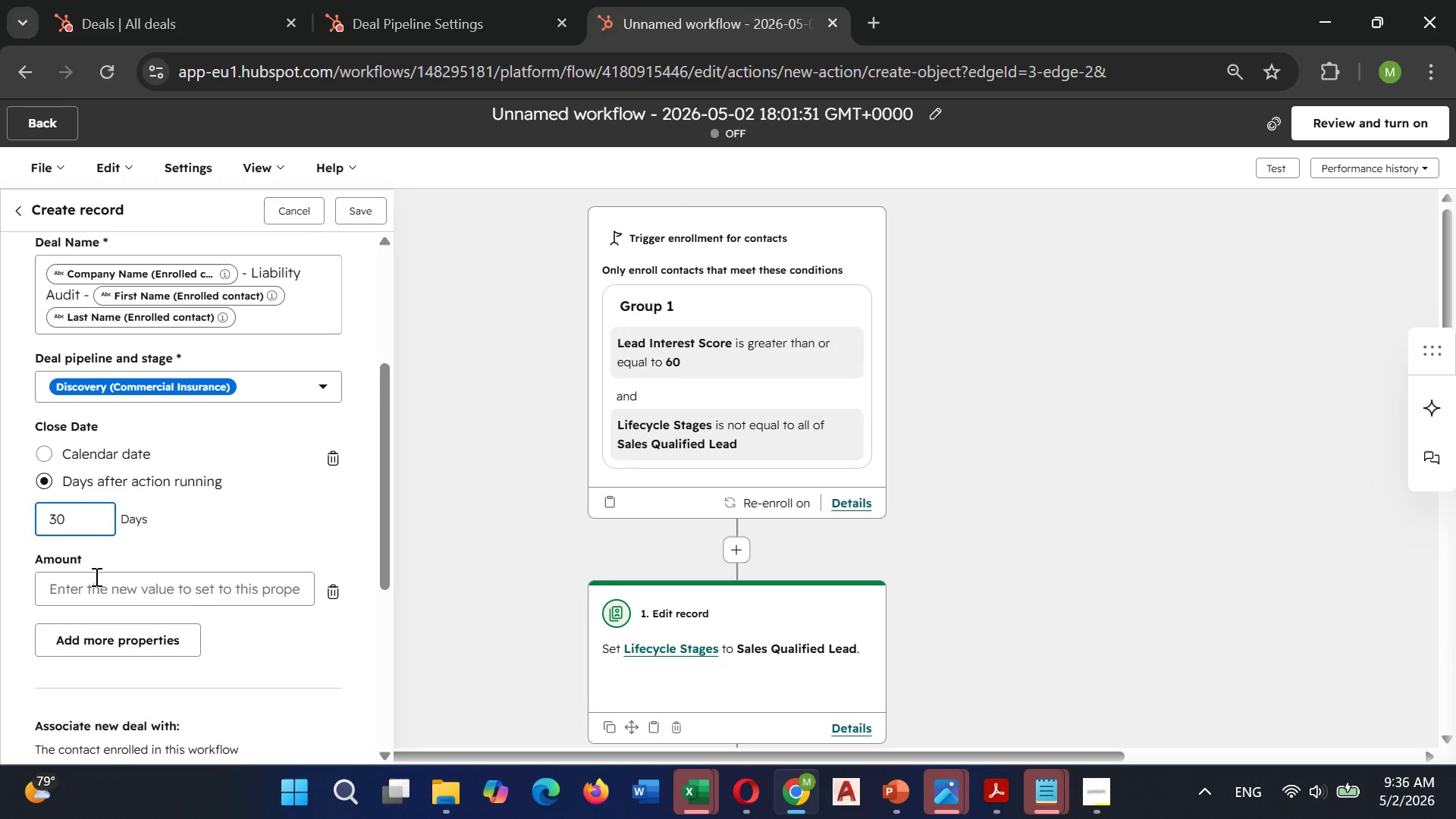 
left_click([96, 586])
 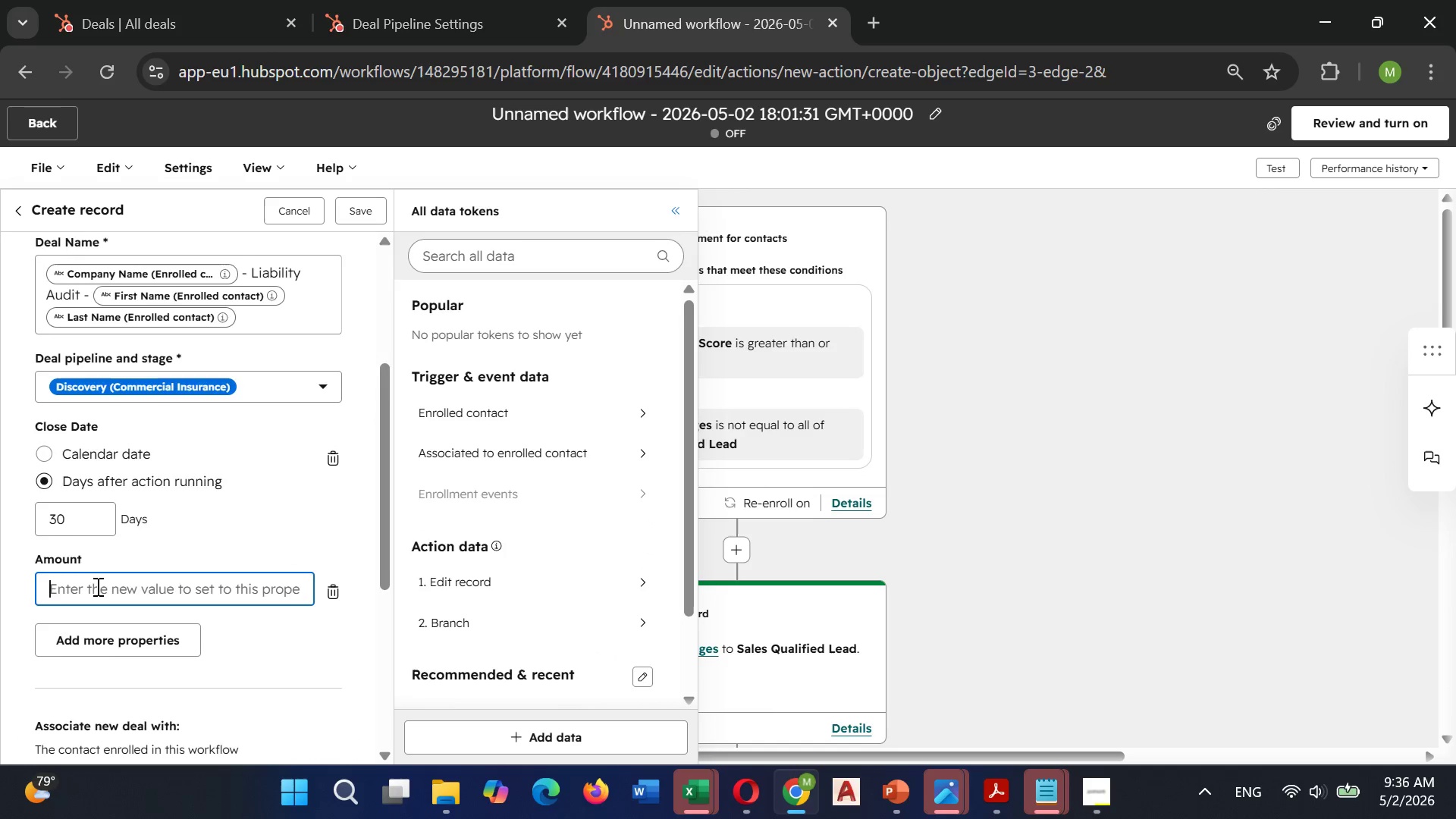 
scroll: coordinate [96, 586], scroll_direction: down, amount: 2.0
 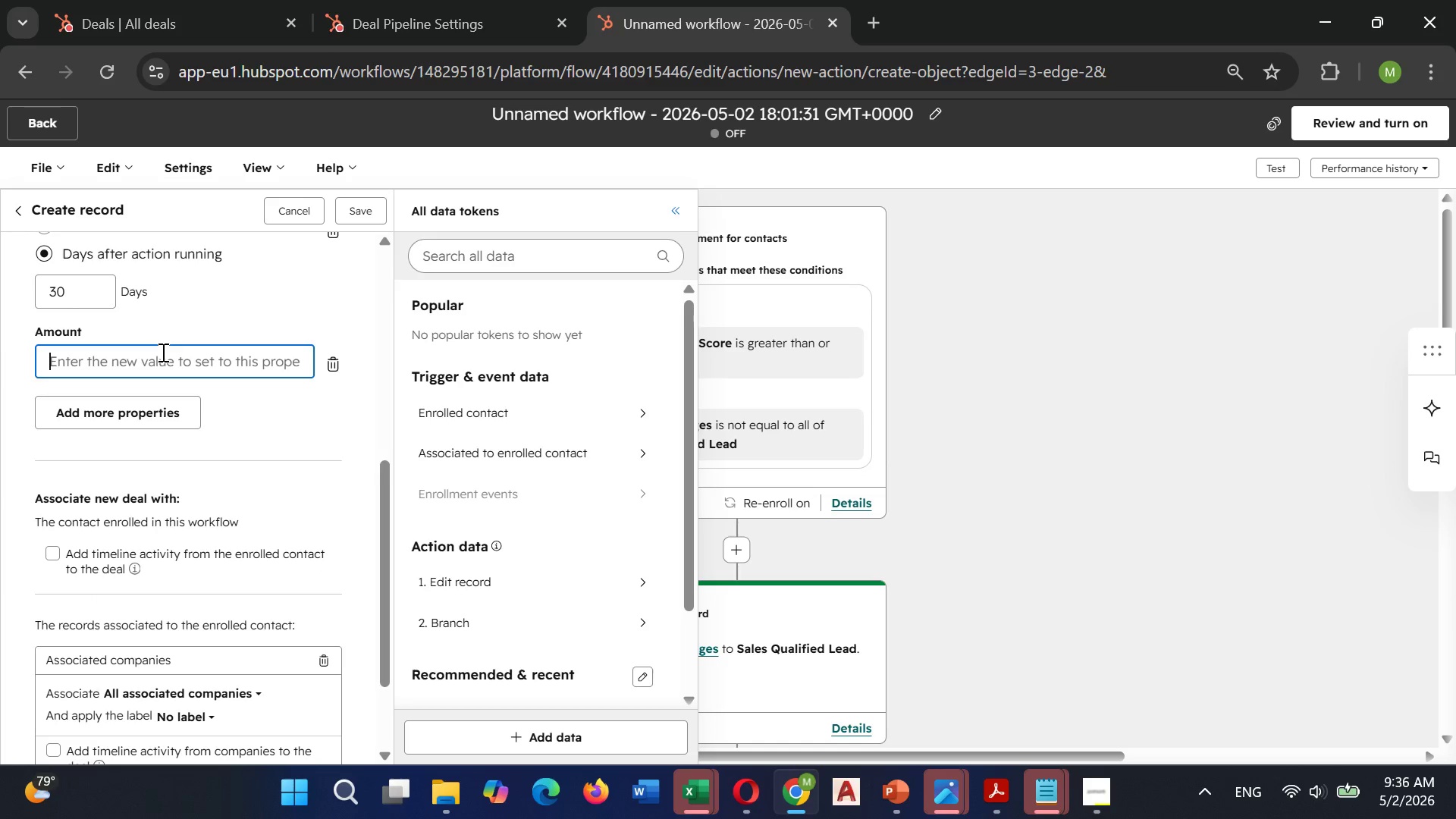 
wait(5.47)
 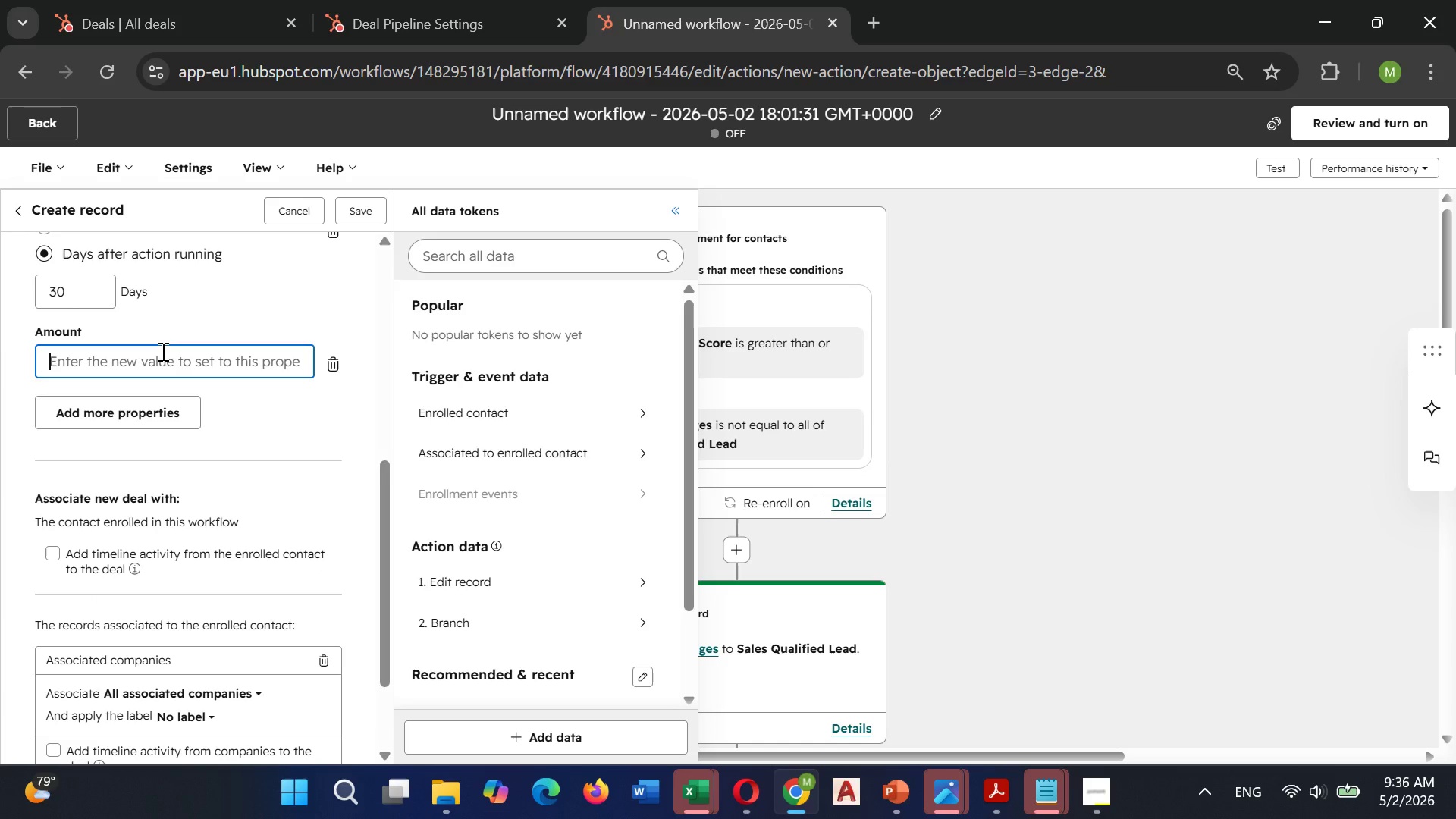 
key(0)
 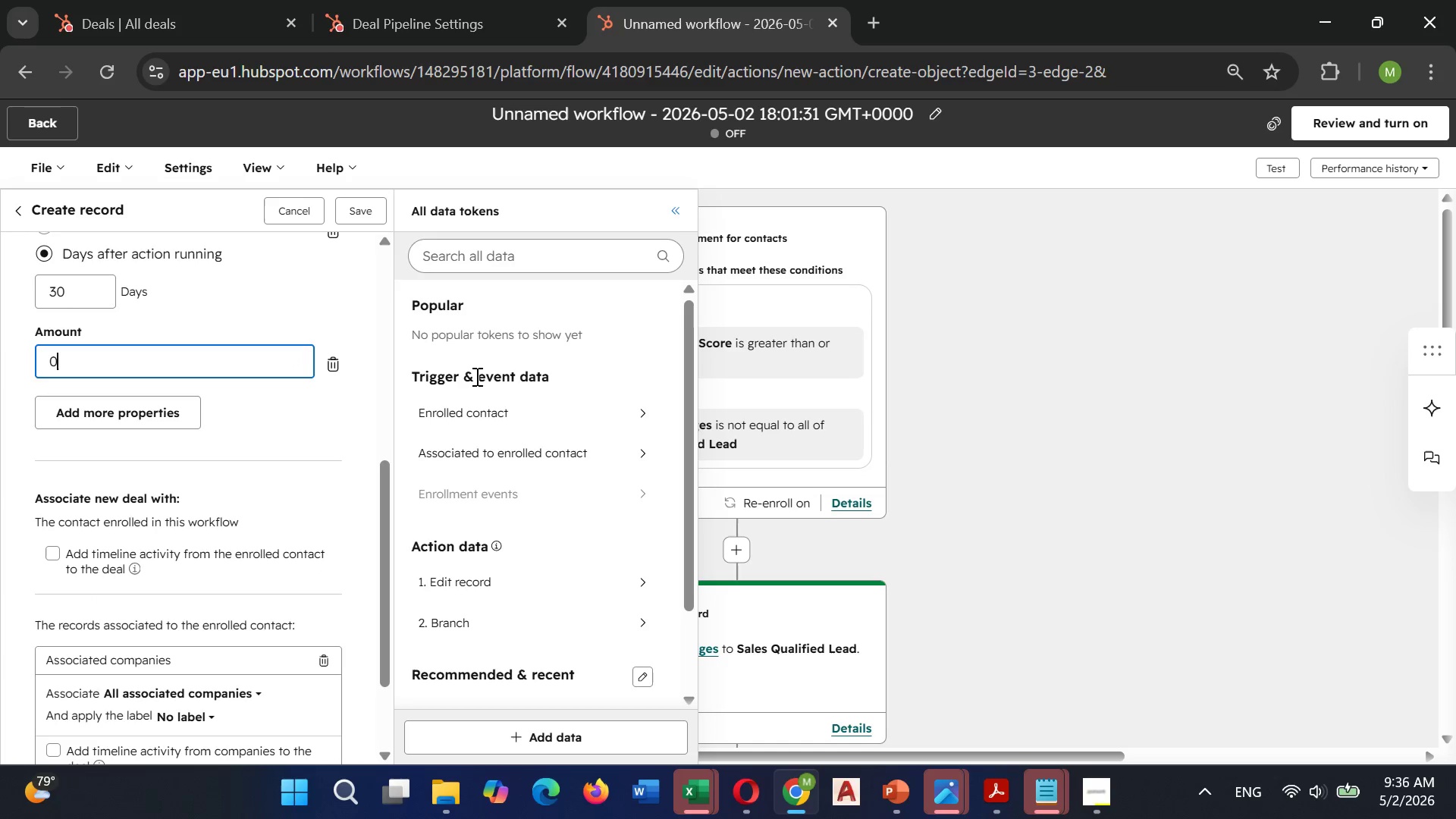 
scroll: coordinate [529, 347], scroll_direction: down, amount: 2.0
 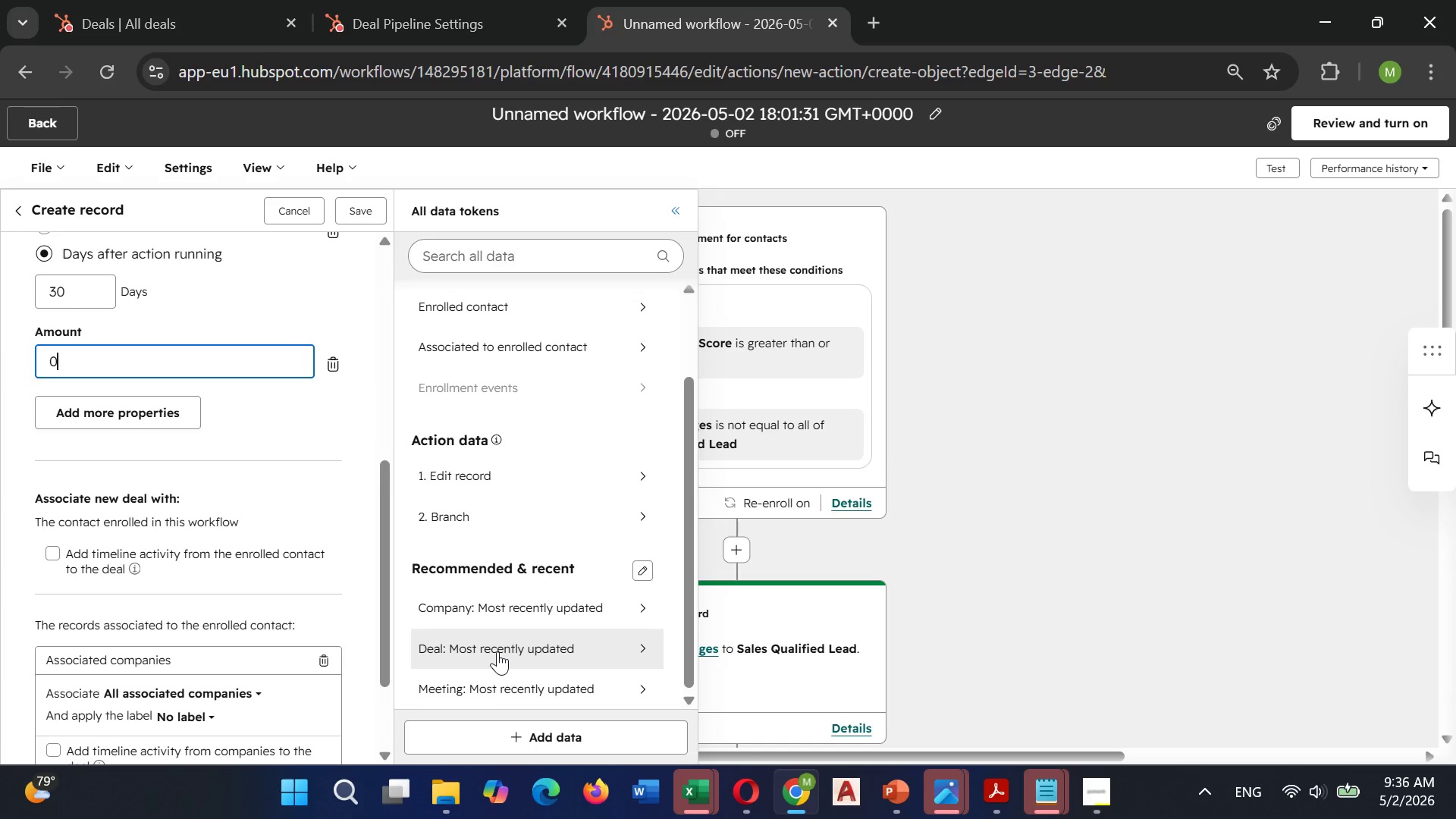 
wait(5.17)
 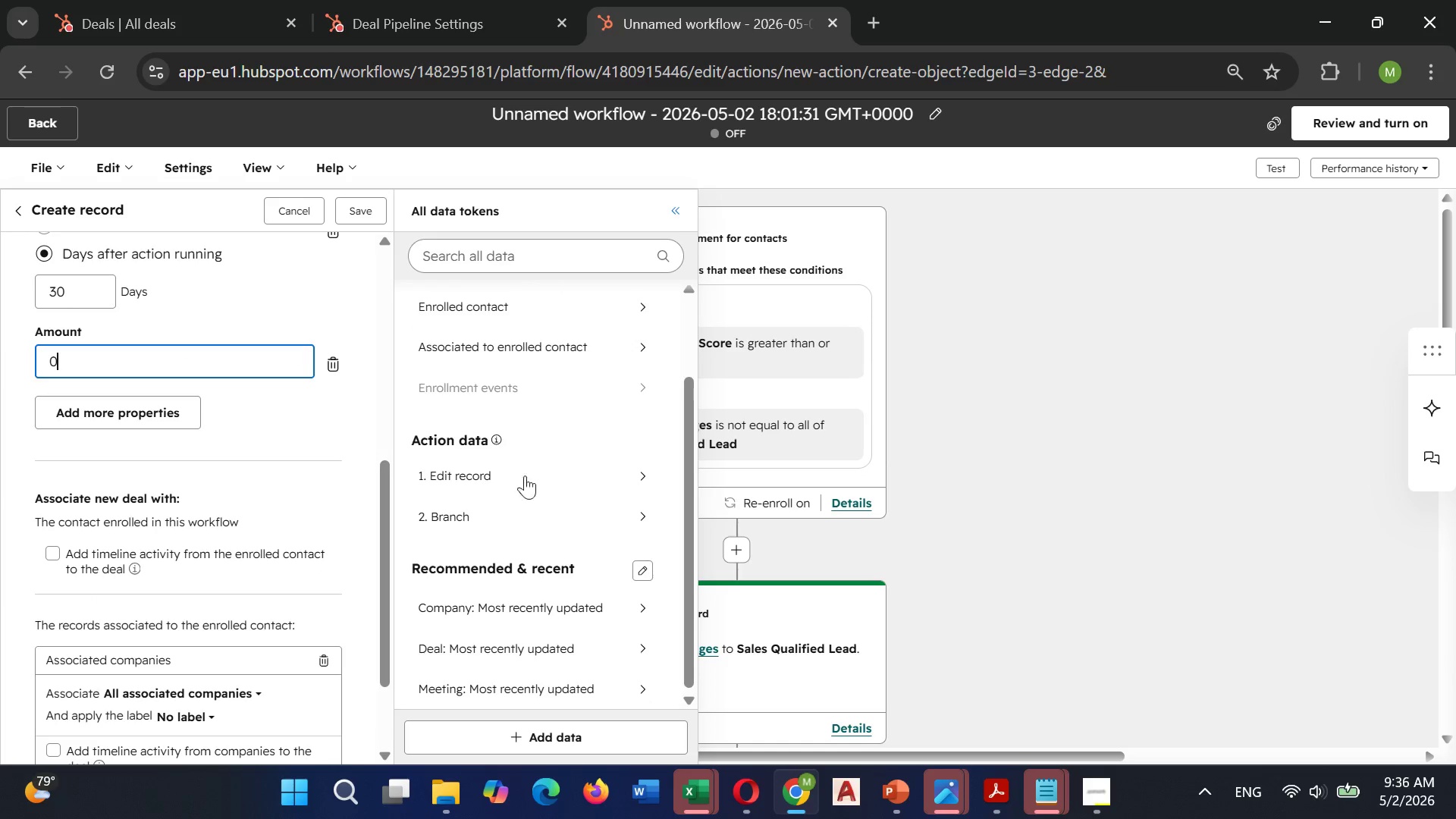 
mouse_move([51, 36])
 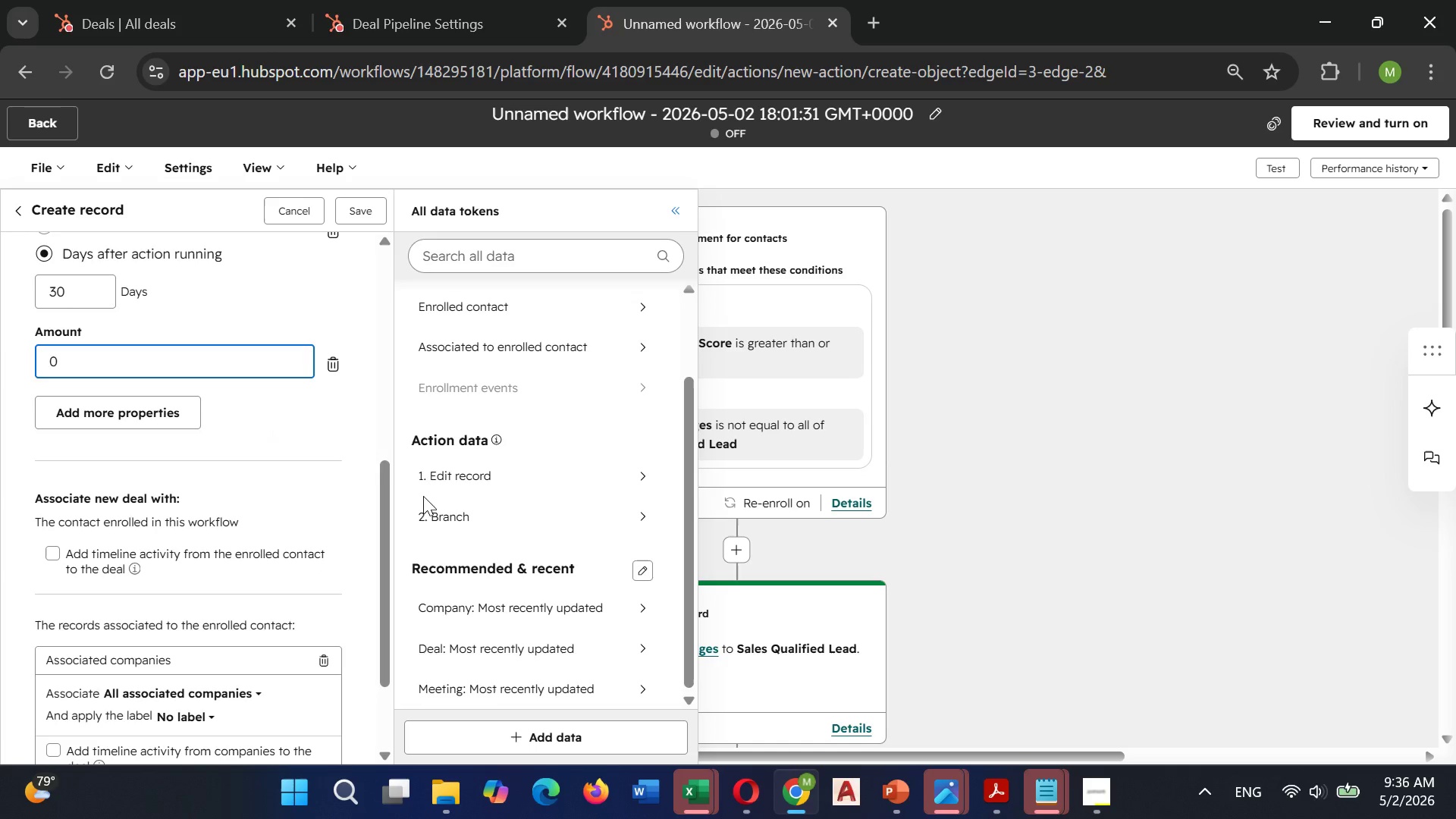 
scroll: coordinate [446, 510], scroll_direction: down, amount: 3.0
 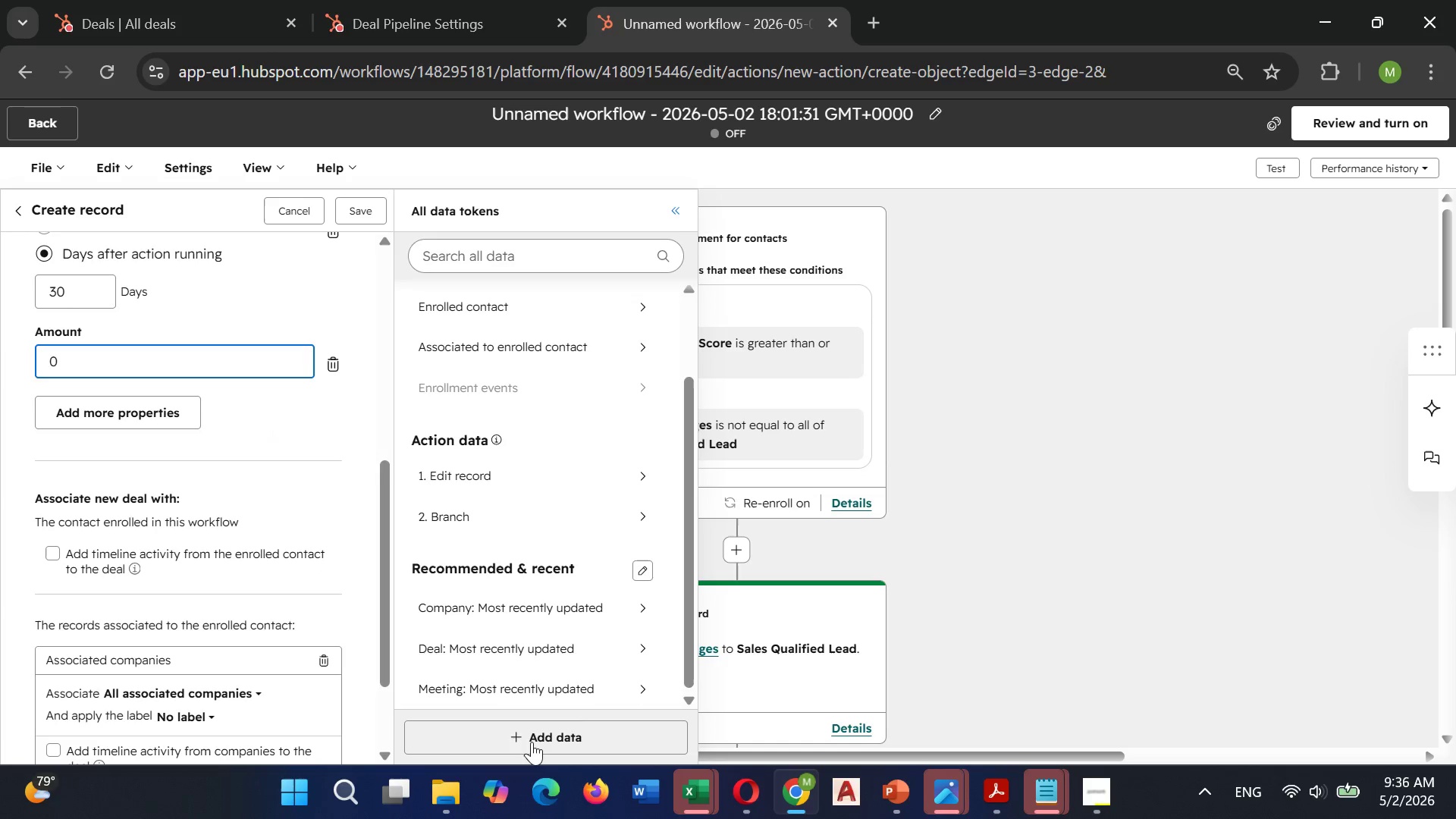 
left_click([532, 742])
 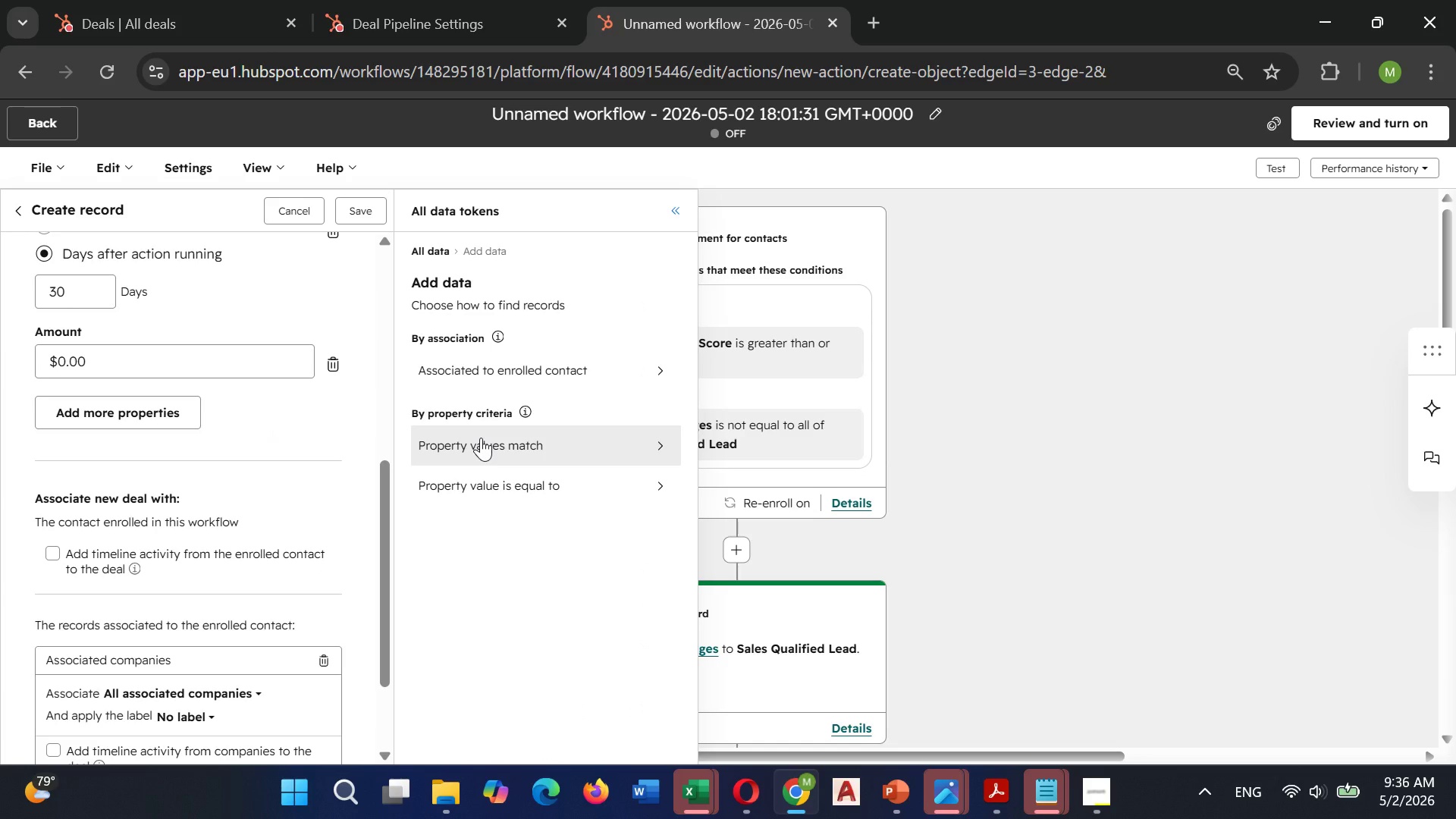 
wait(6.44)
 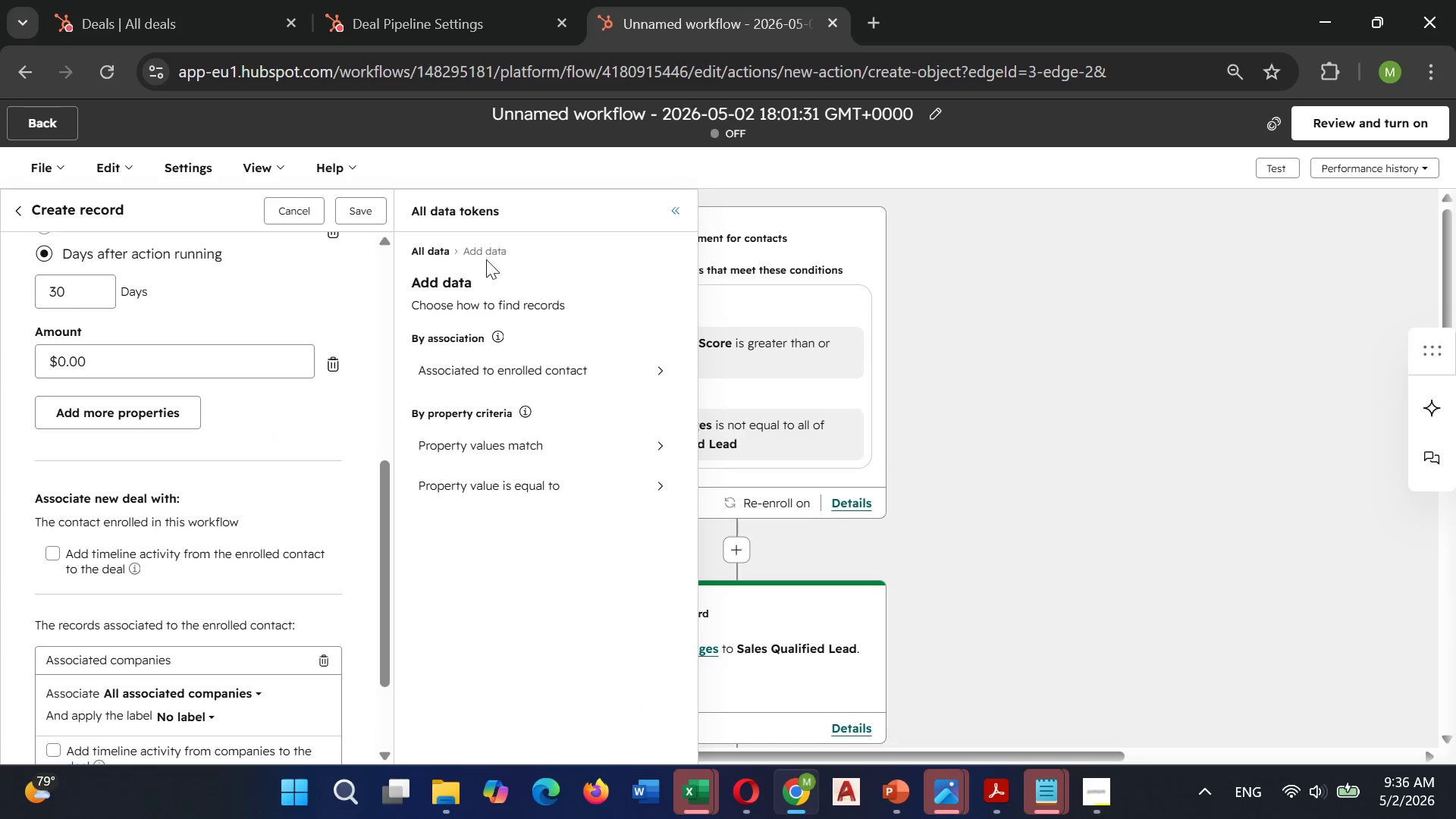 
left_click([481, 438])
 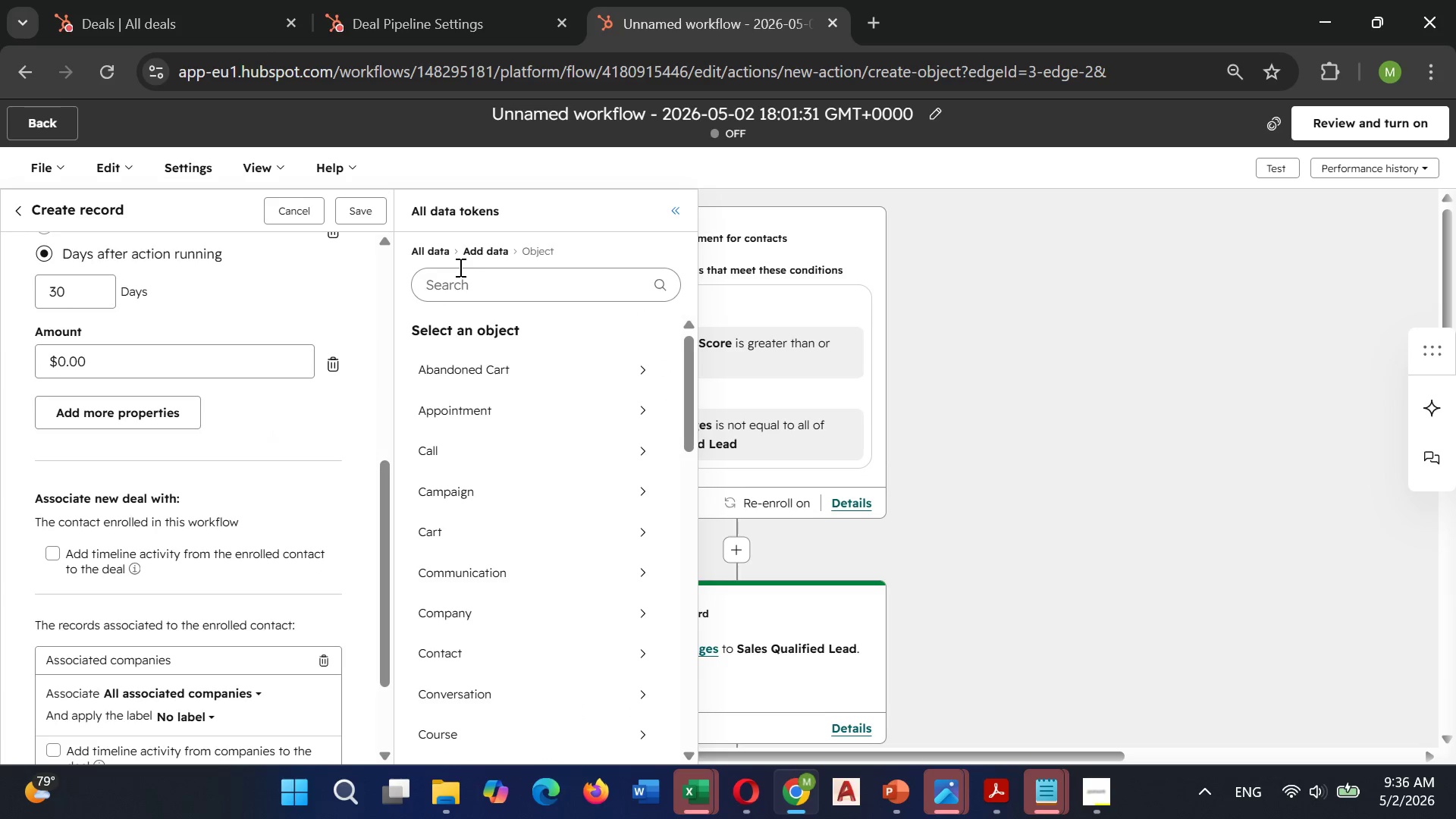 
left_click([465, 273])
 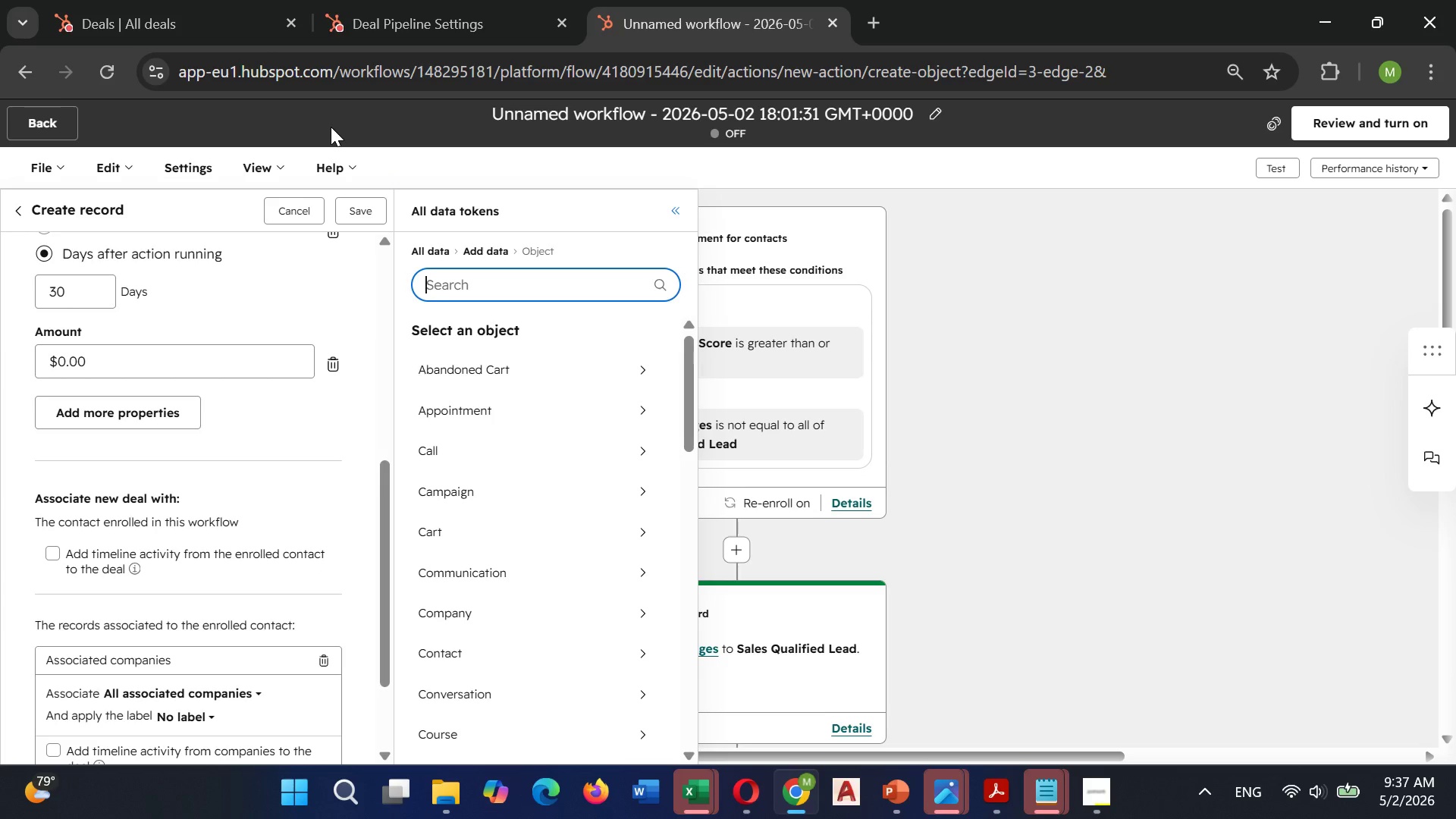 
type(Com)
 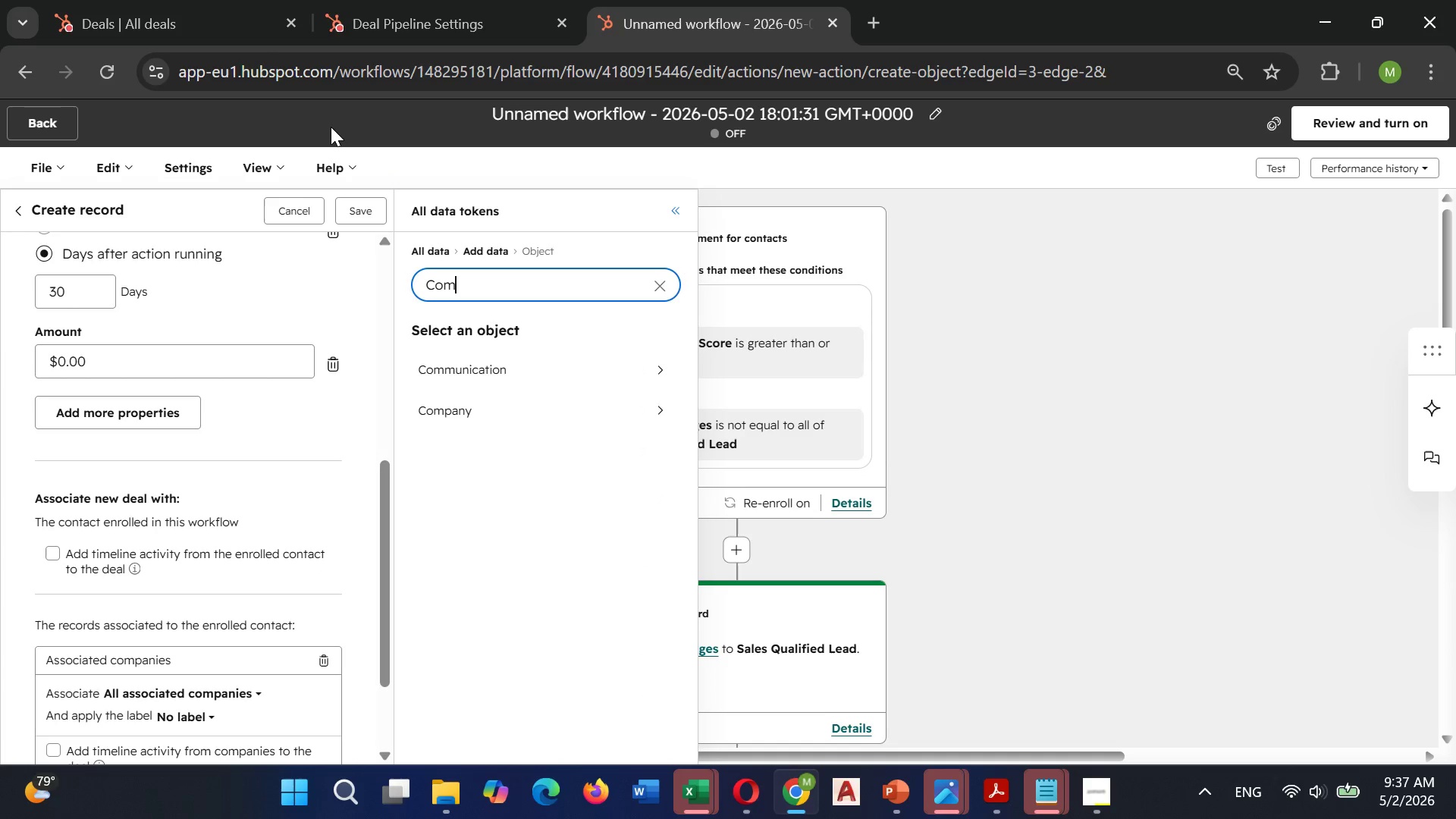 
hold_key(key=Backspace, duration=0.78)
 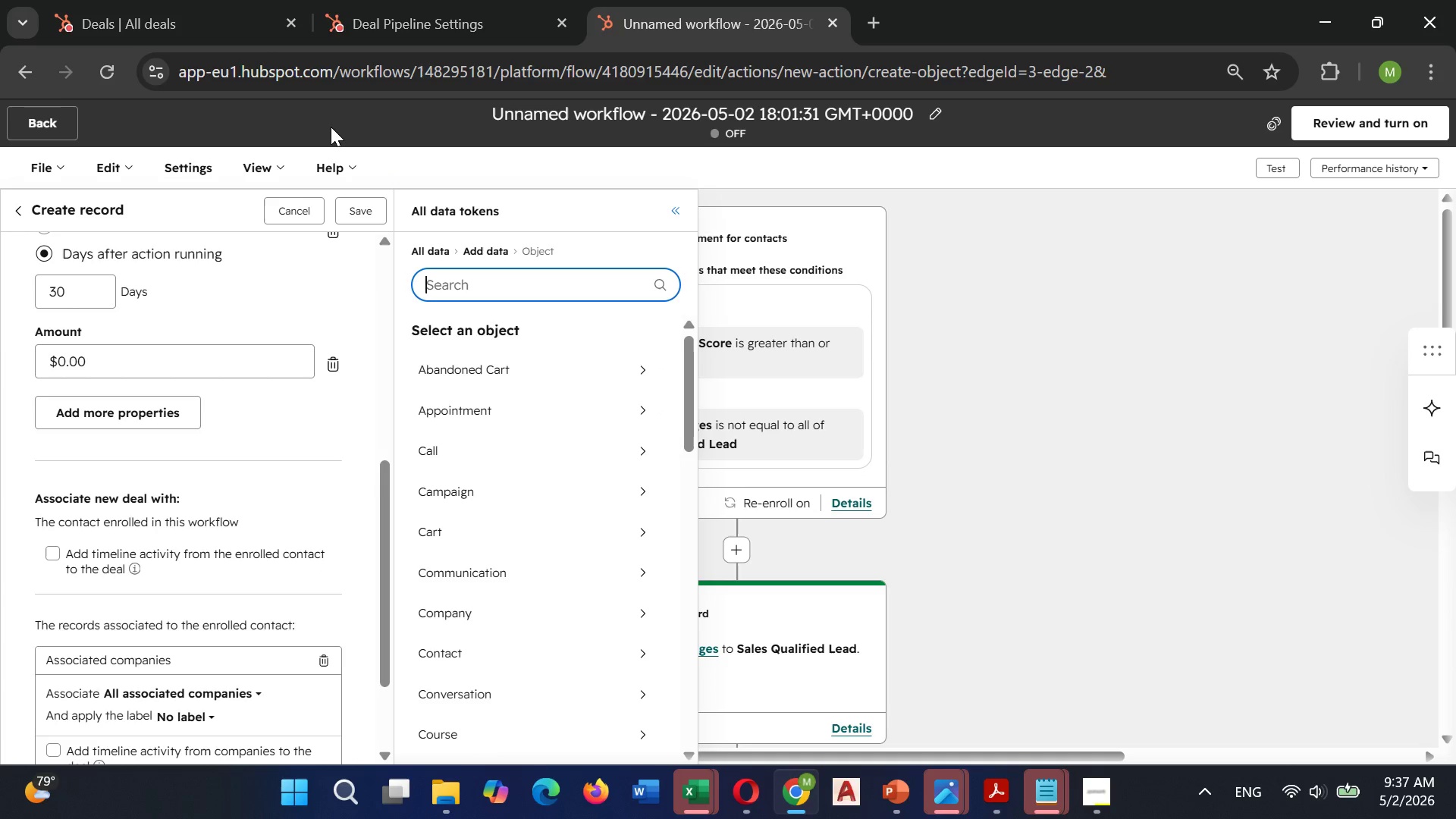 
type(Industry)
 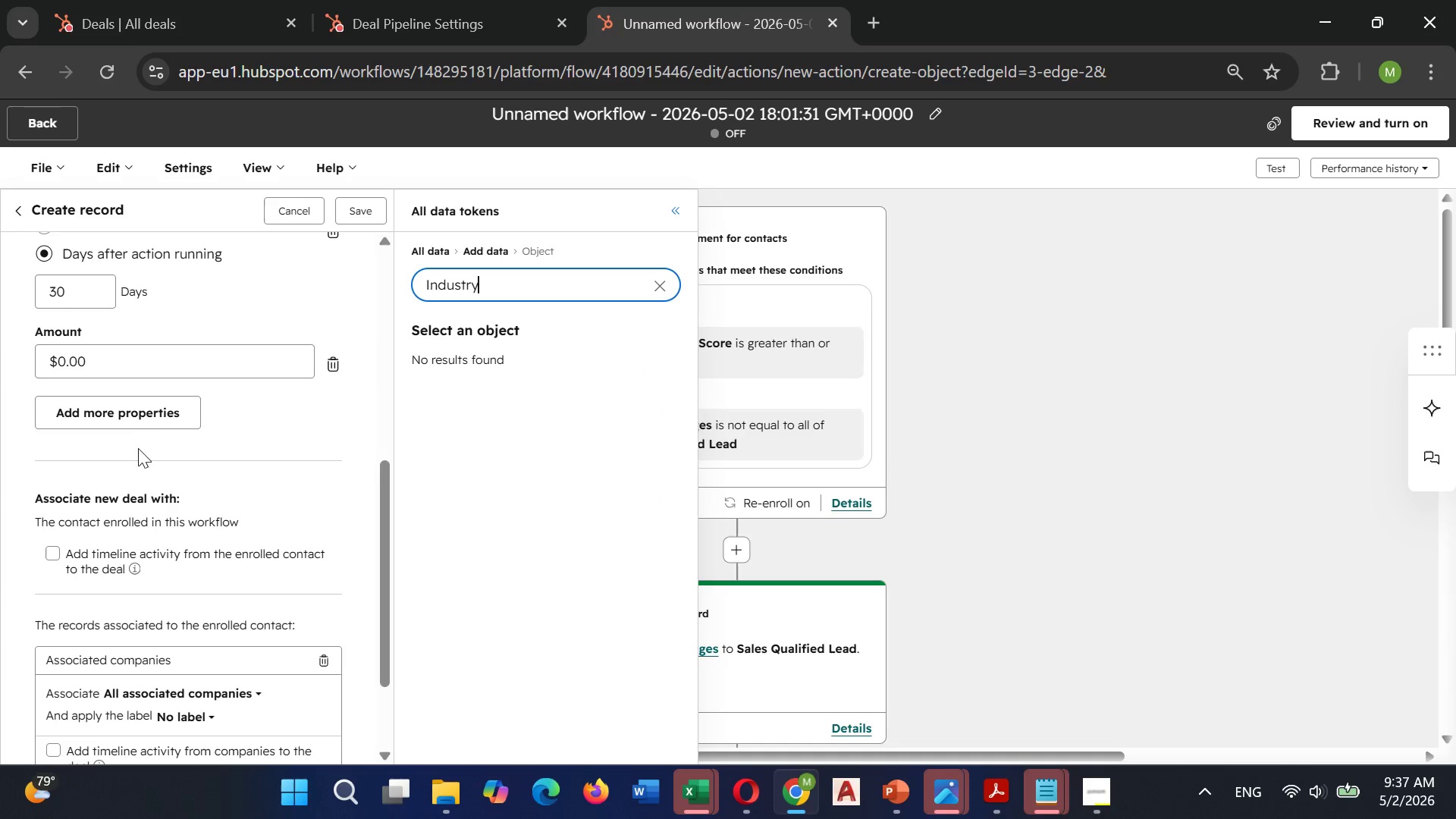 
left_click([240, 422])
 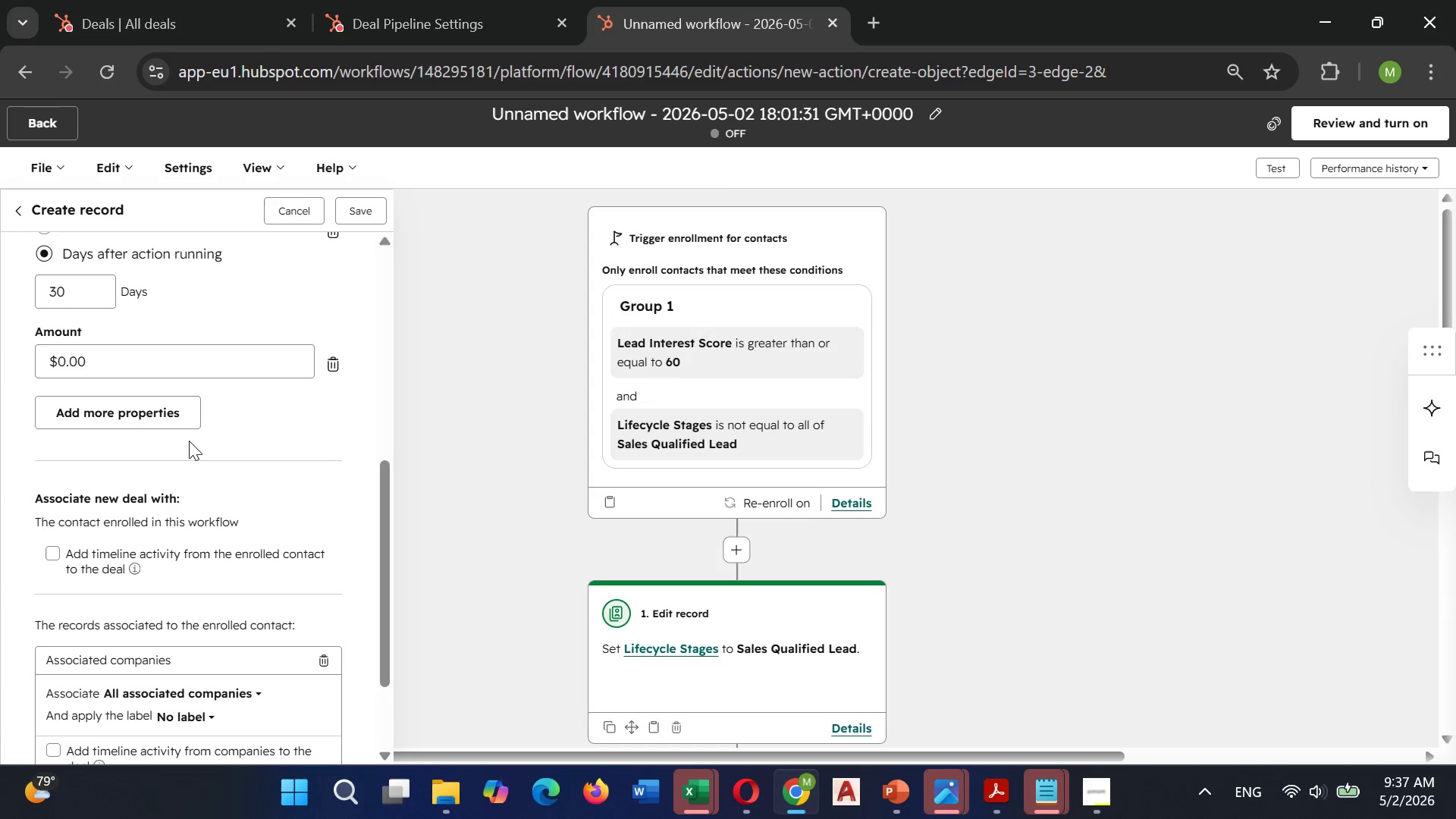 
scroll: coordinate [187, 439], scroll_direction: down, amount: 4.0
 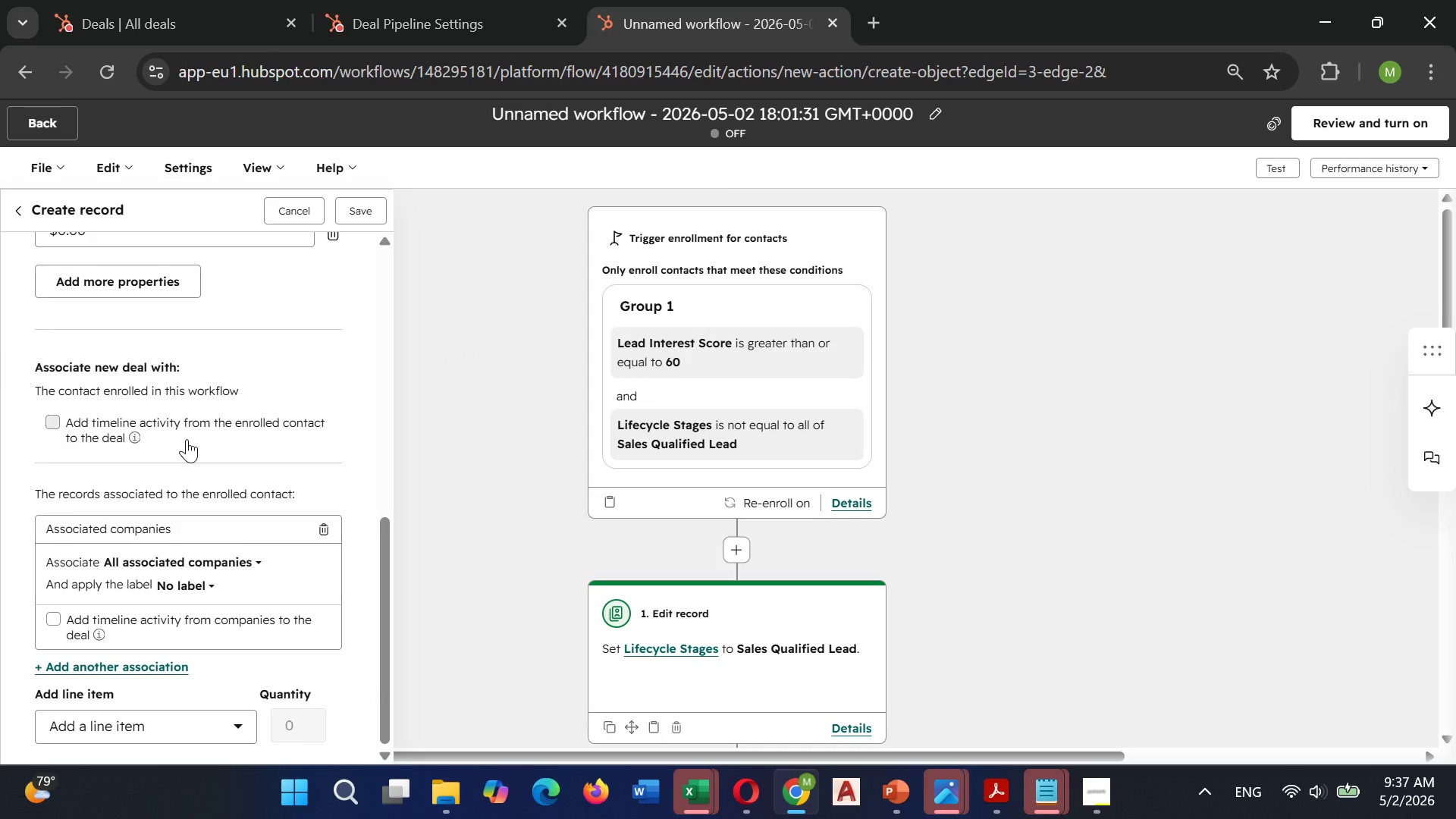 
wait(18.66)
 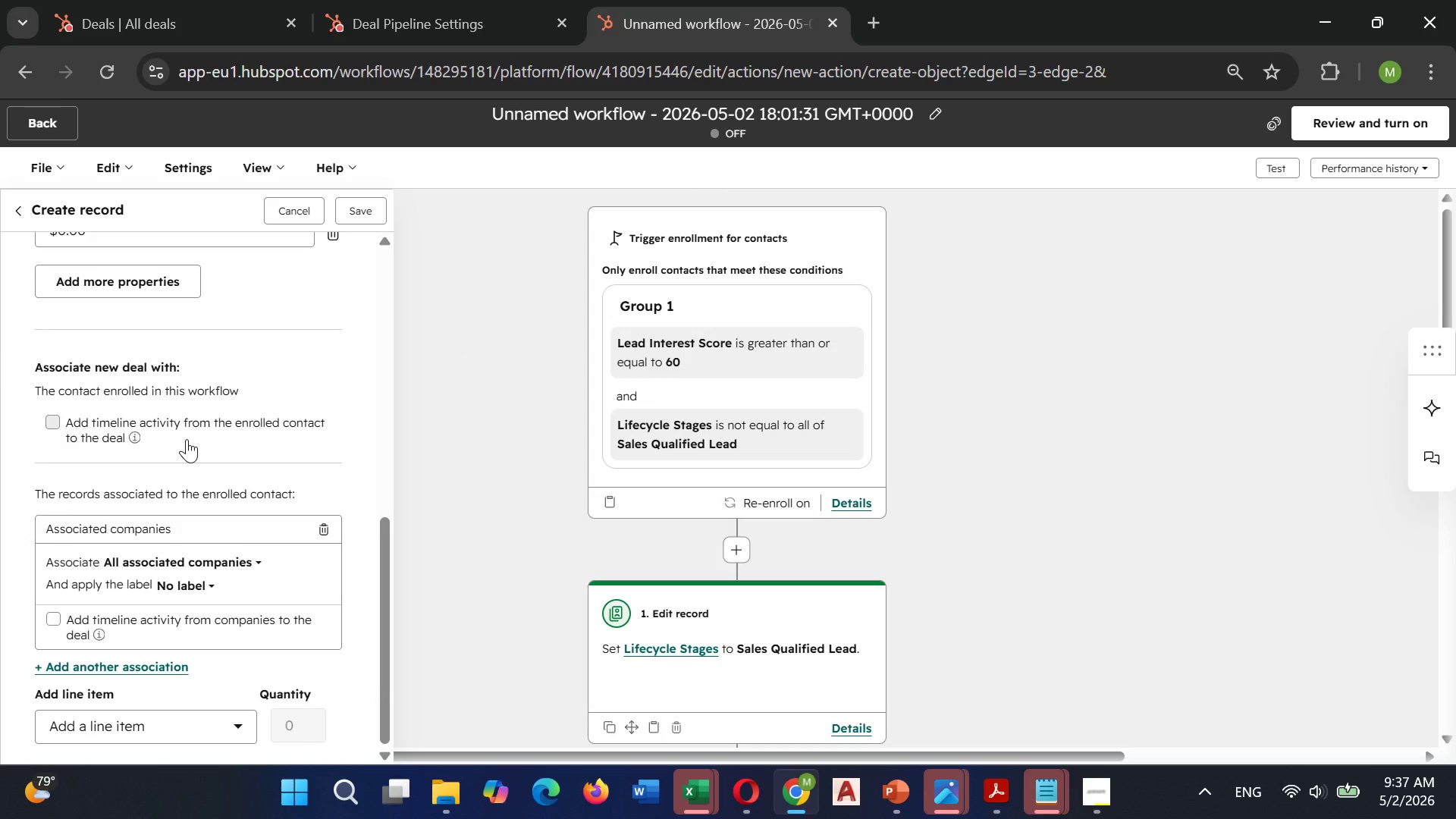 
scroll: coordinate [177, 415], scroll_direction: up, amount: 9.0
 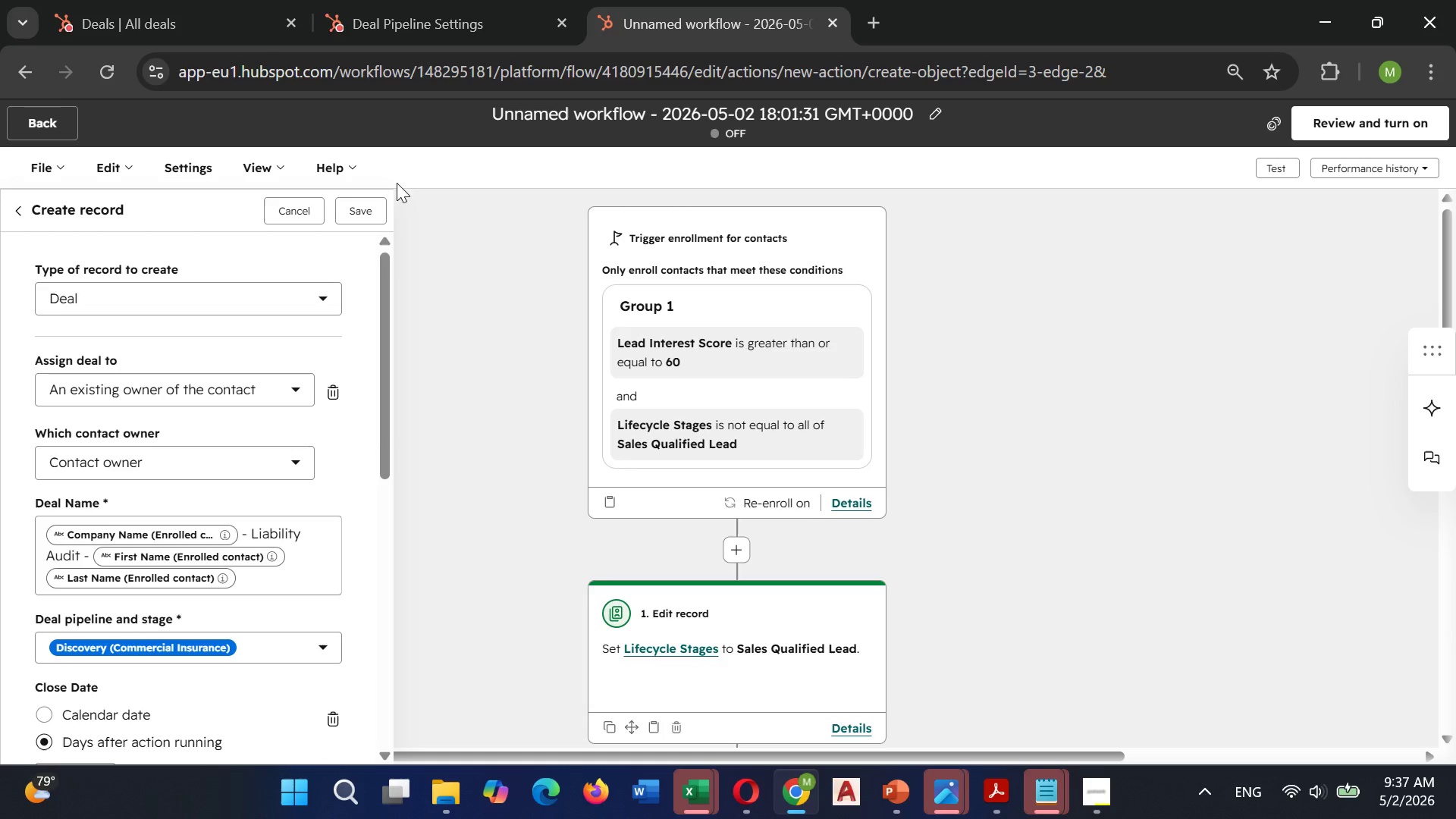 
left_click([371, 212])
 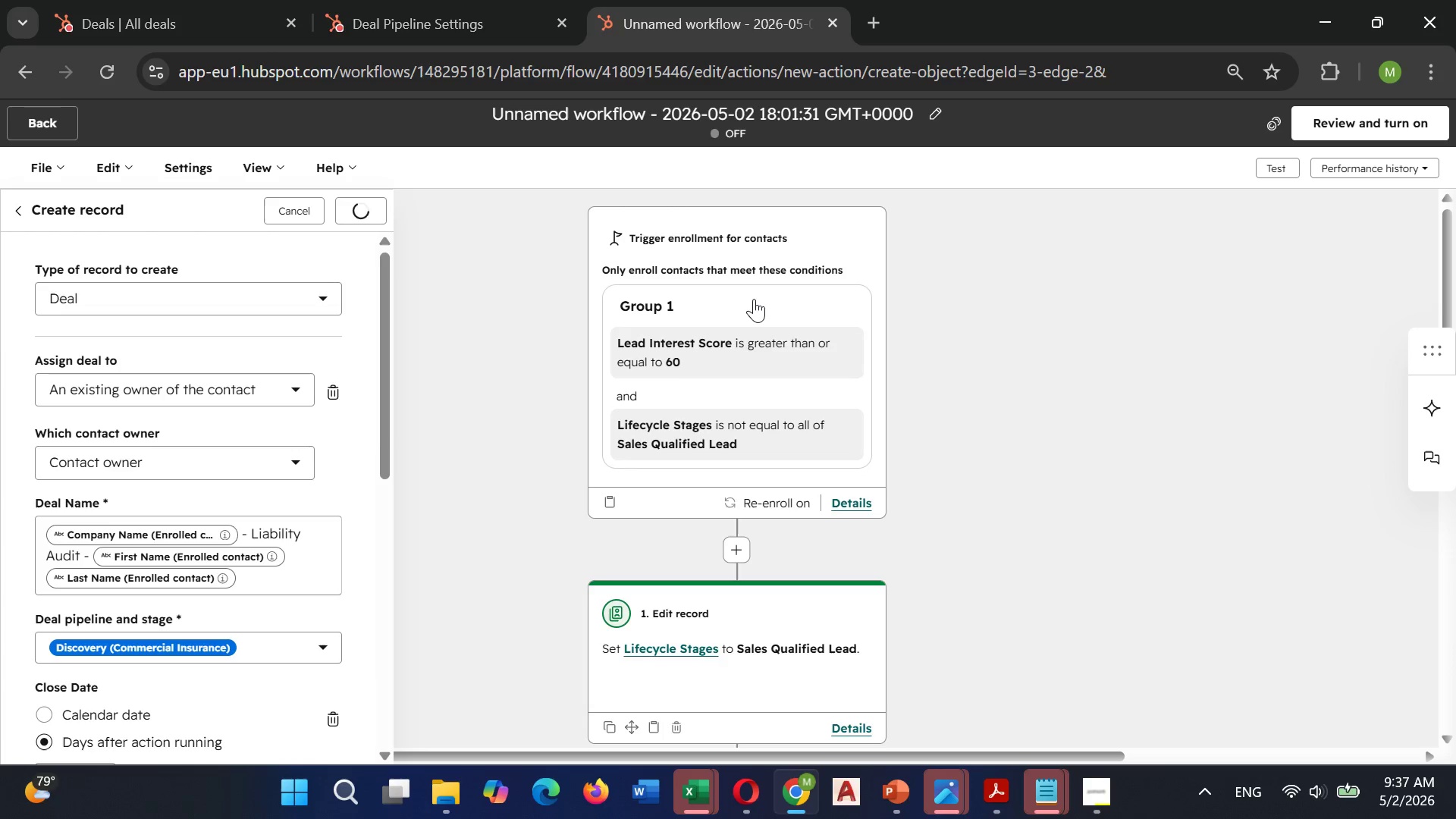 
scroll: coordinate [754, 299], scroll_direction: down, amount: 6.0
 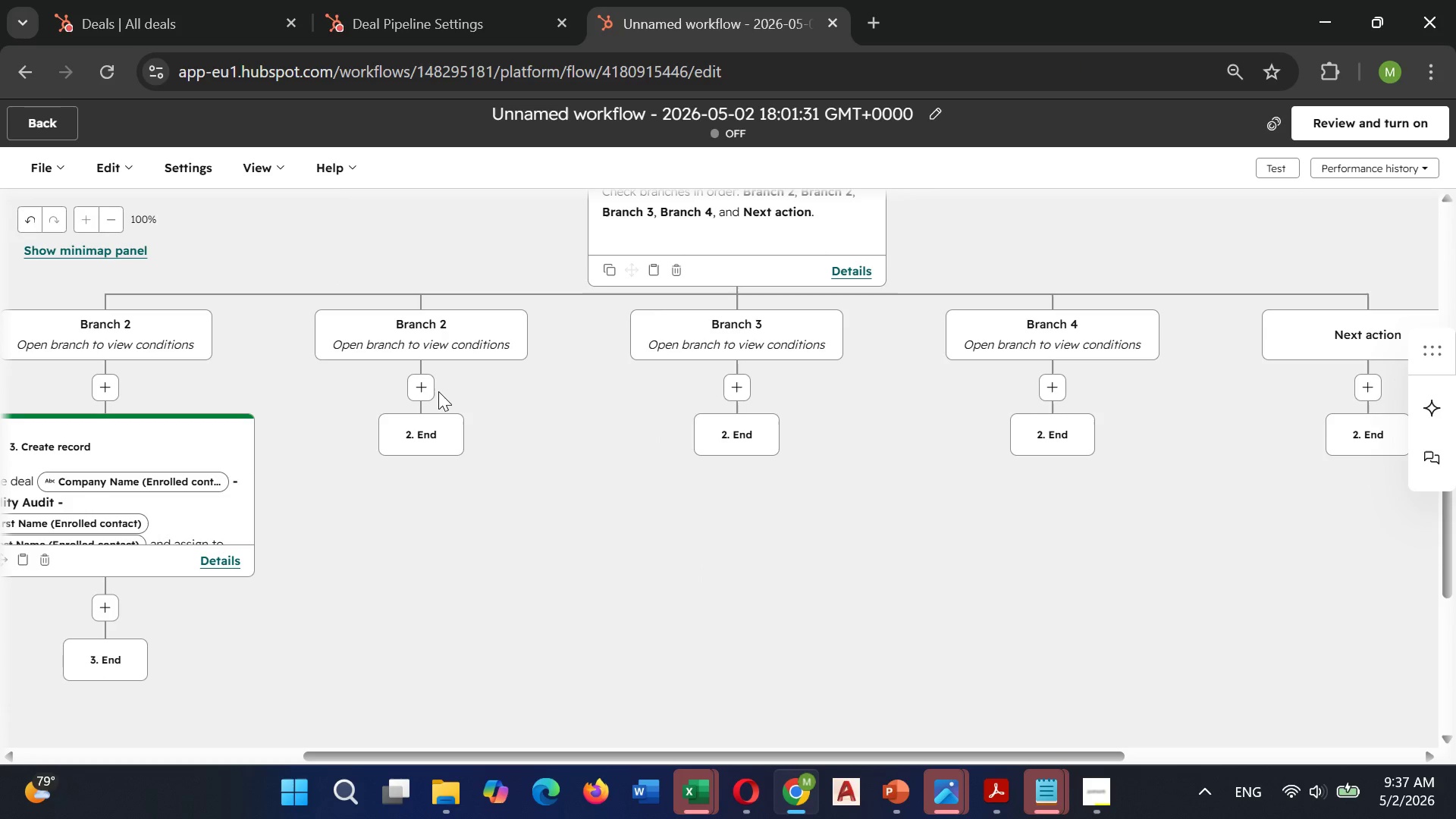 
mouse_move([358, 363])
 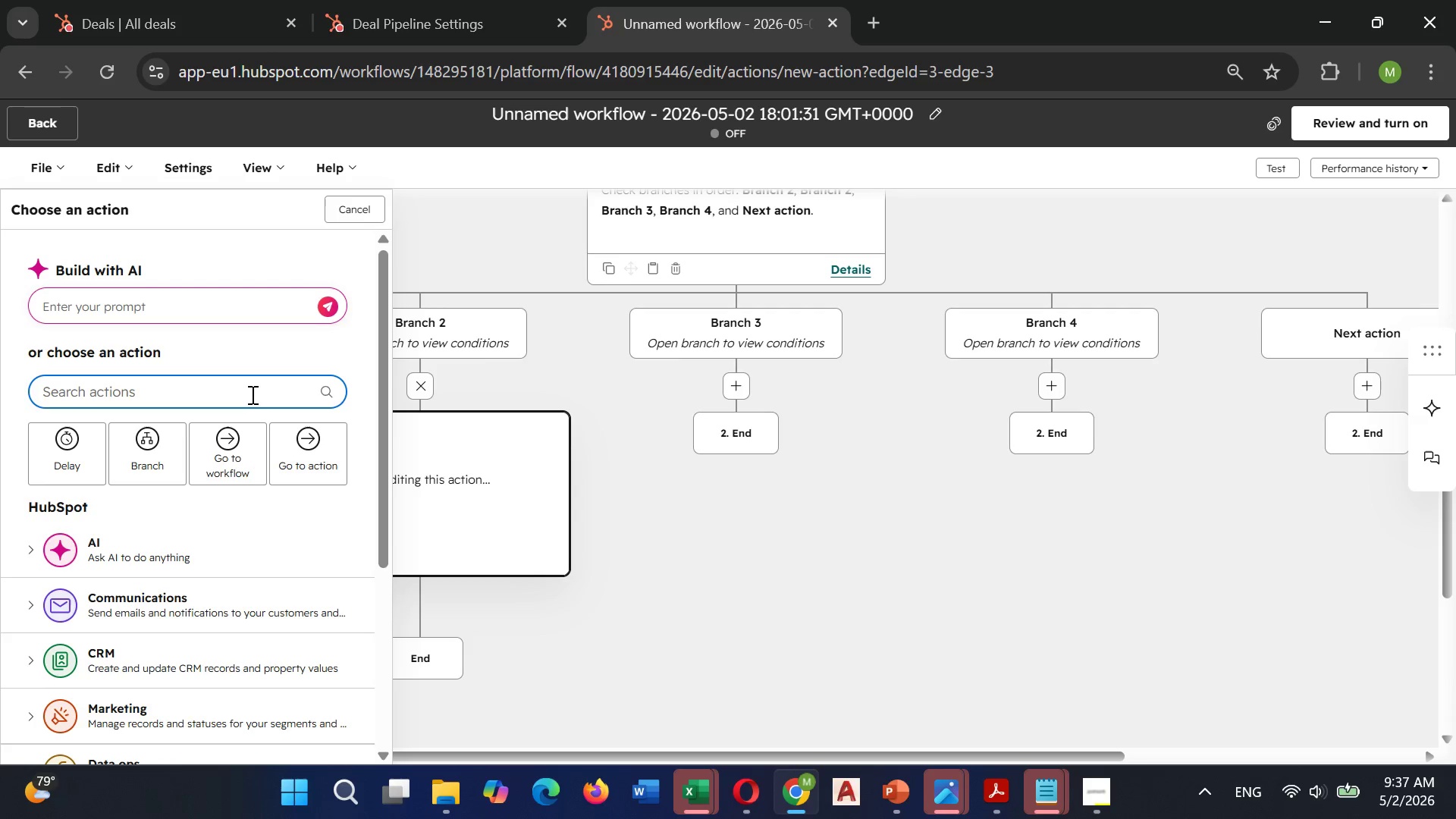 
left_click([250, 394])
 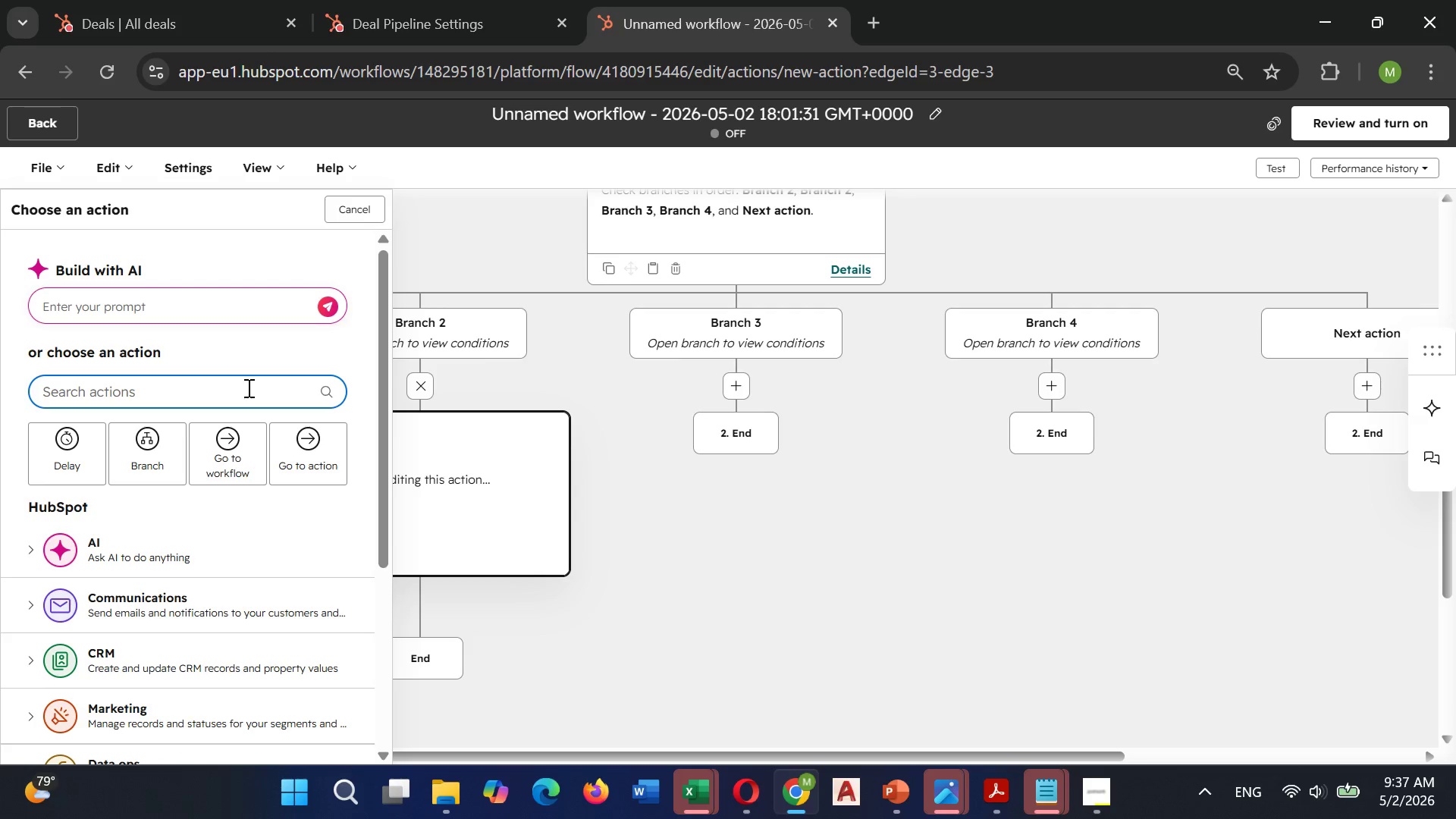 
type(Deal )
 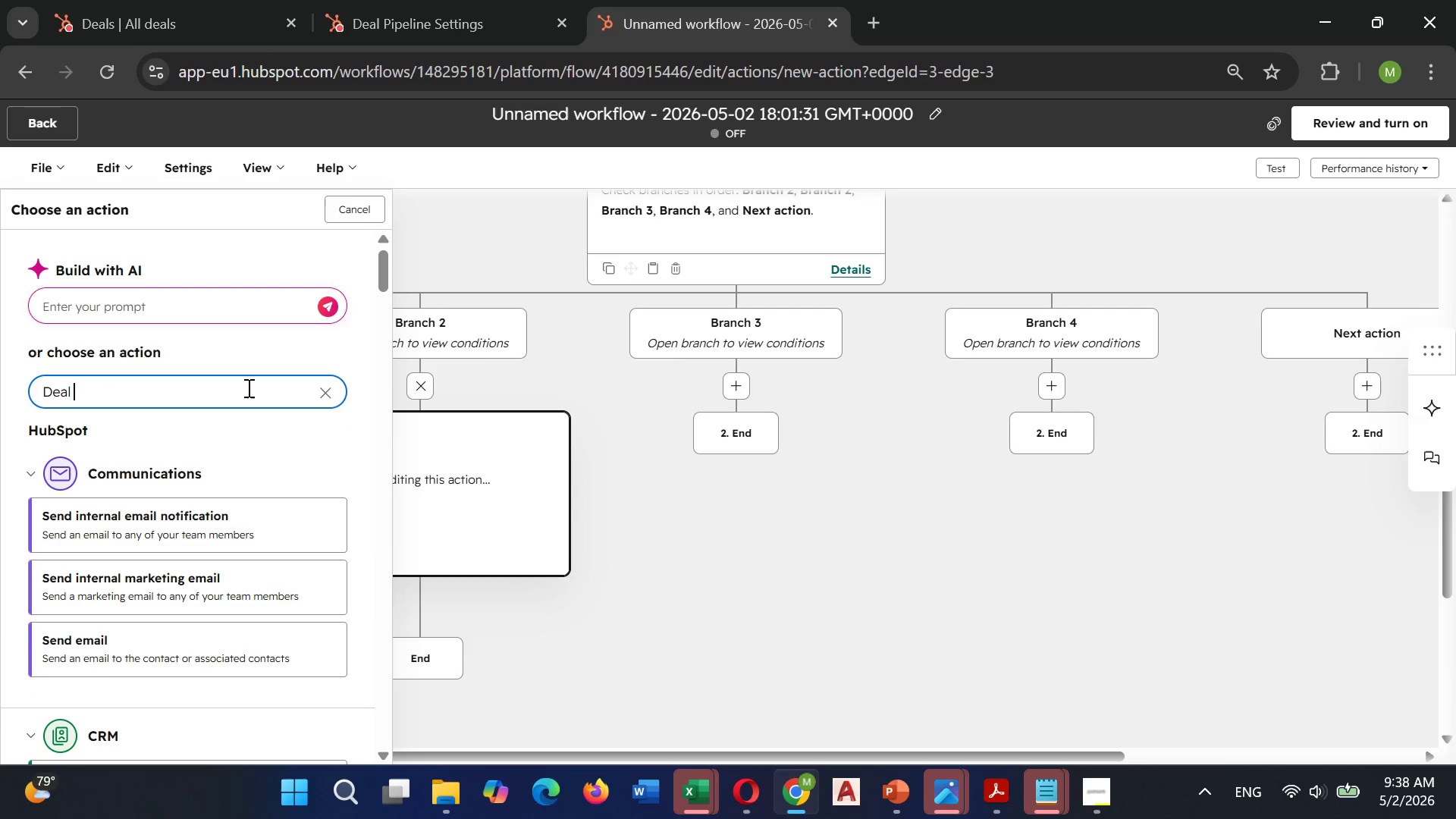 
hold_key(key=Backspace, duration=1.28)
 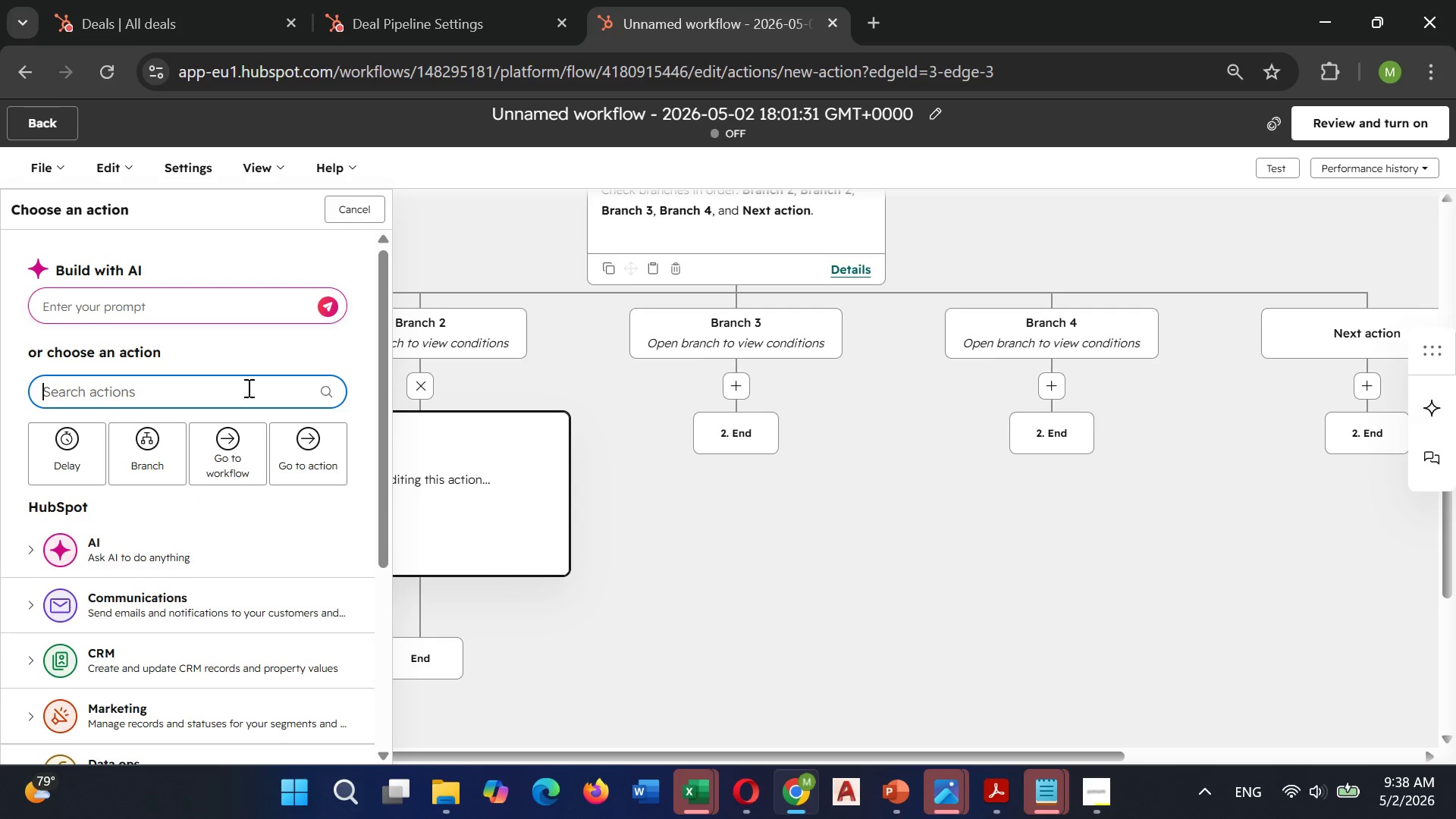 
hold_key(key=Backspace, duration=21.5)
 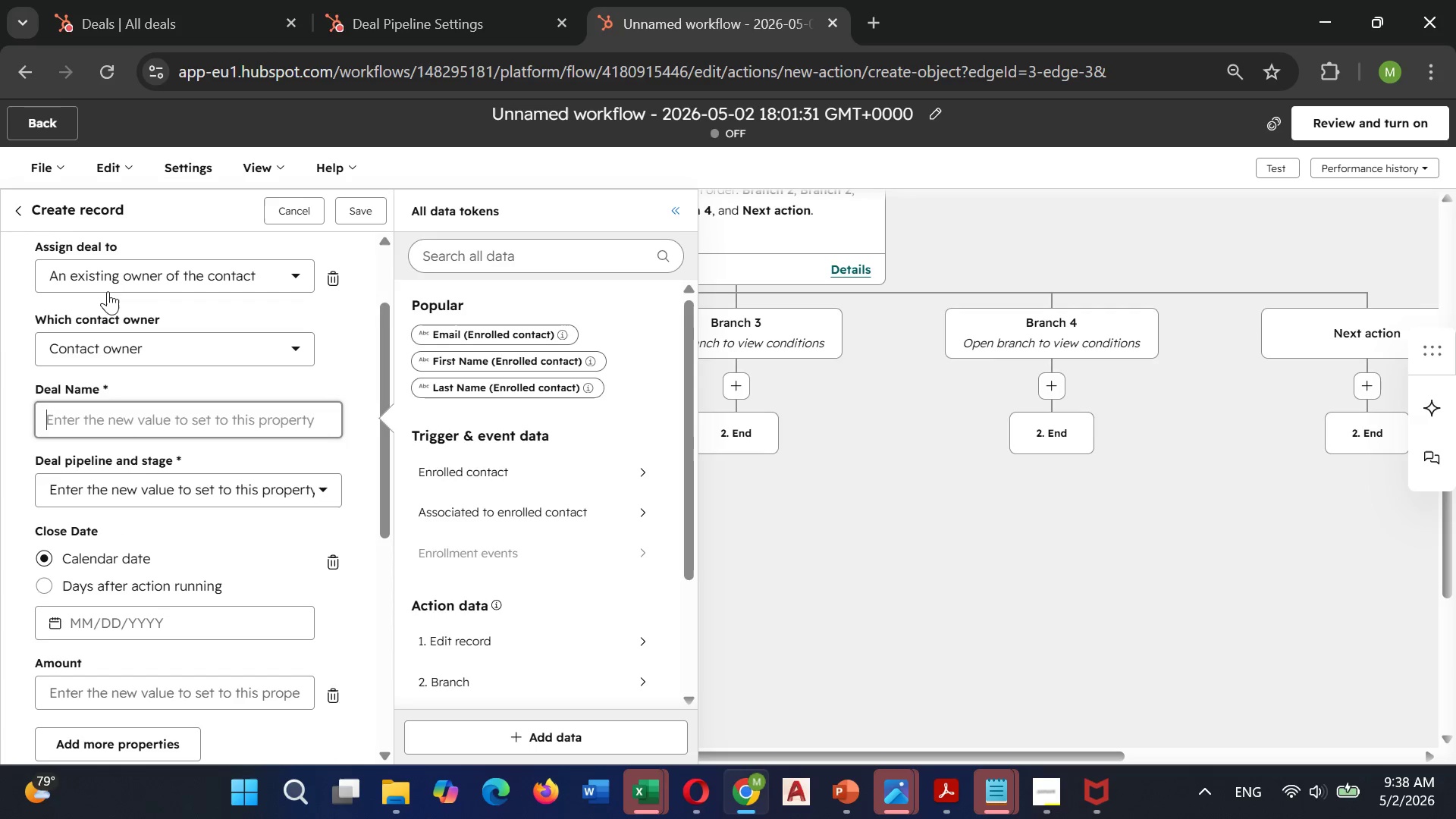 
type(Create)
 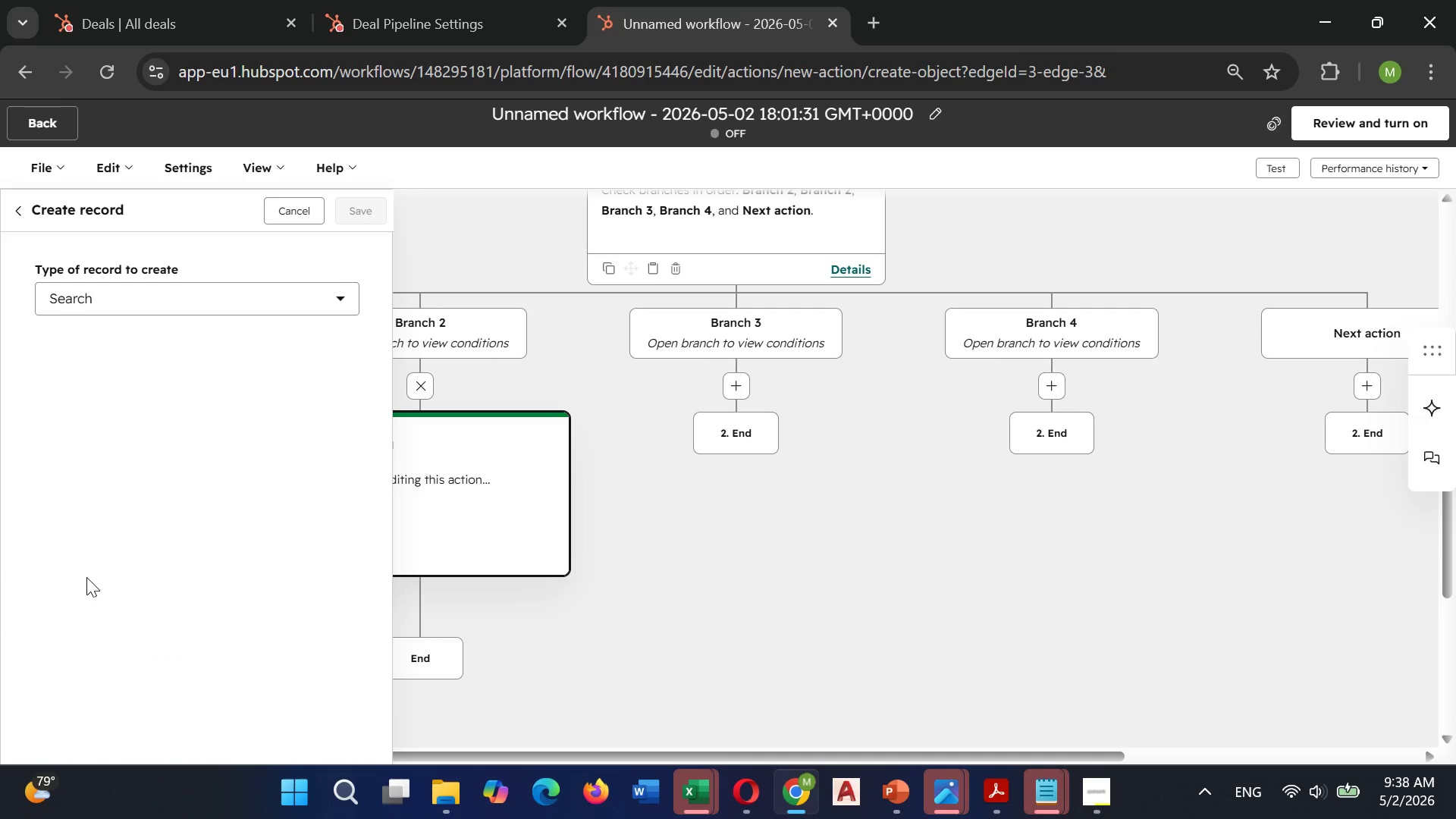 
left_click([140, 304])
 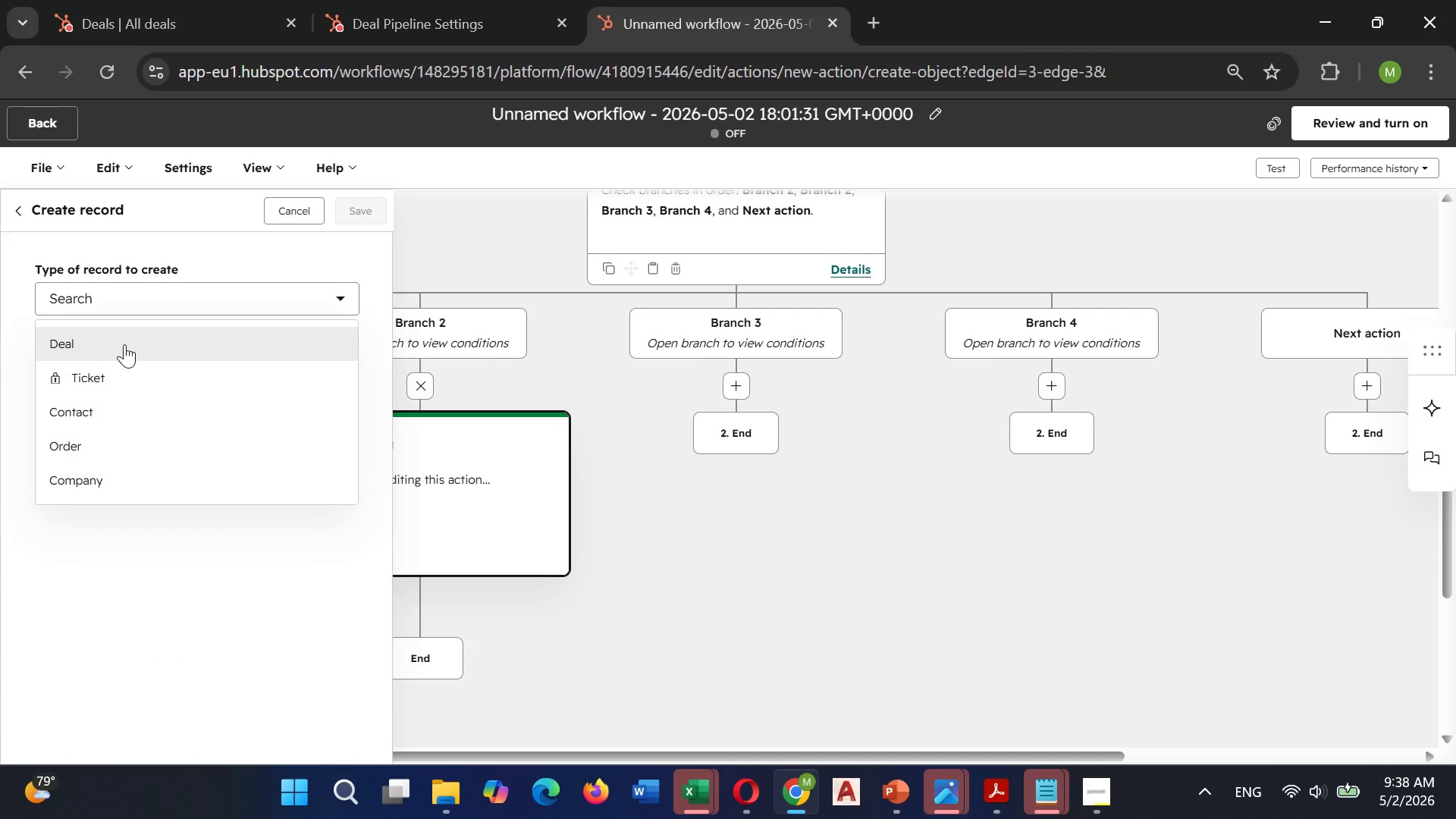 
left_click([124, 344])
 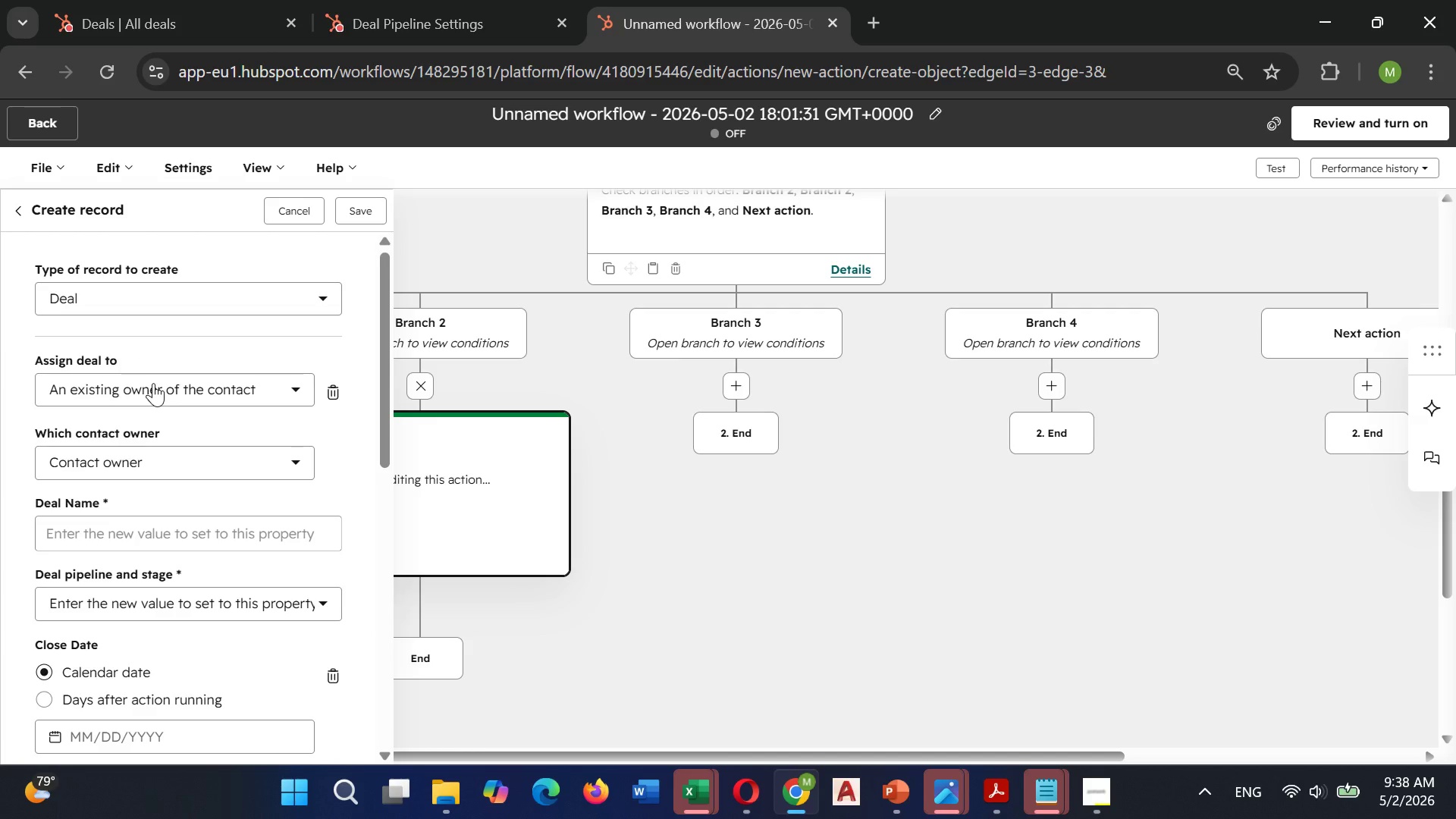 
scroll: coordinate [150, 382], scroll_direction: down, amount: 1.0
 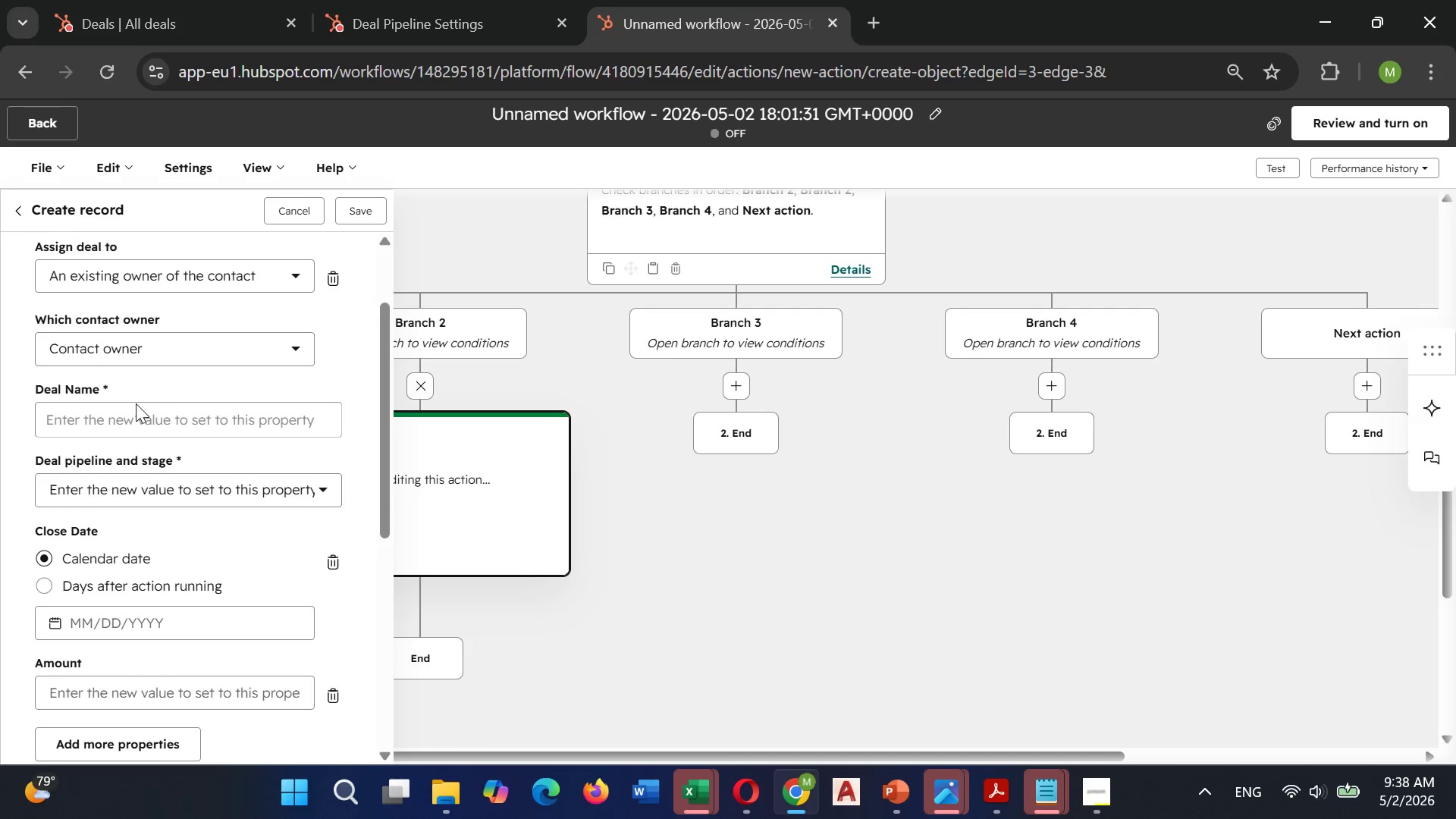 
left_click([131, 419])
 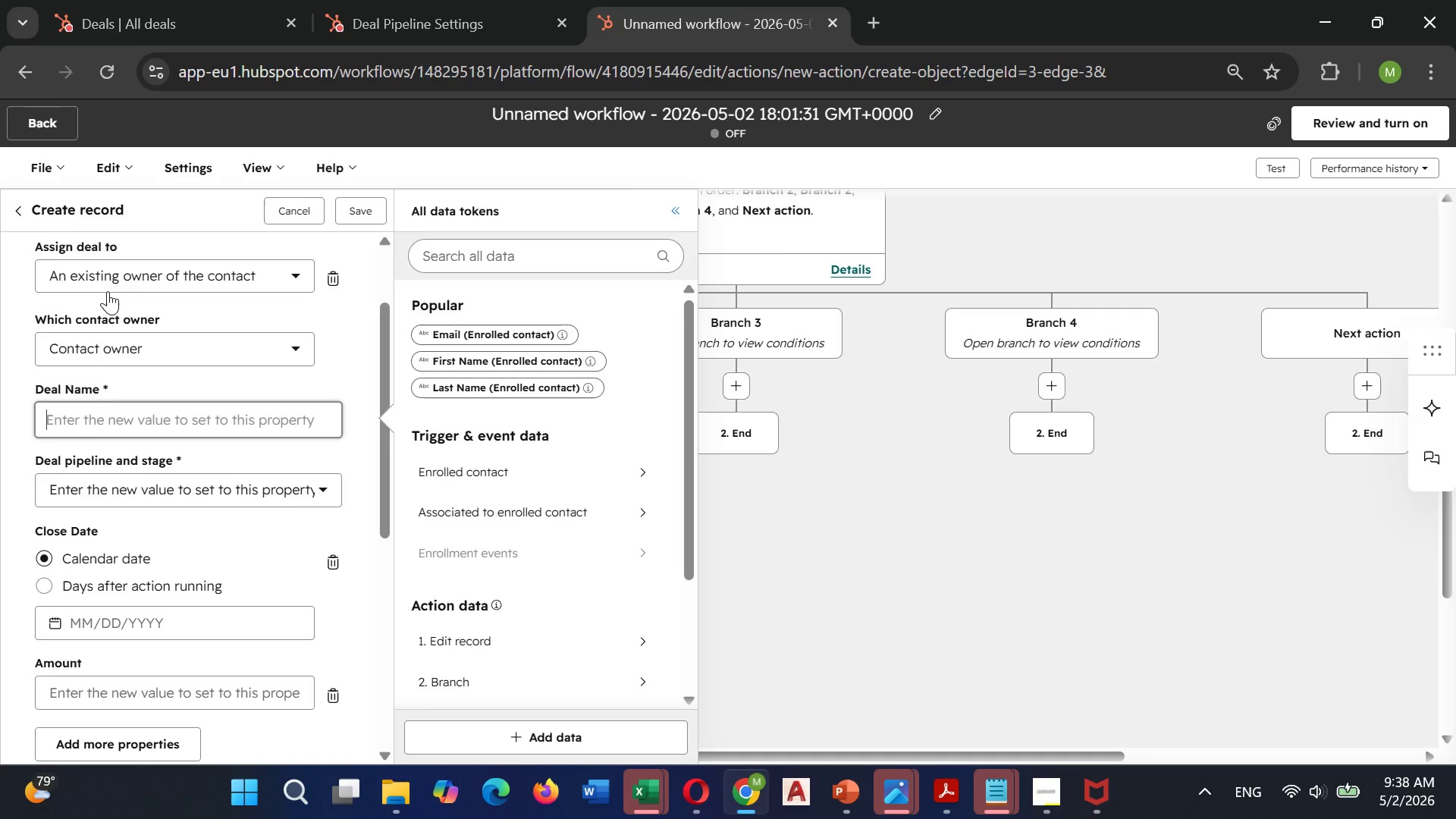 
key(C)
 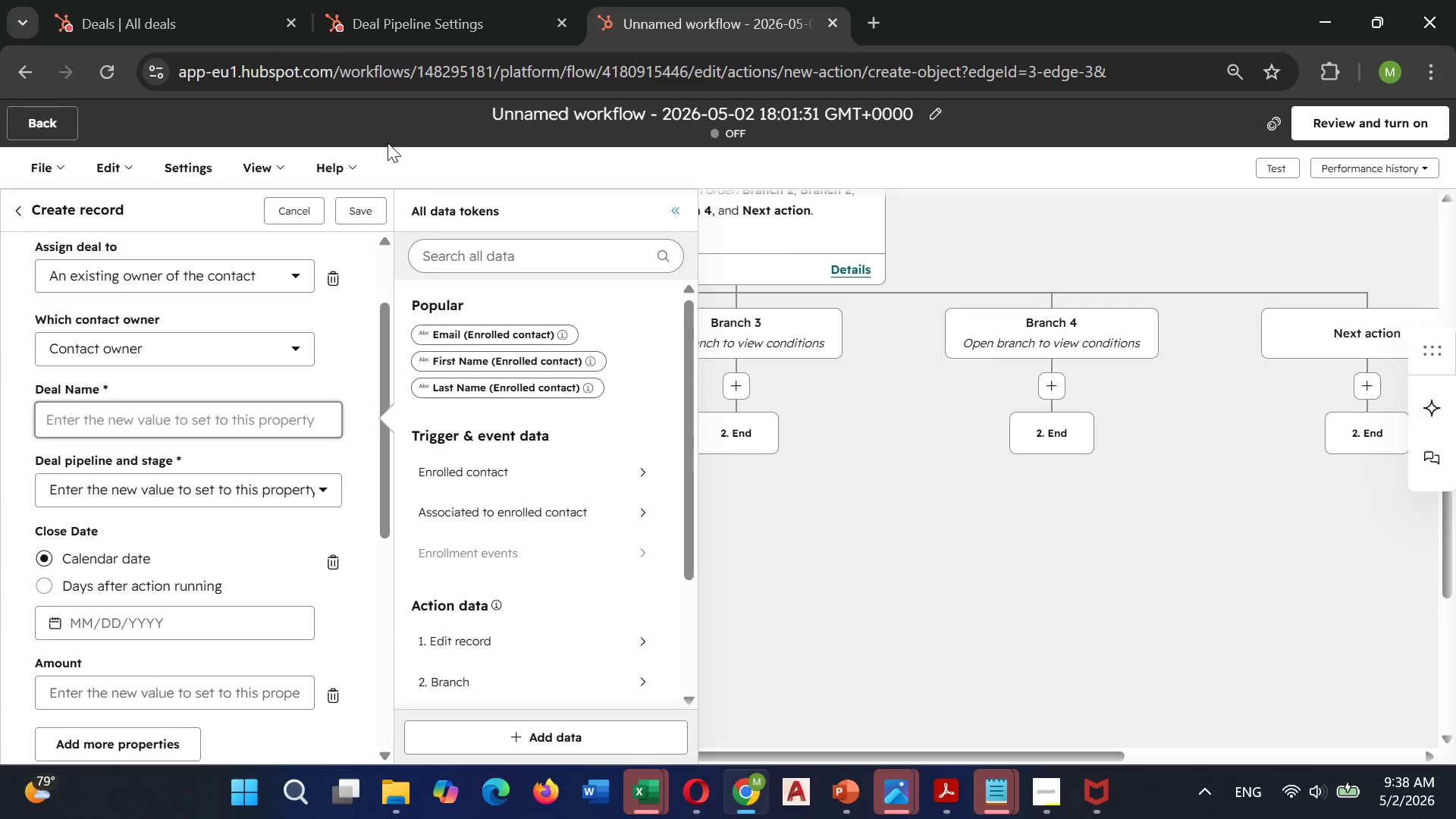 
left_click([445, 257])
 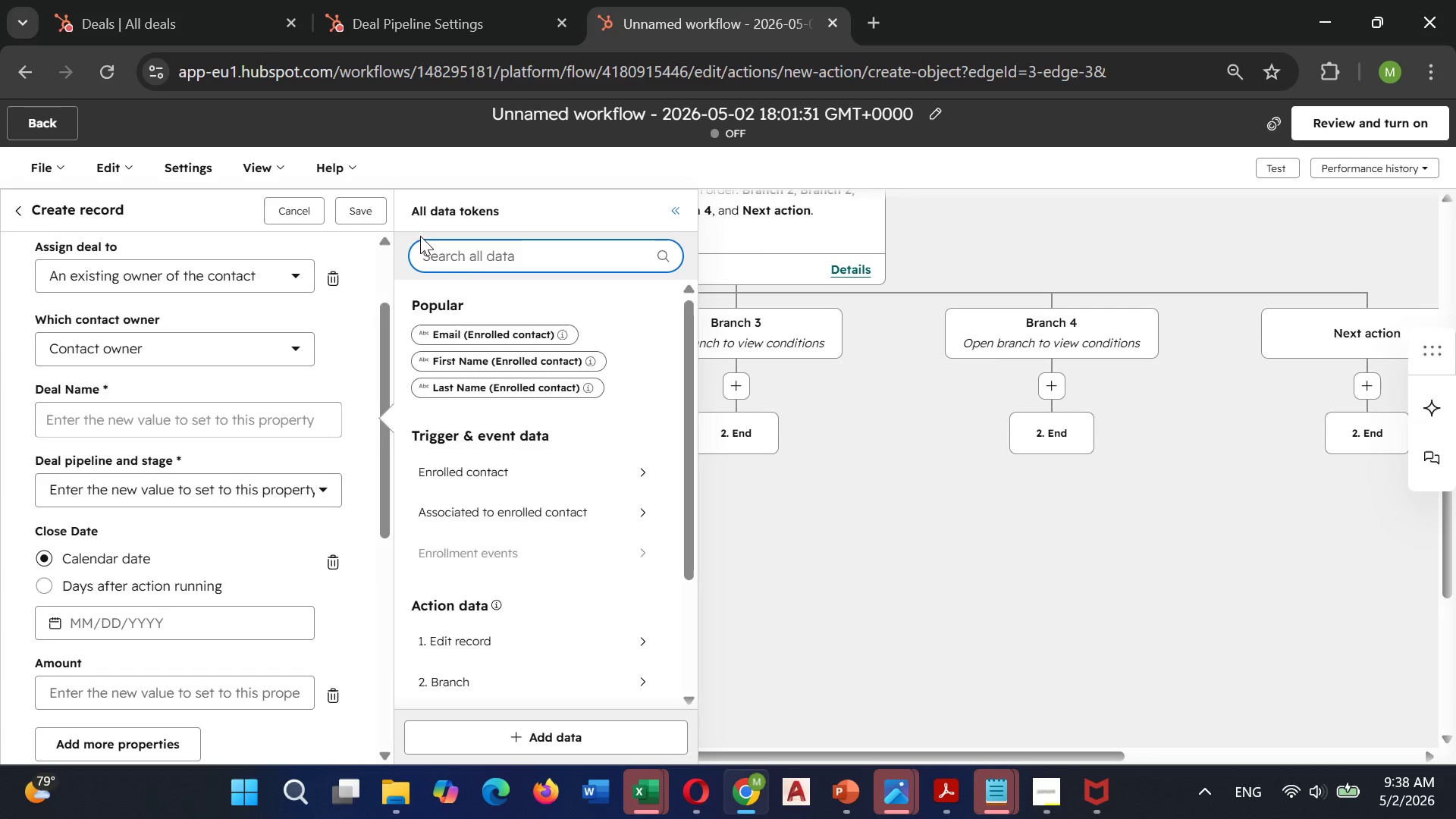 
type(compa)
 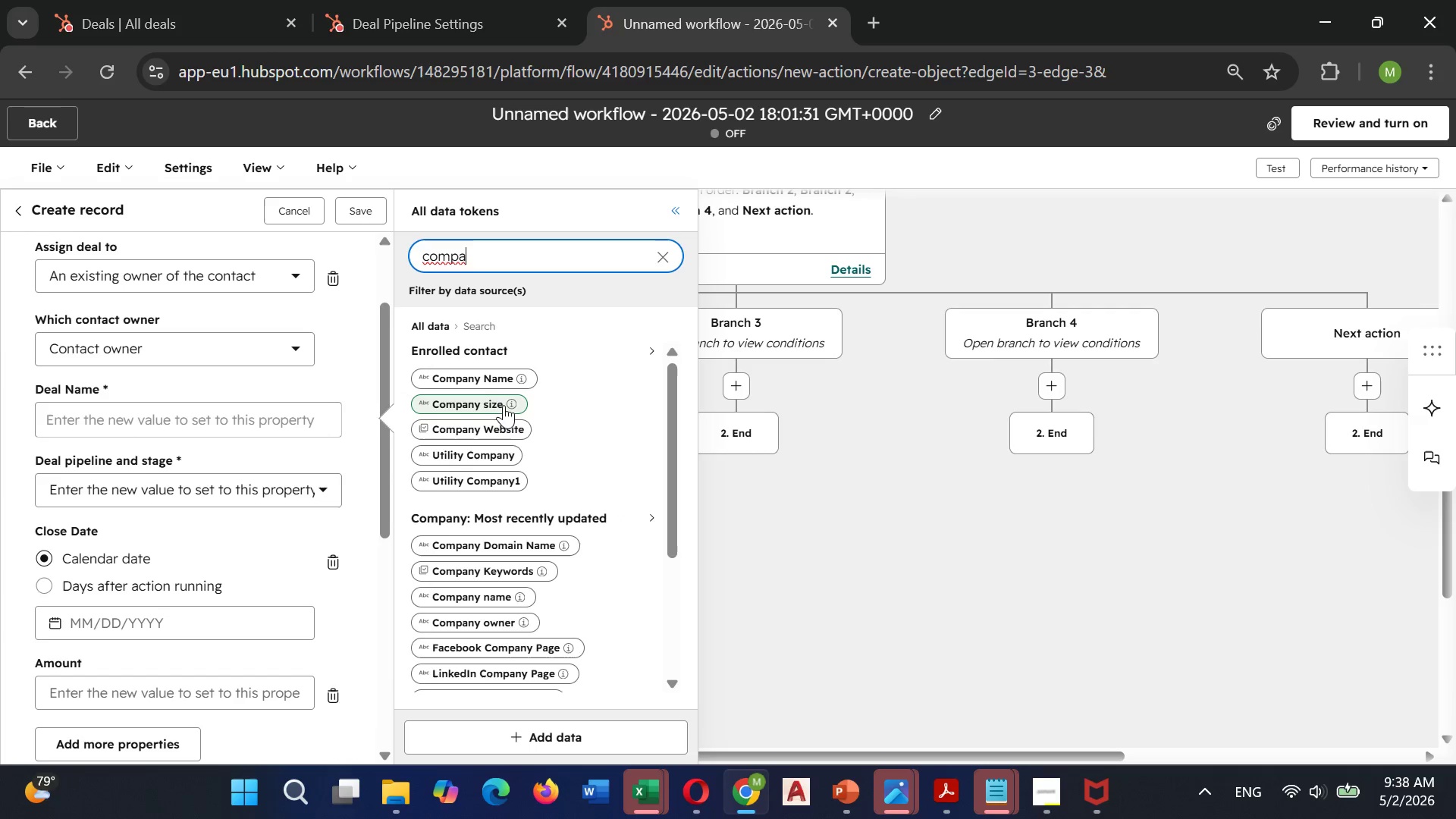 
left_click([488, 381])
 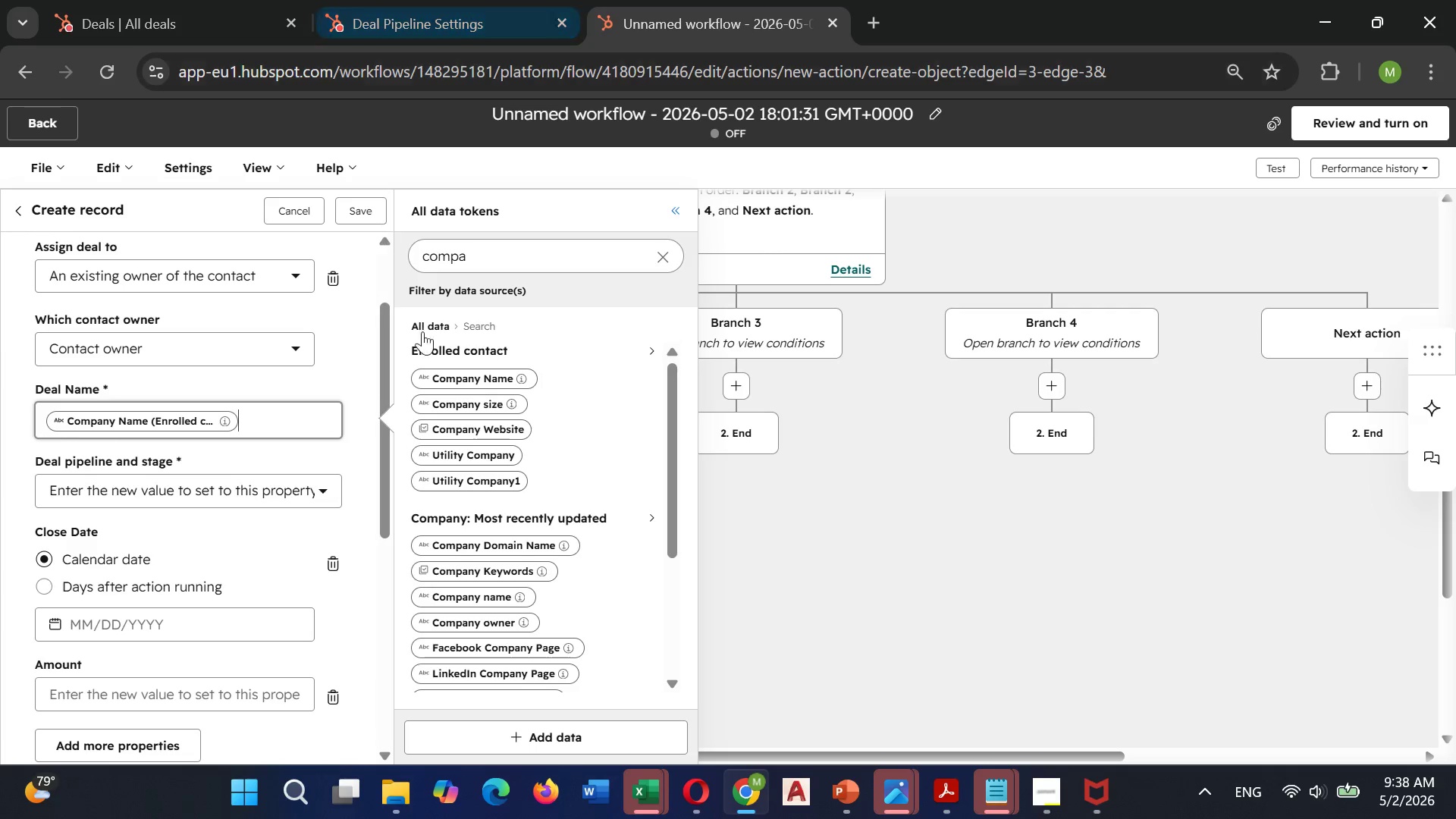 
type( - Liability)
 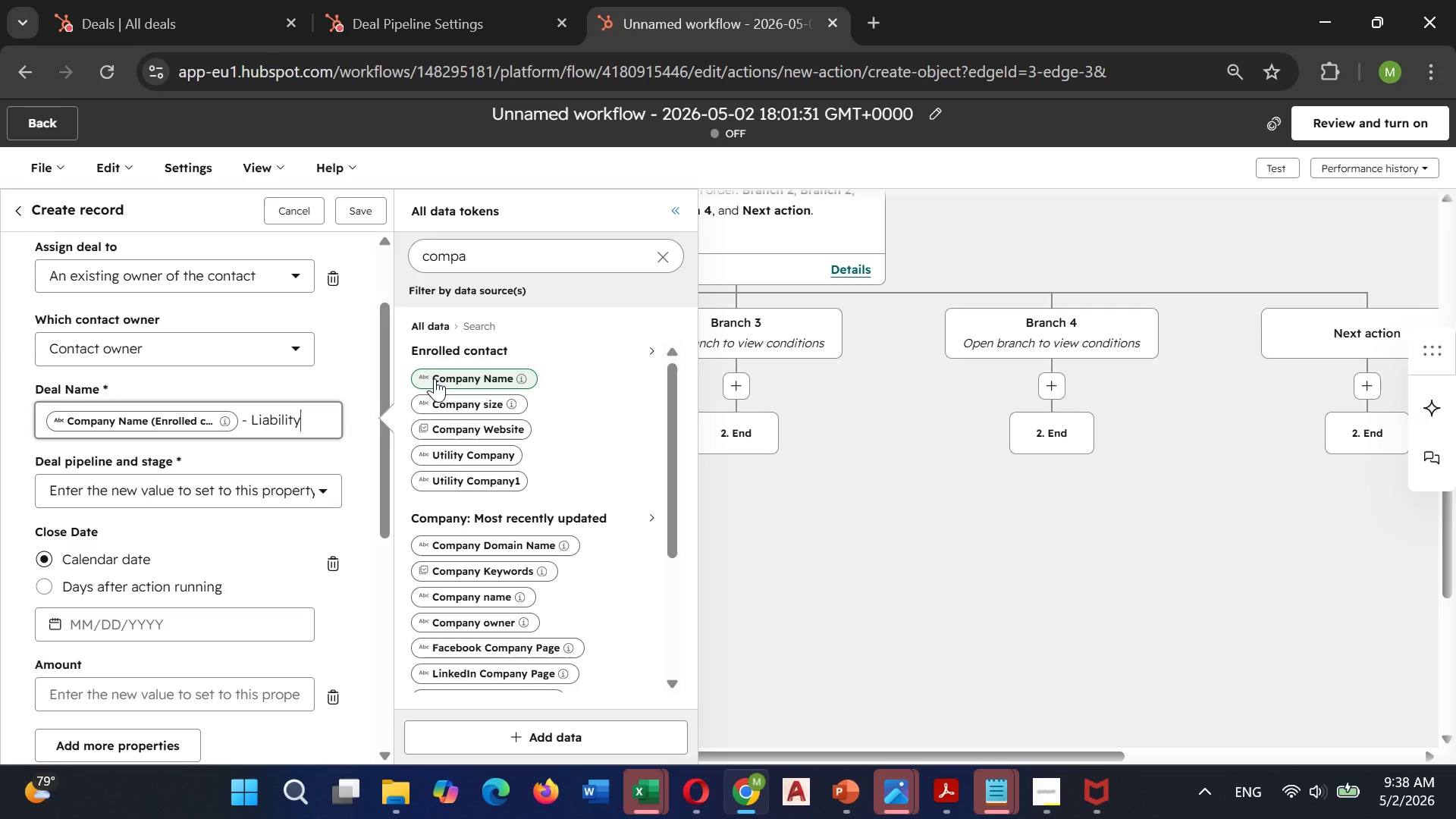 
type( Audit - )
 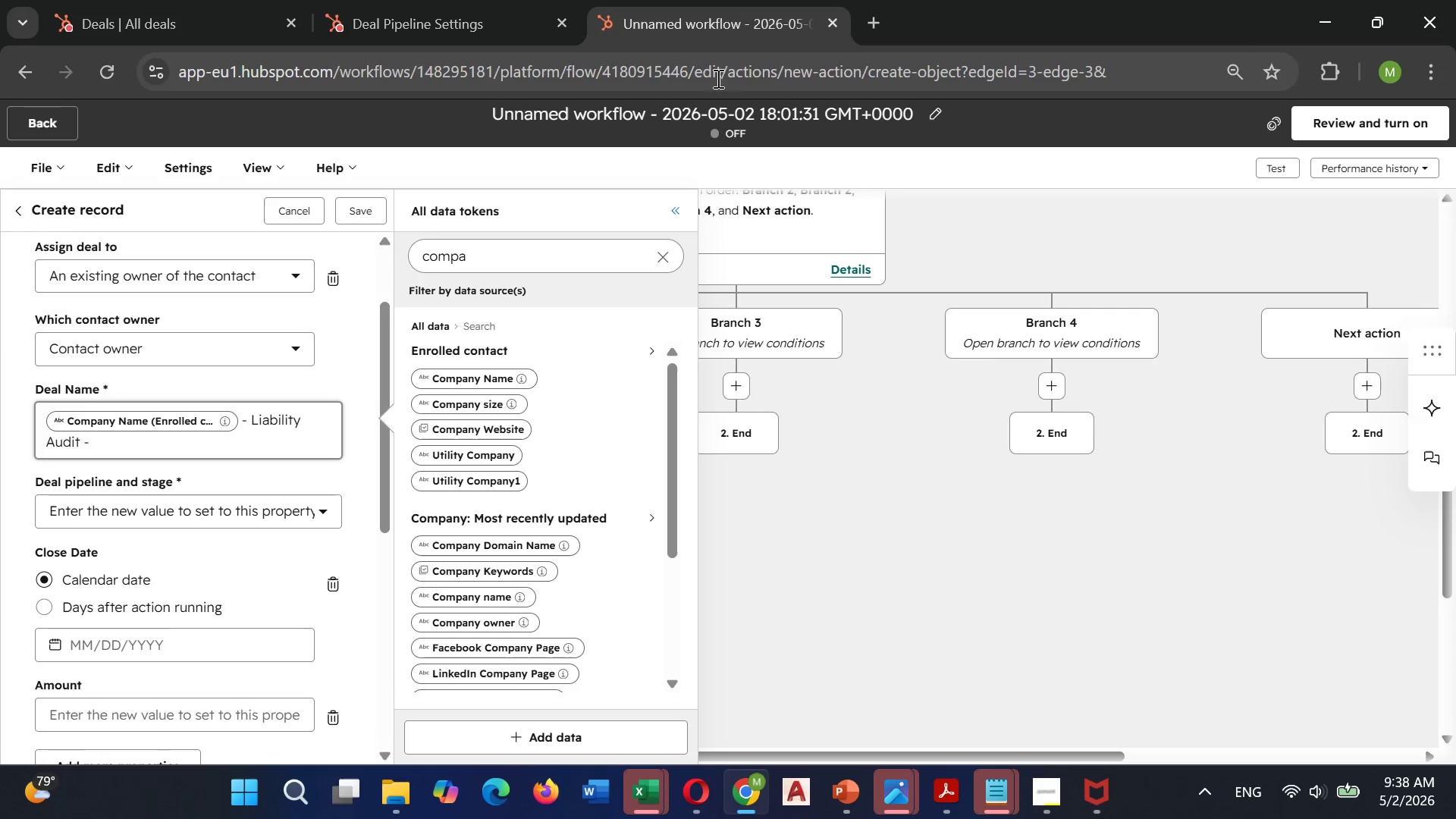 
left_click([658, 243])
 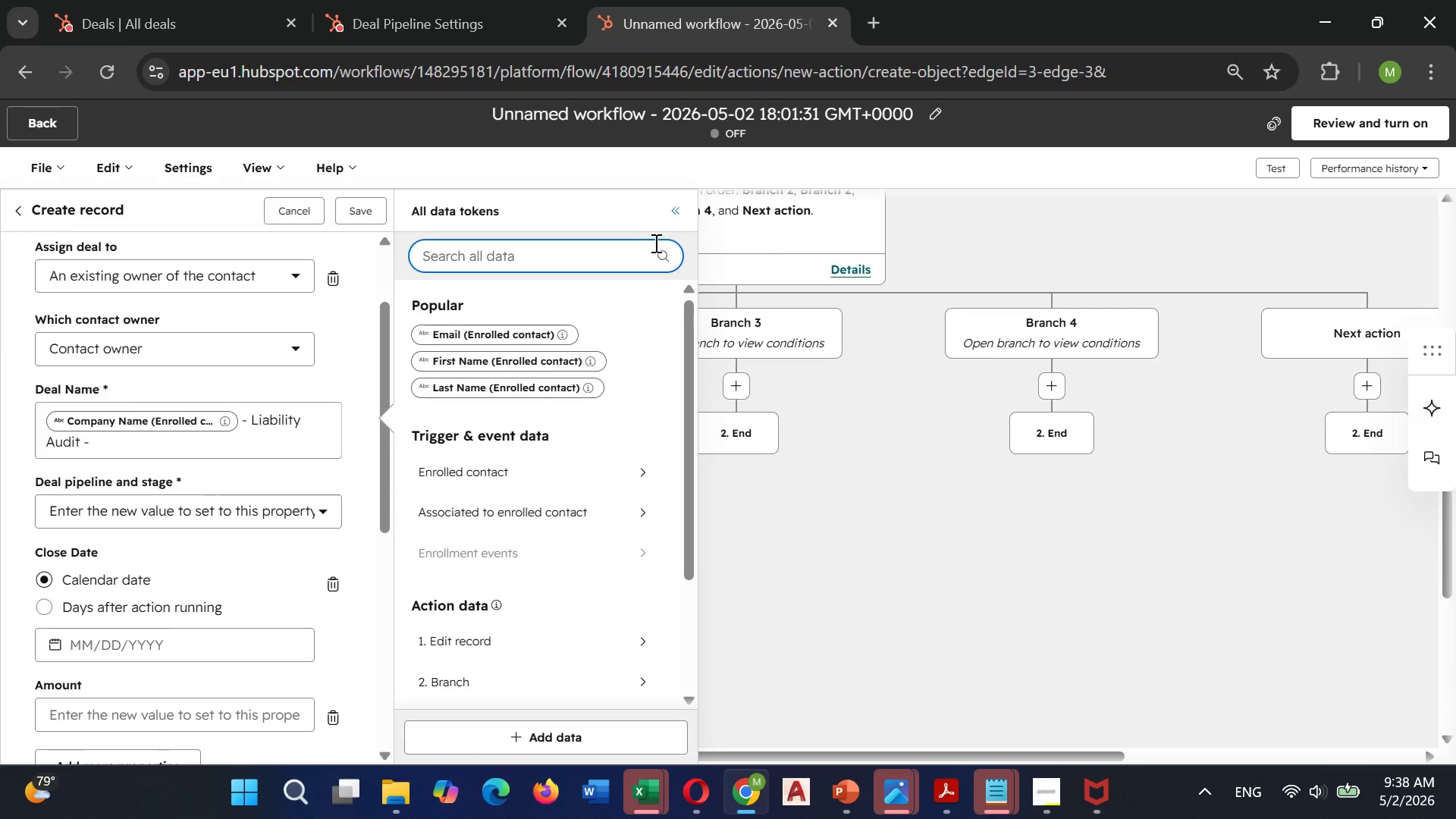 
type(first nam)
 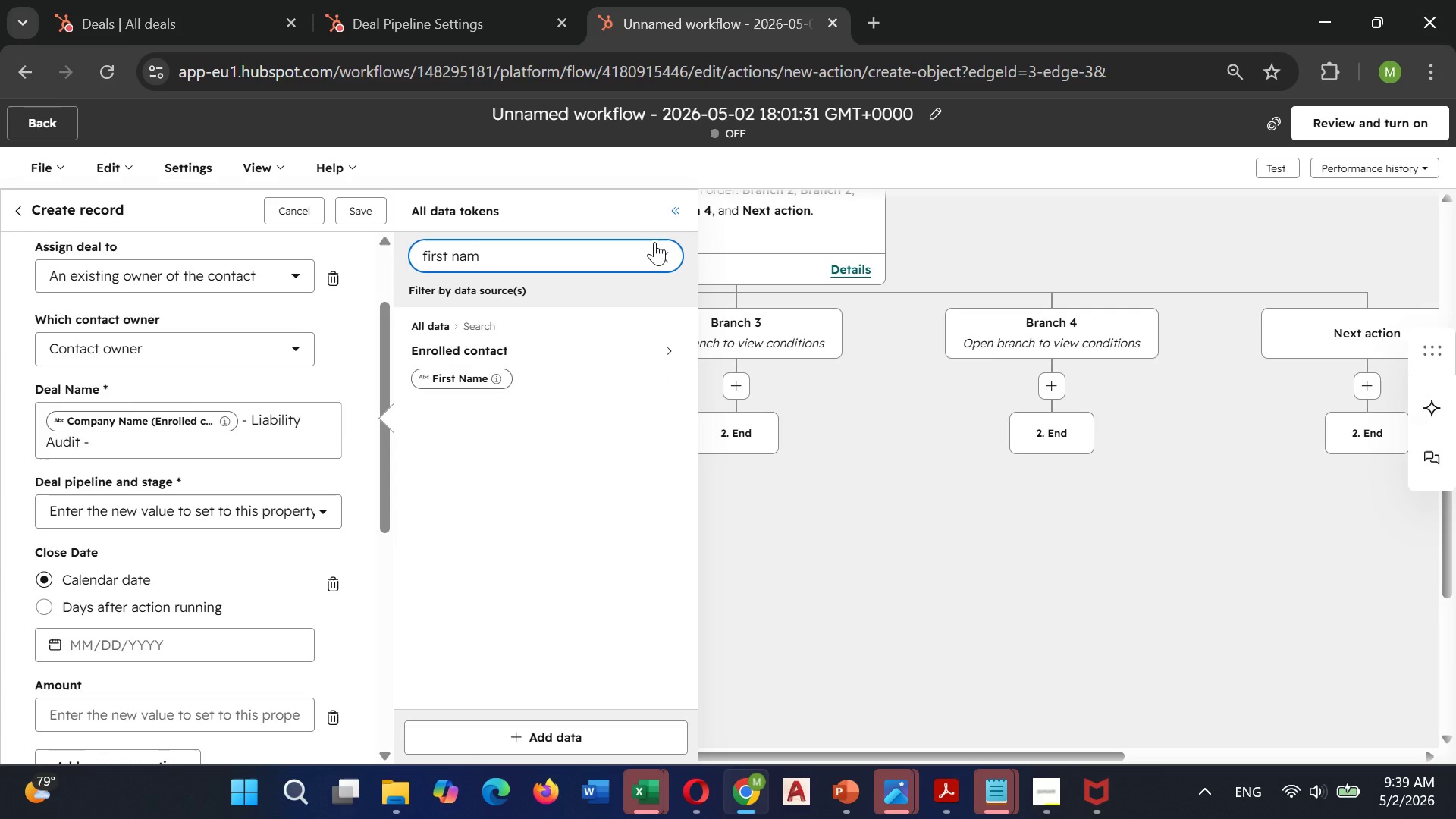 
hold_key(key=Backspace, duration=0.84)
 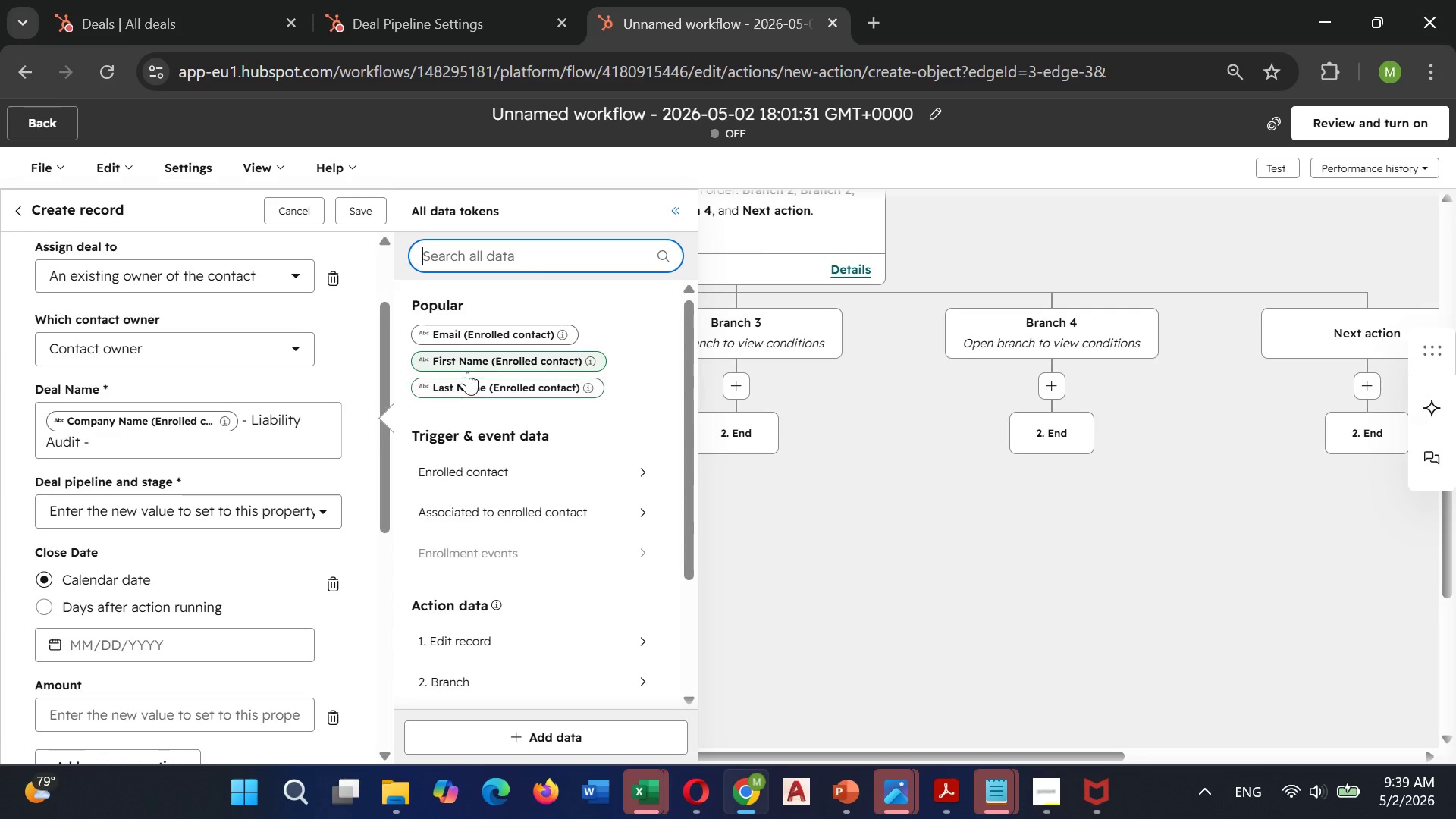 
left_click([470, 367])
 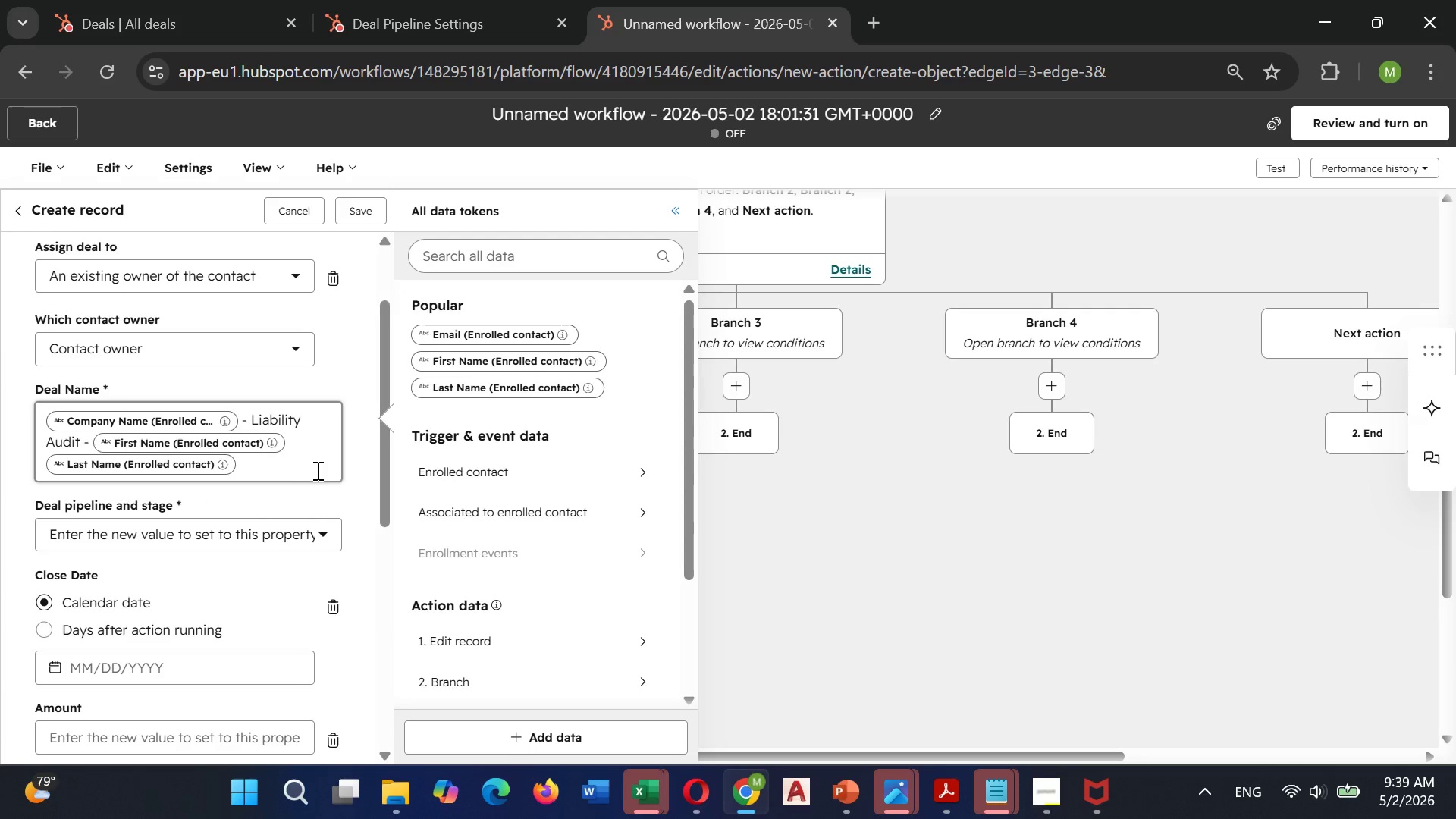 
scroll: coordinate [316, 470], scroll_direction: down, amount: 2.0
 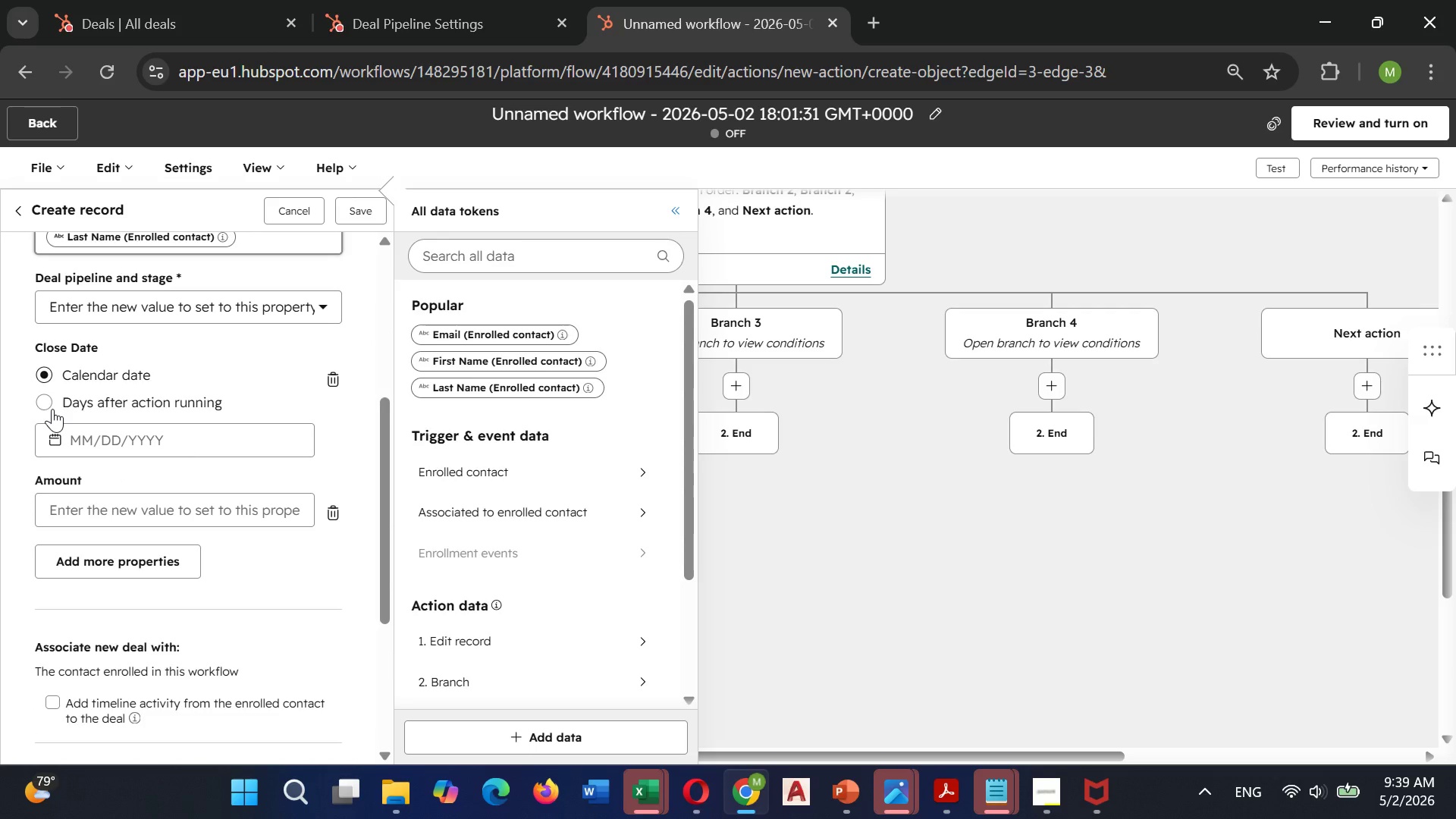 
left_click([52, 409])
 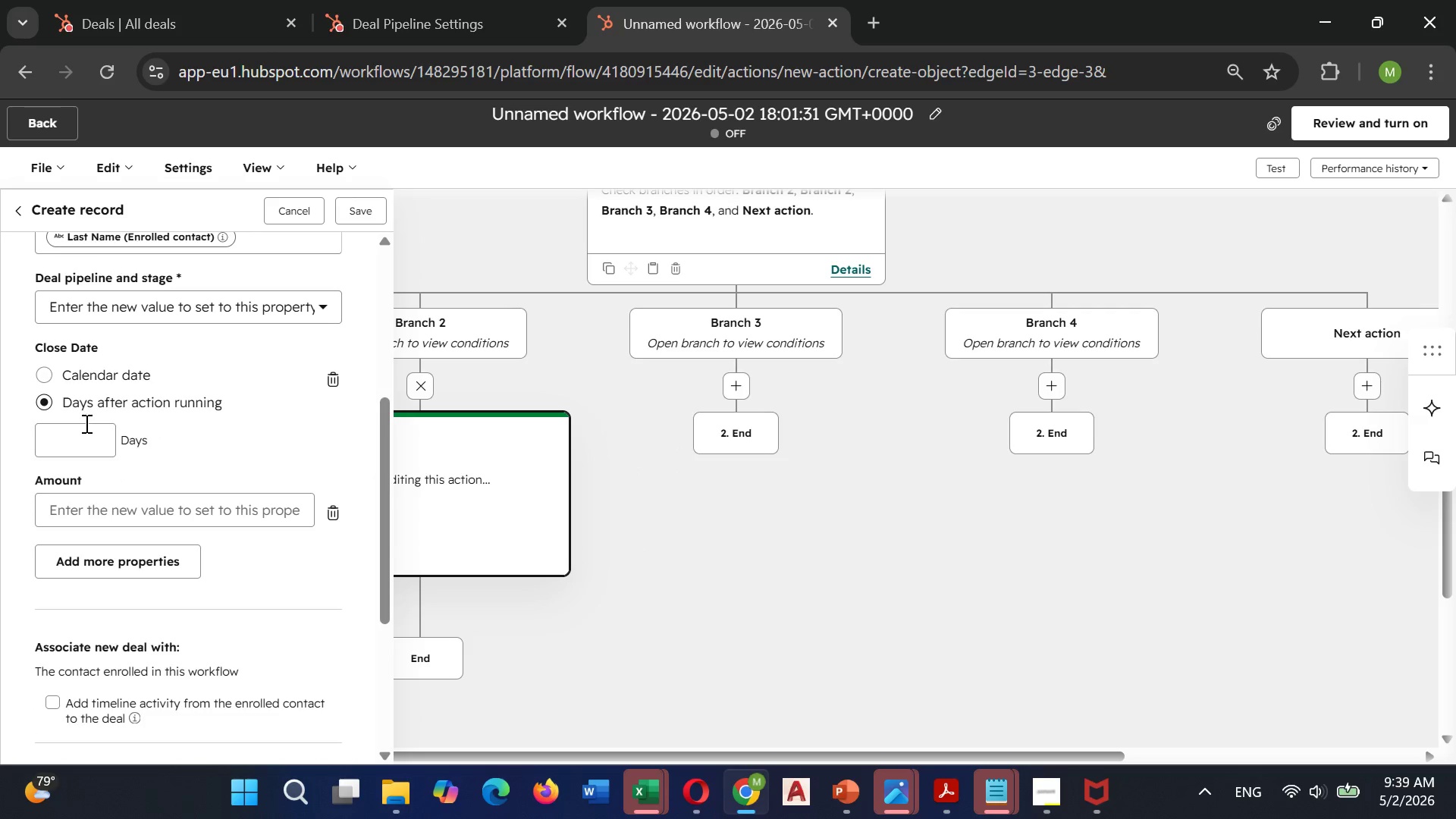 
left_click([85, 423])
 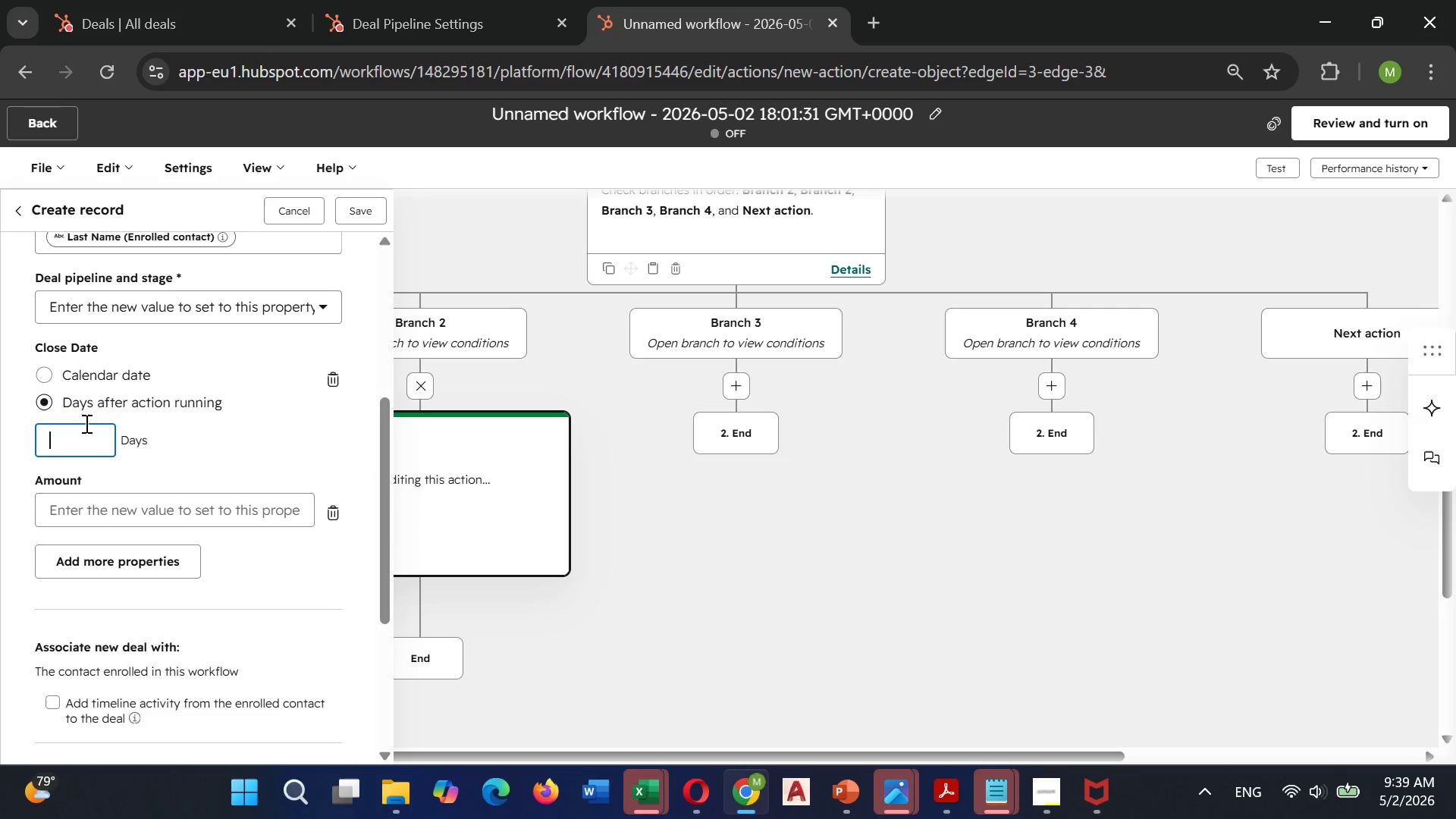 
type(30)
 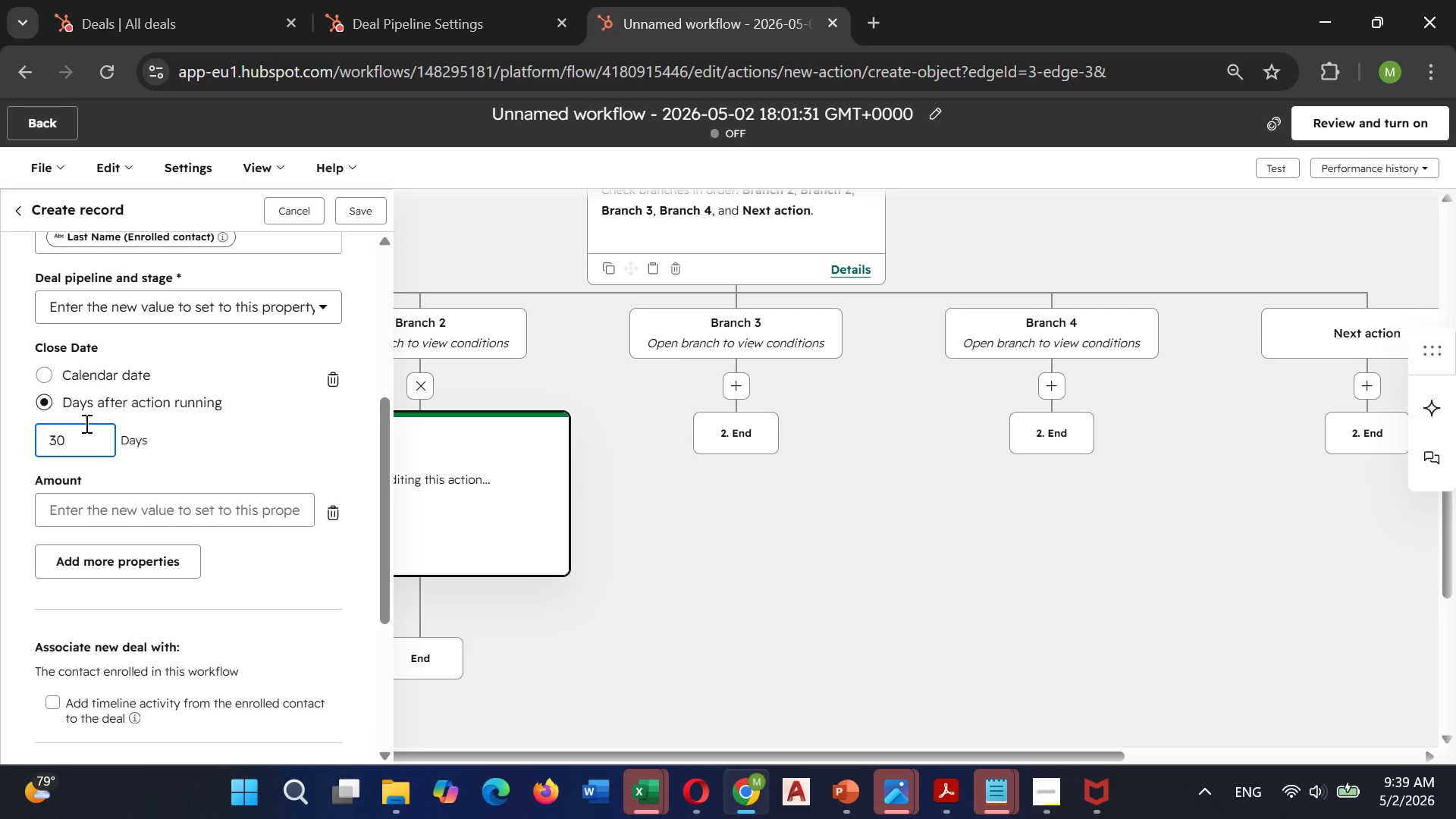 
wait(7.99)
 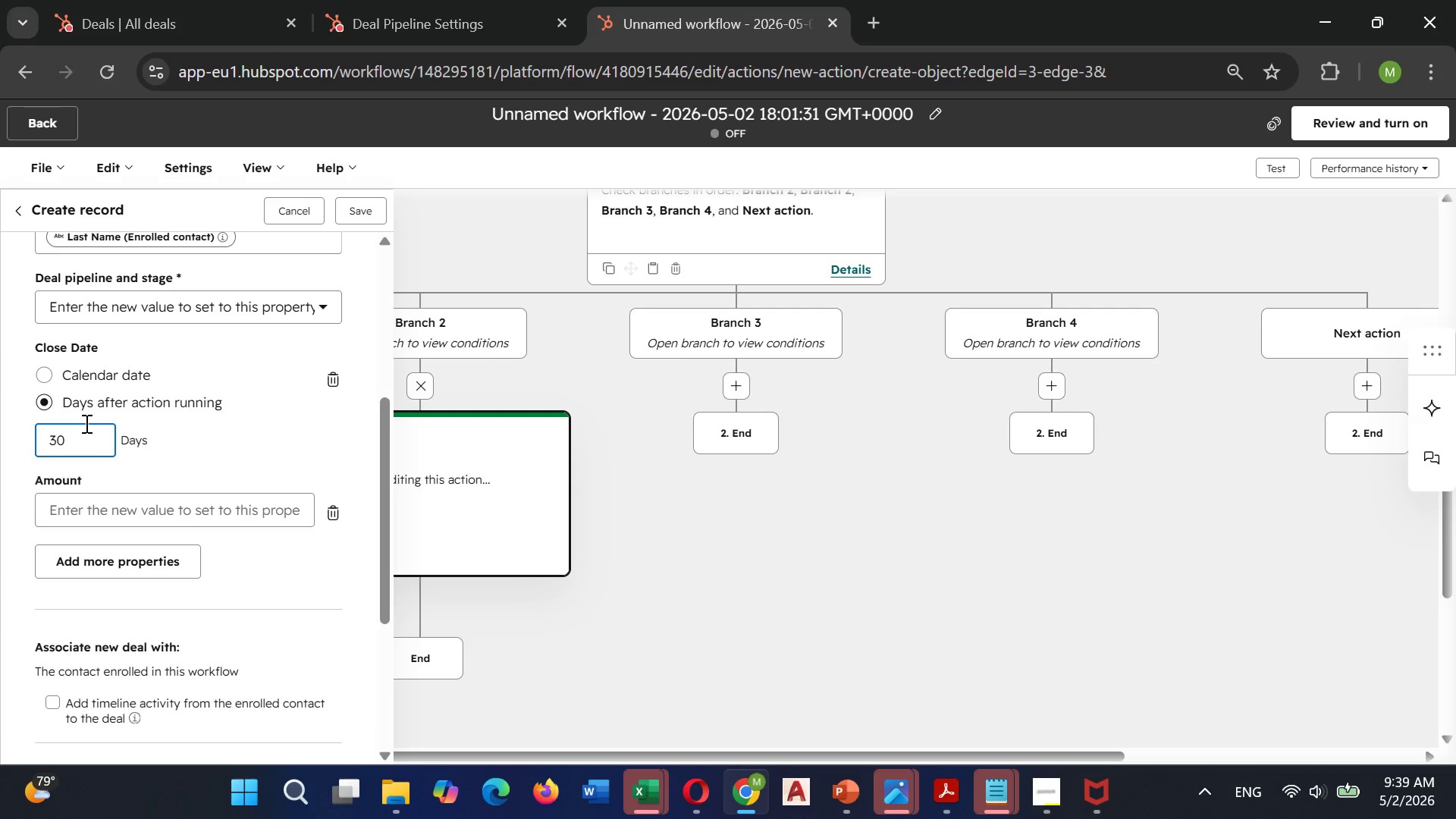 
left_click([118, 453])
 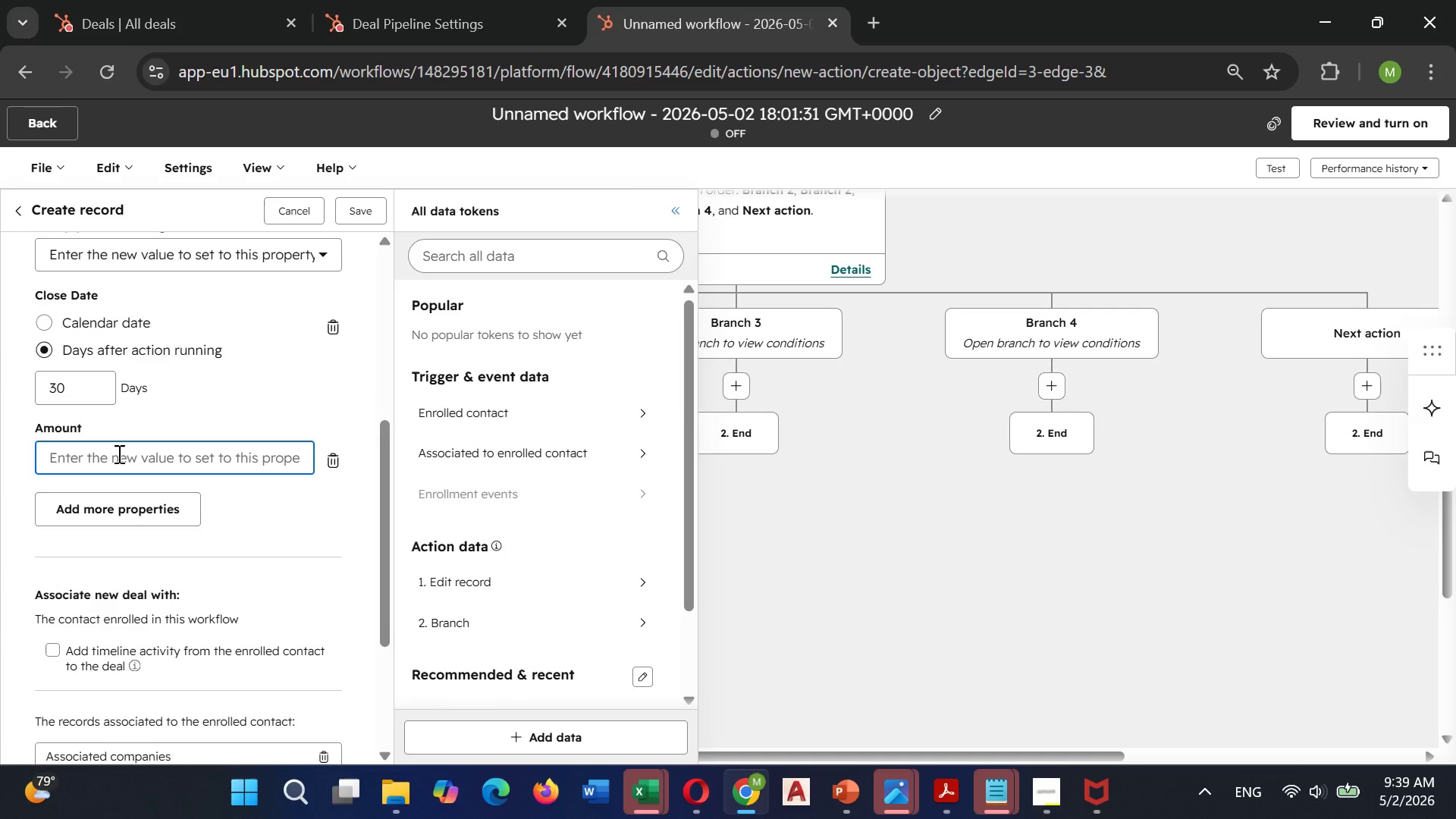 
key(0)
 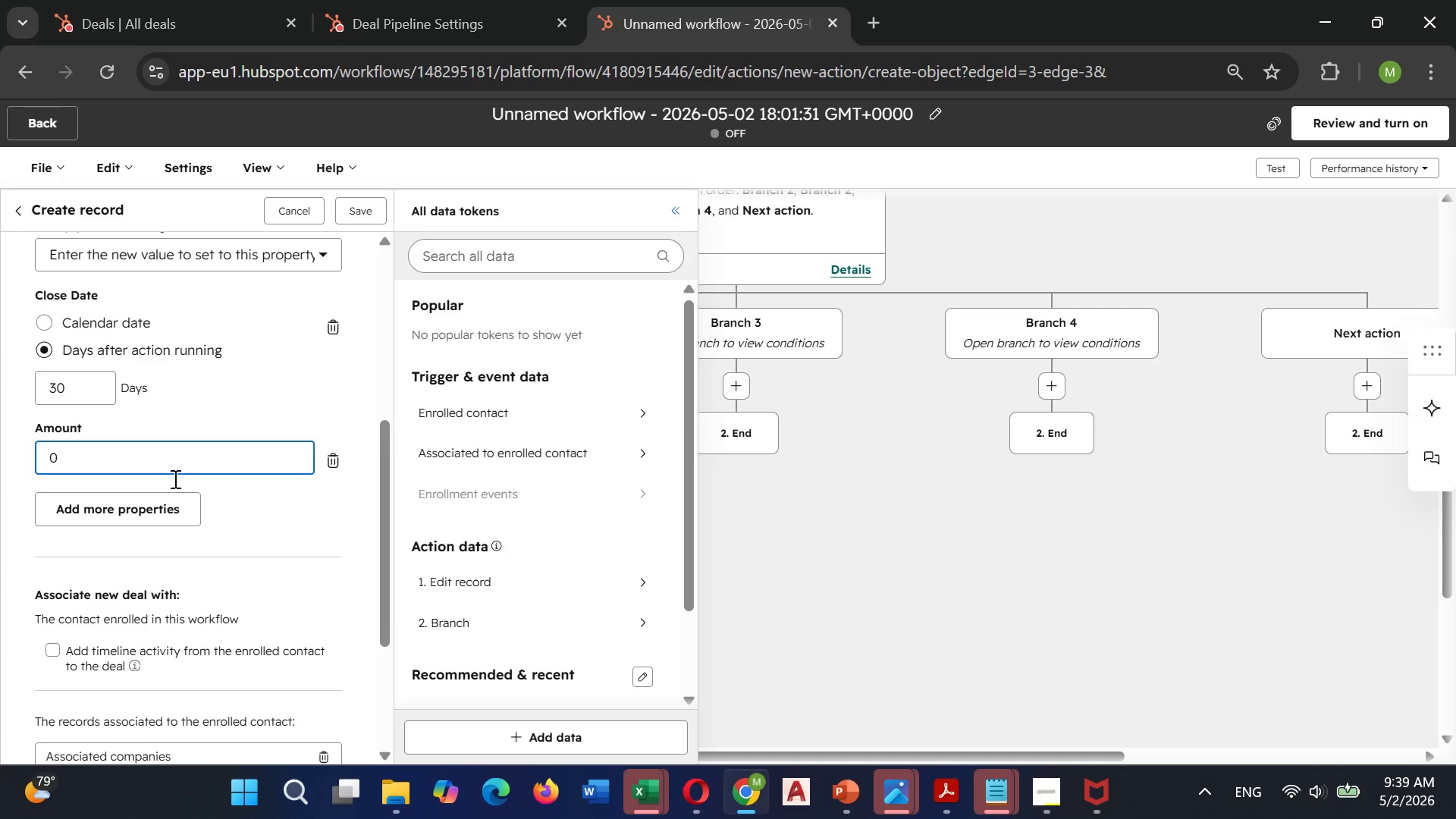 
mouse_move([187, 535])
 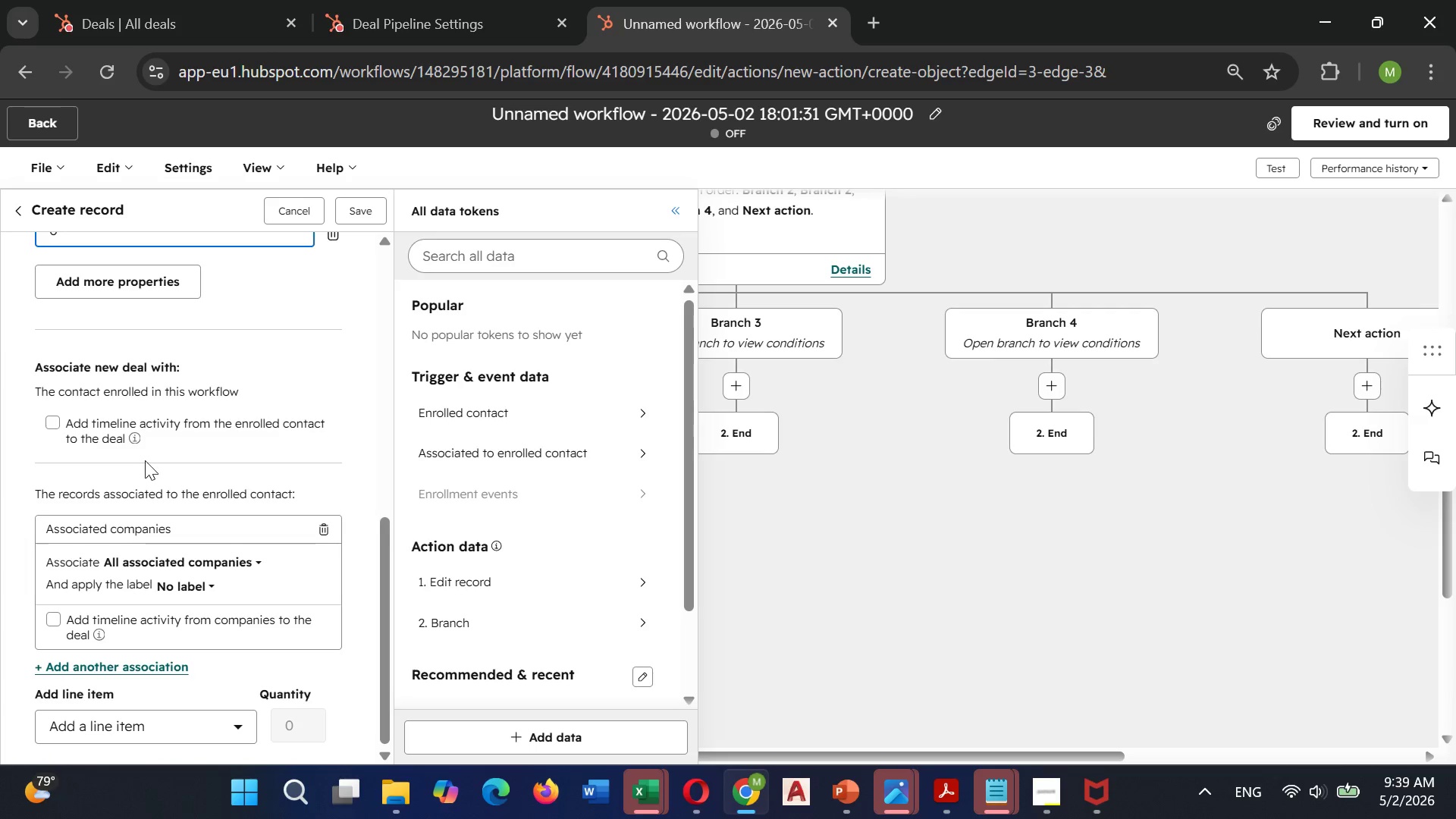 
left_click([55, 420])
 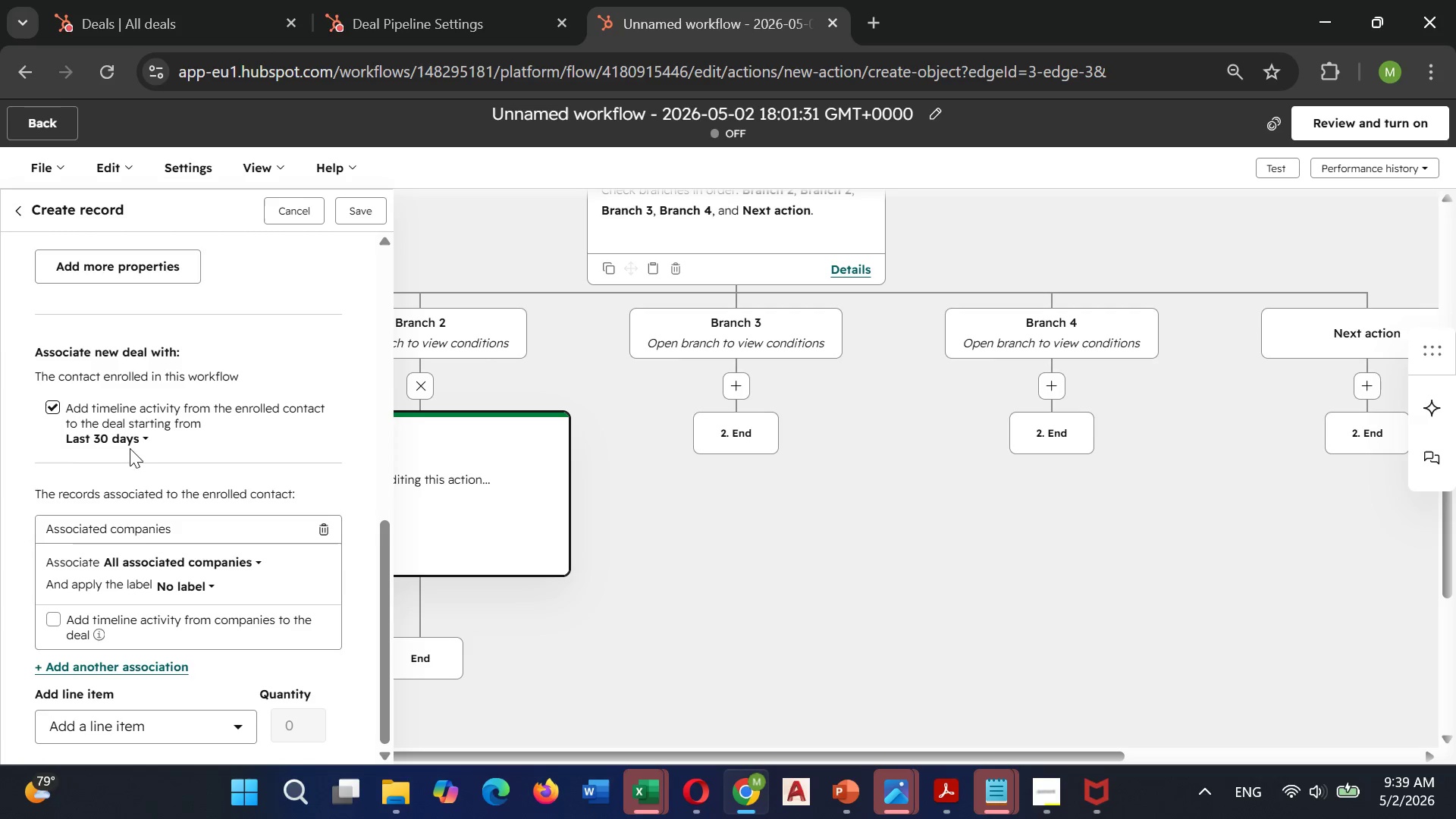 
left_click([359, 203])
 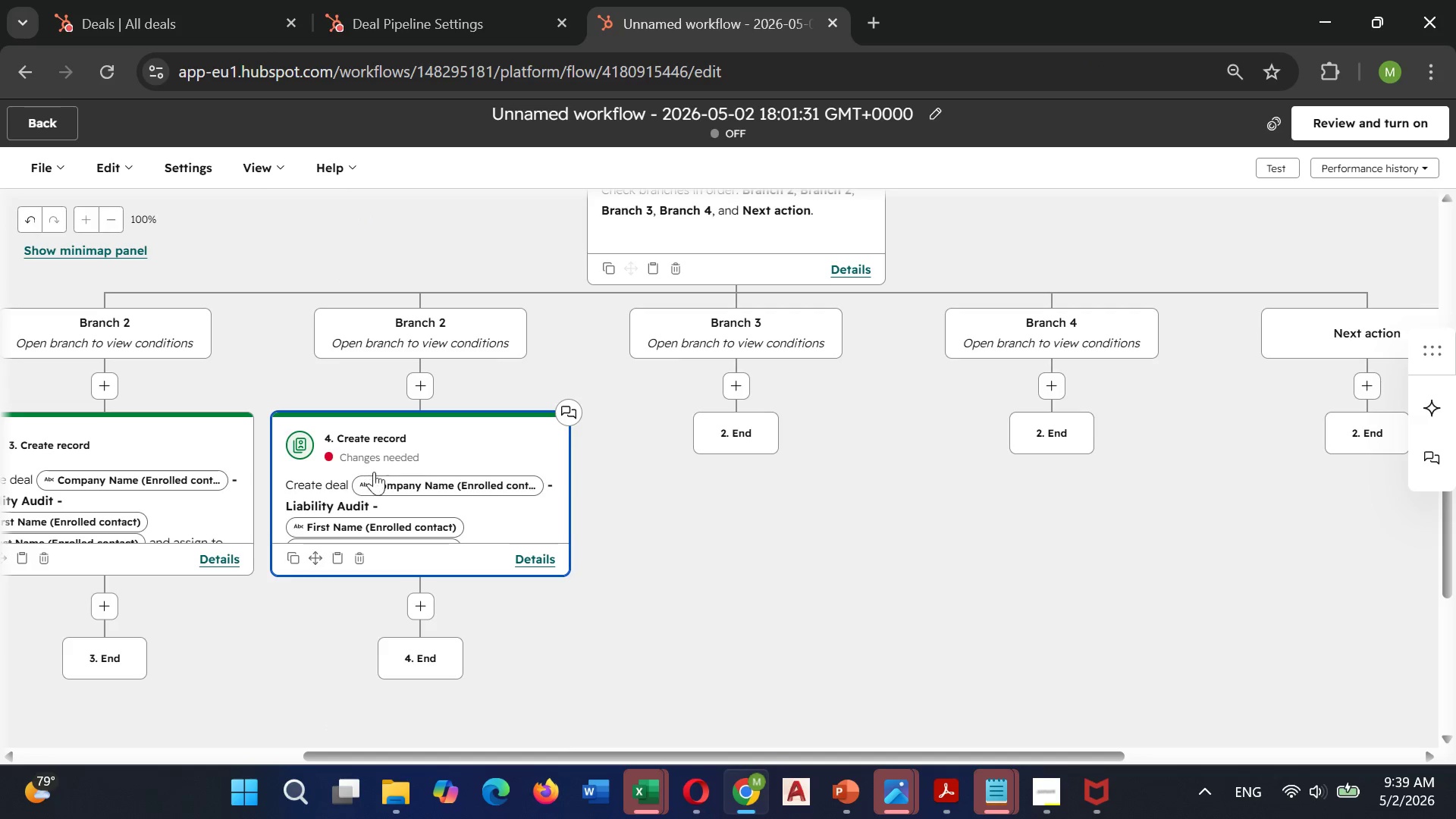 
left_click([363, 457])
 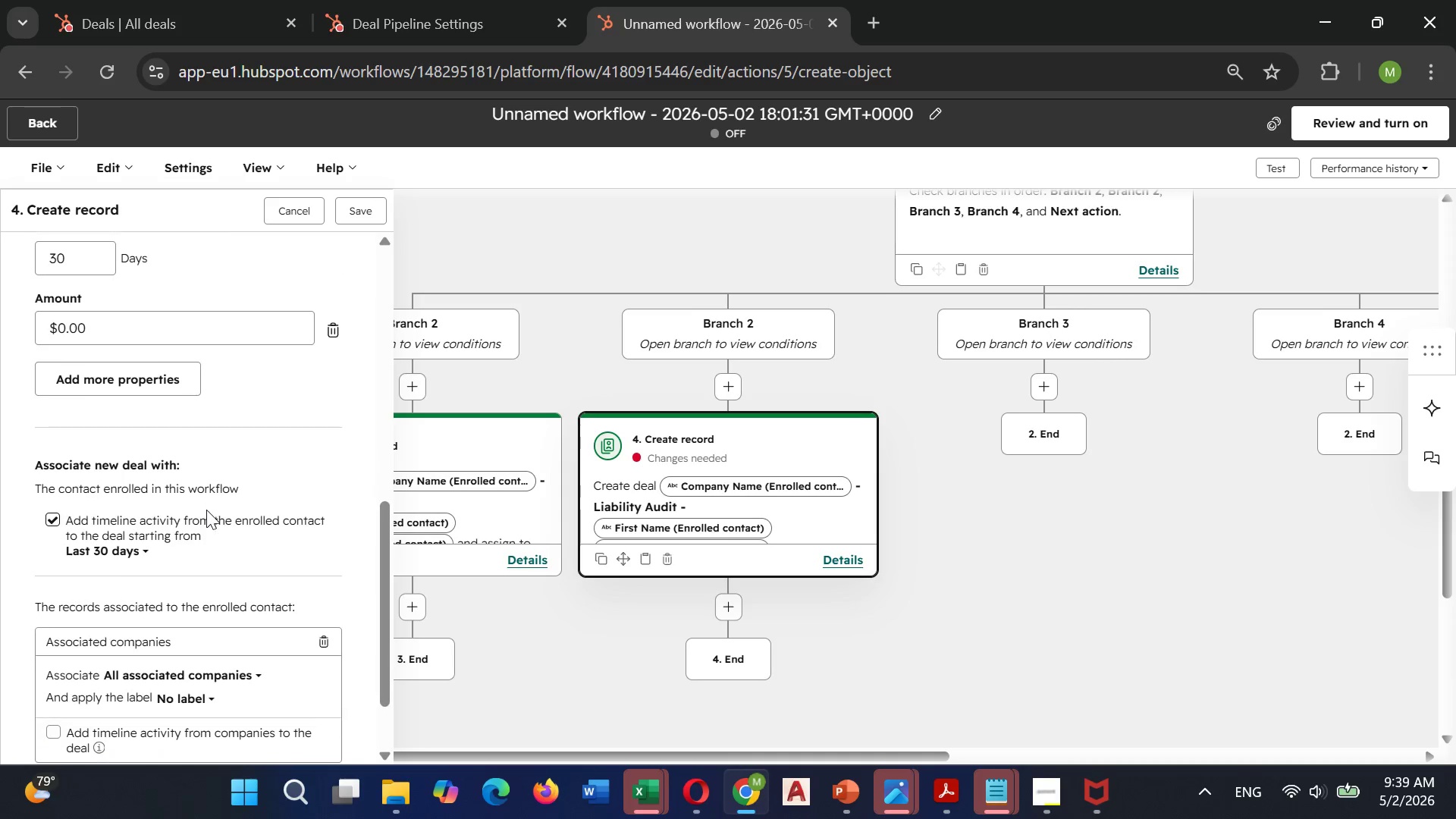 
wait(7.16)
 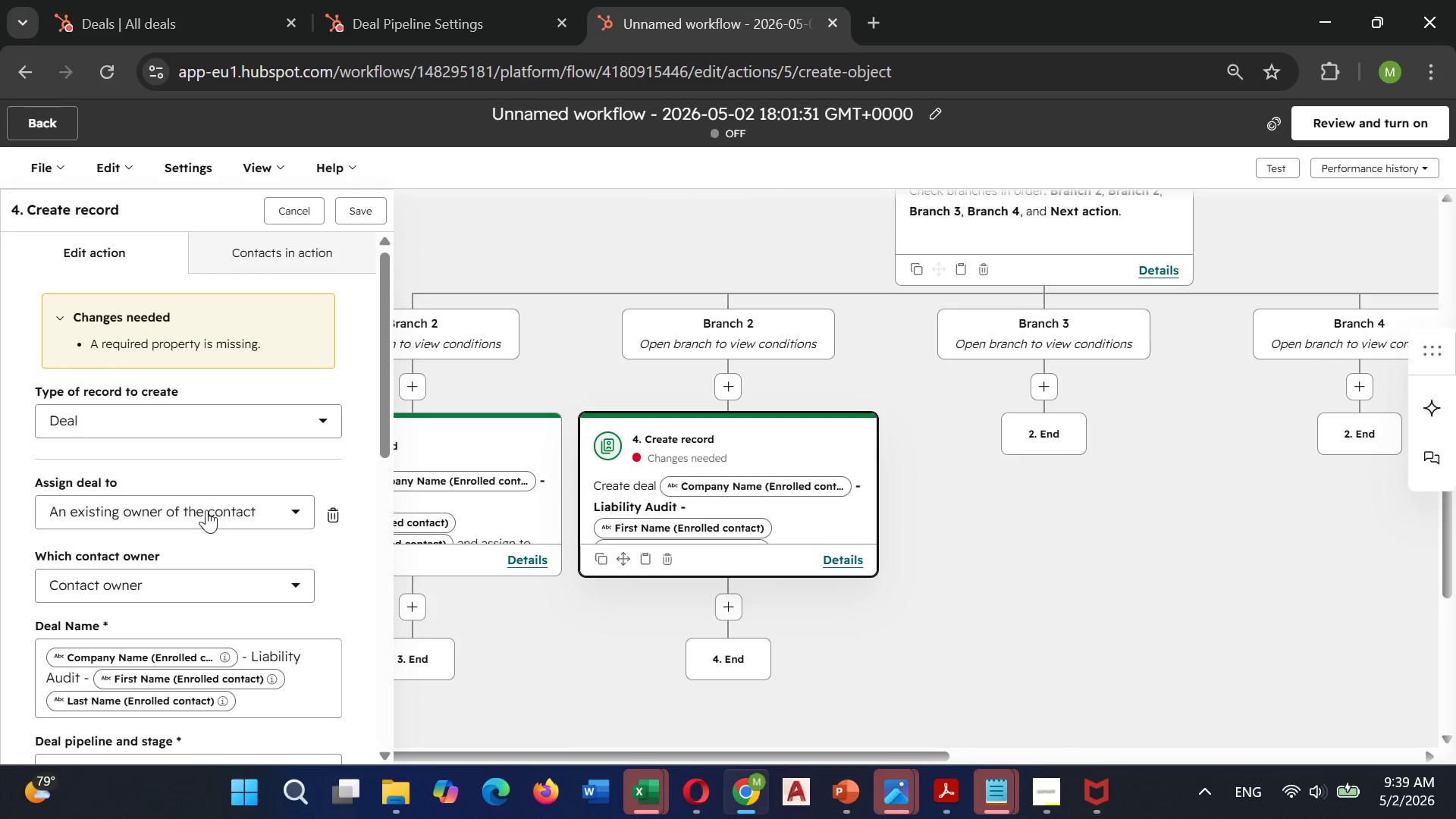 
left_click([161, 368])
 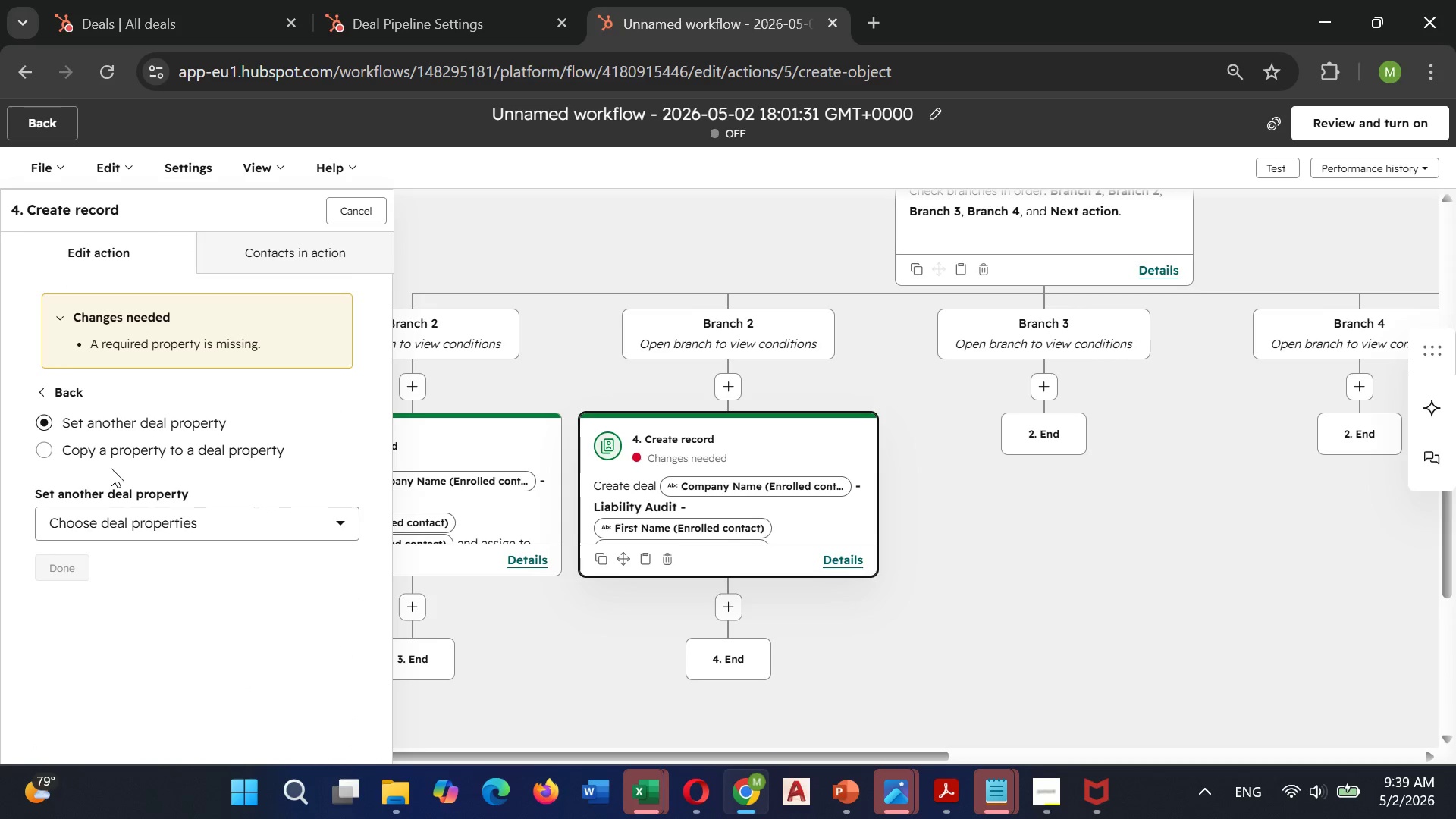 
left_click([104, 530])
 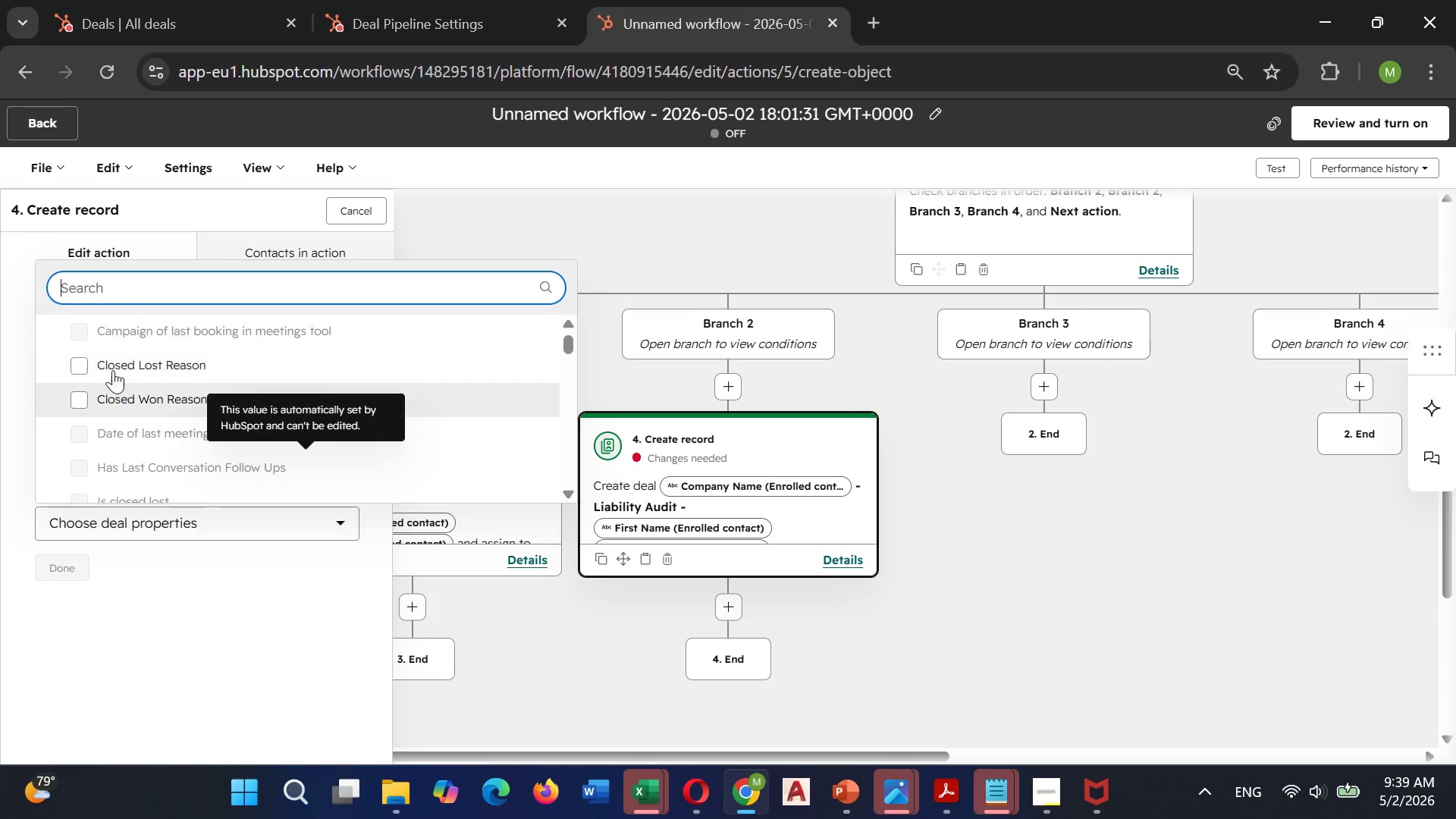 
left_click([80, 356])
 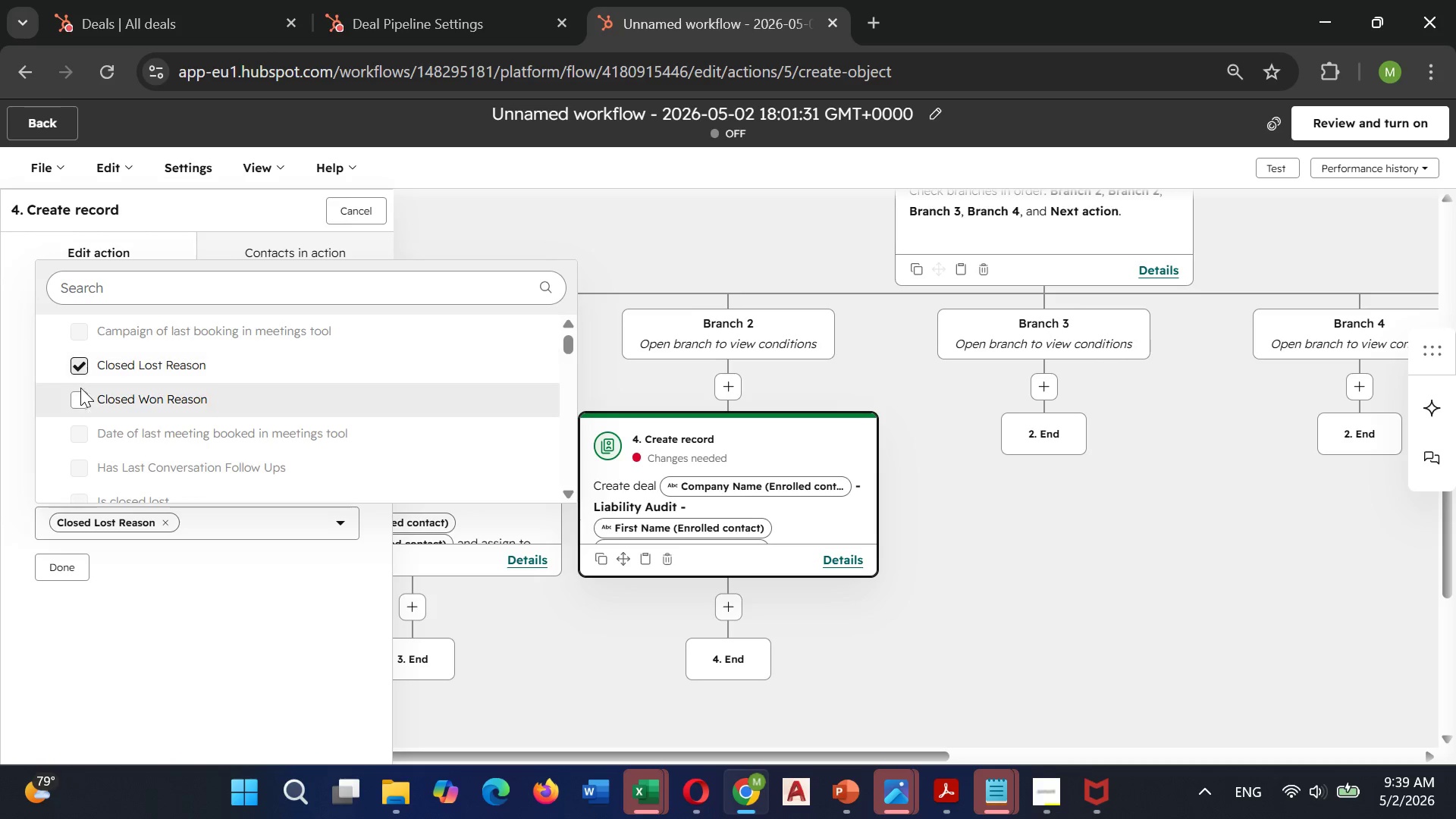 
left_click([80, 393])
 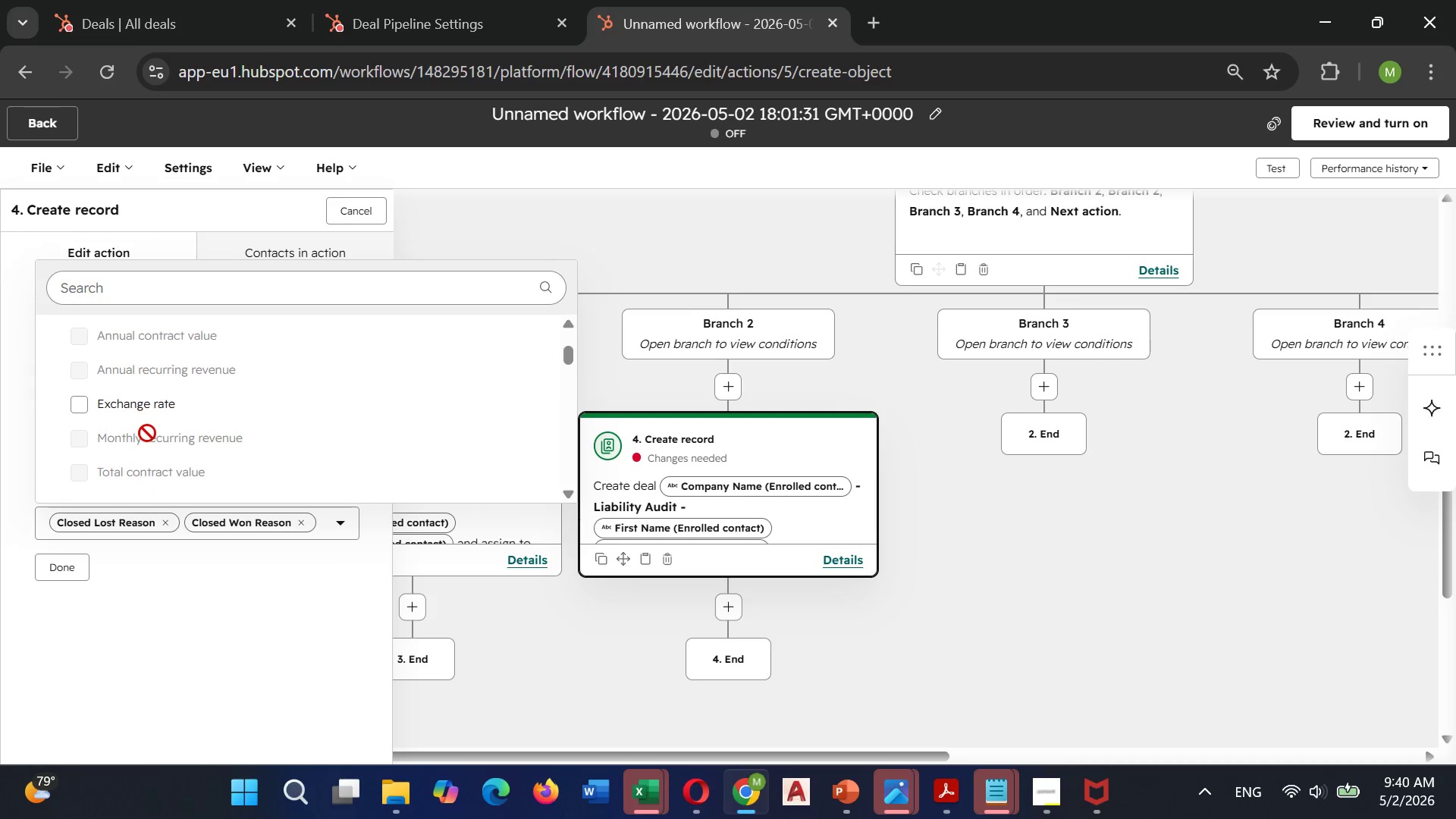 
left_click([83, 400])
 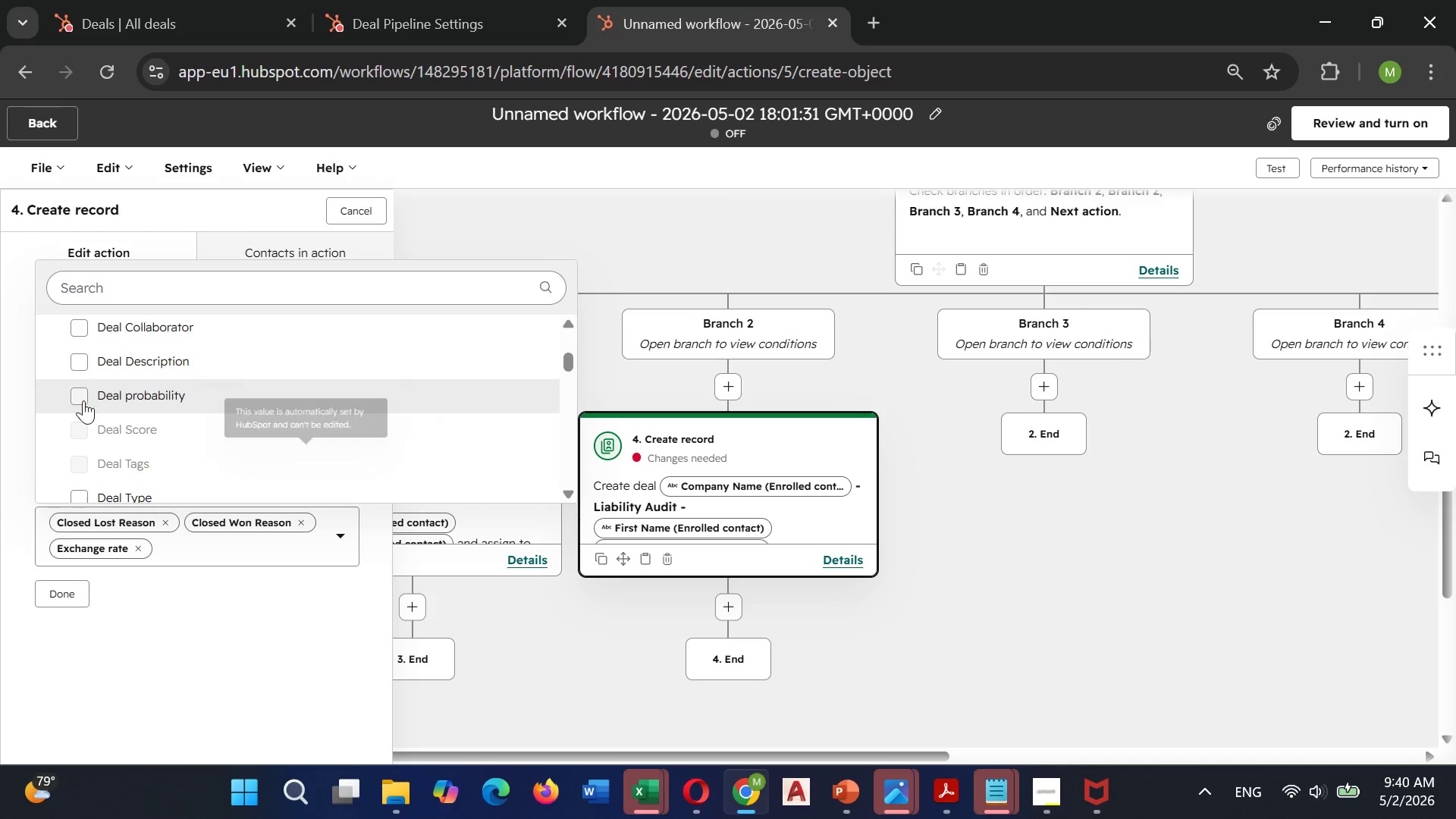 
left_click([90, 325])
 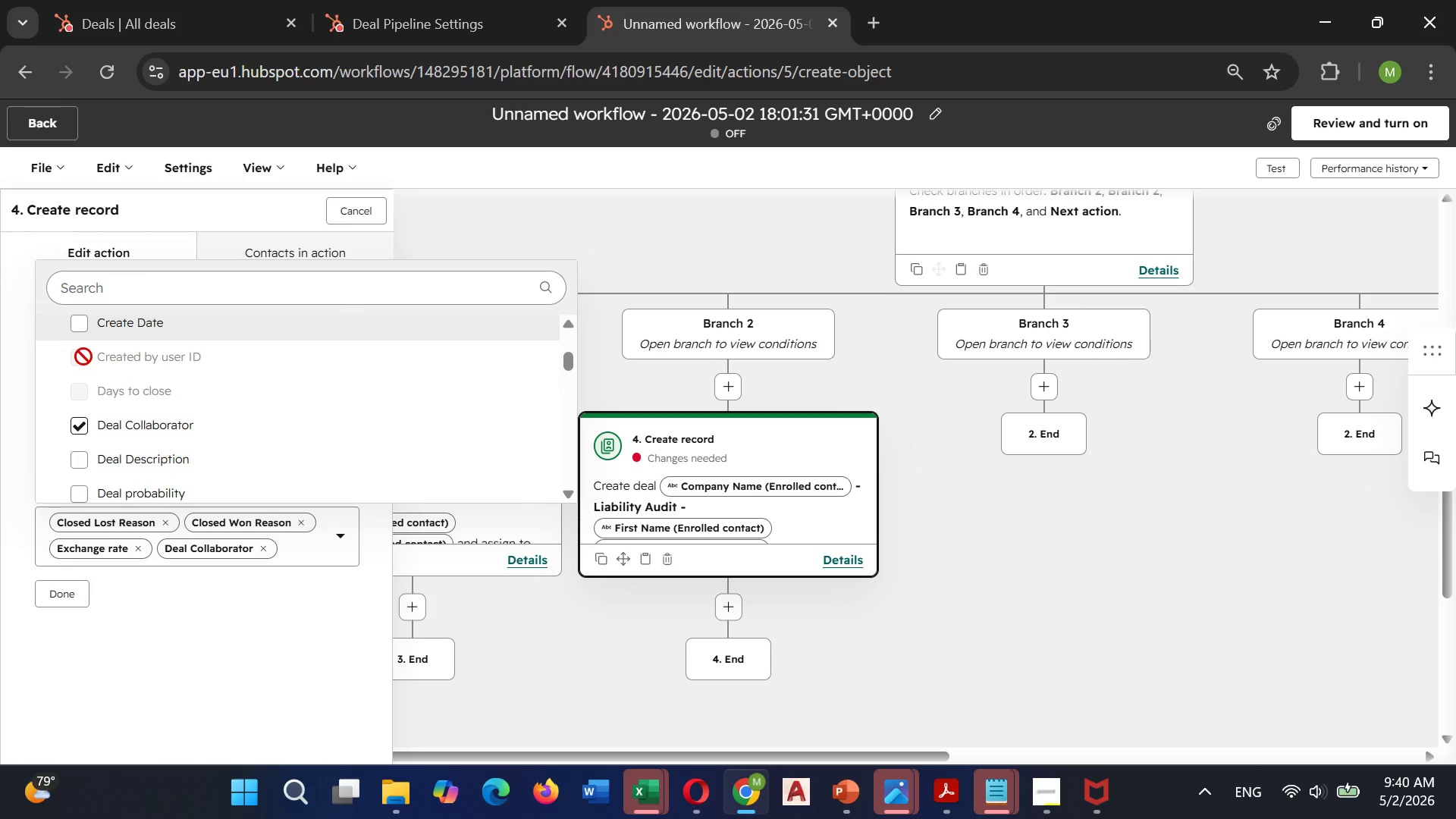 
left_click([83, 356])
 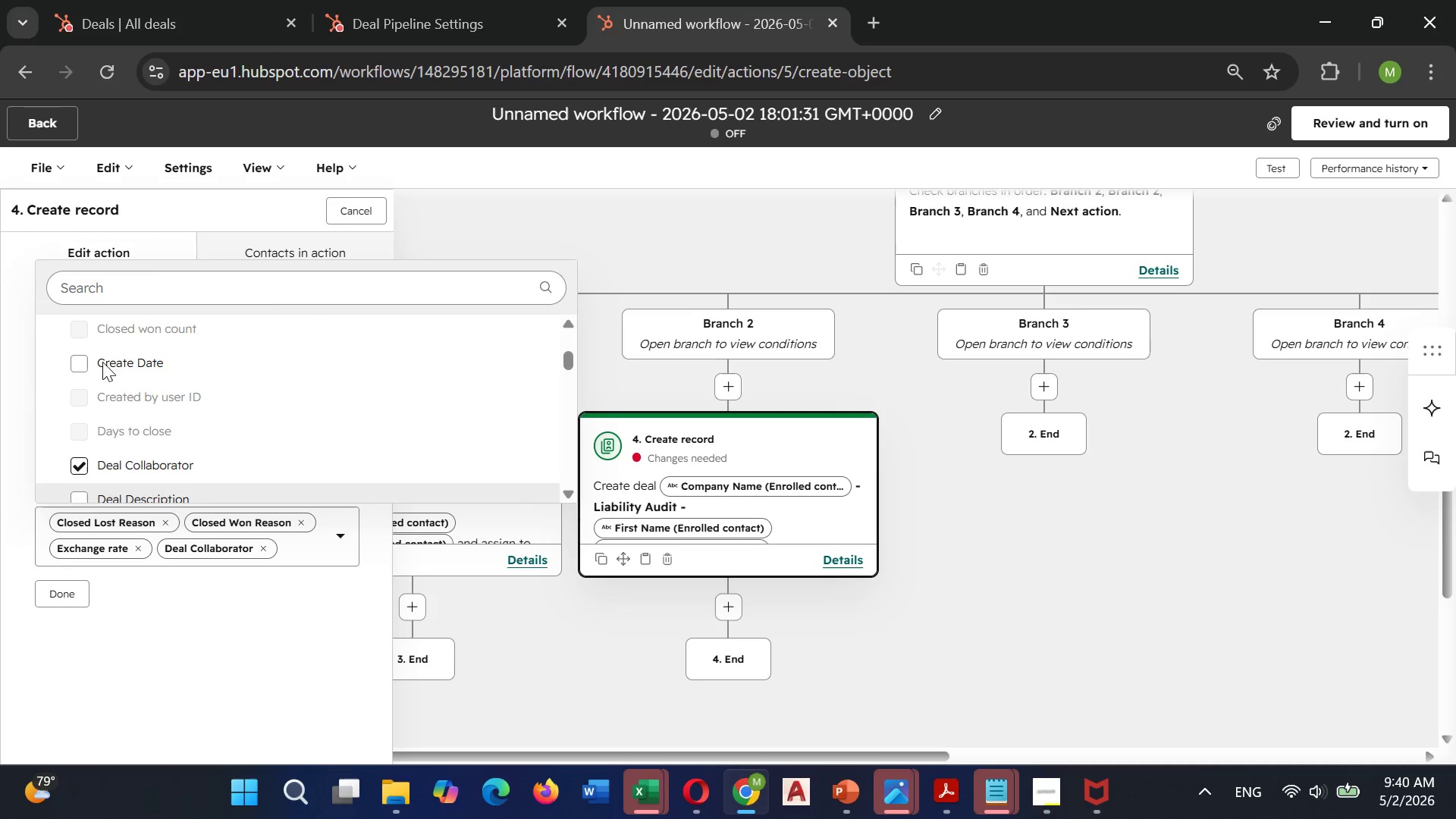 
left_click([93, 361])
 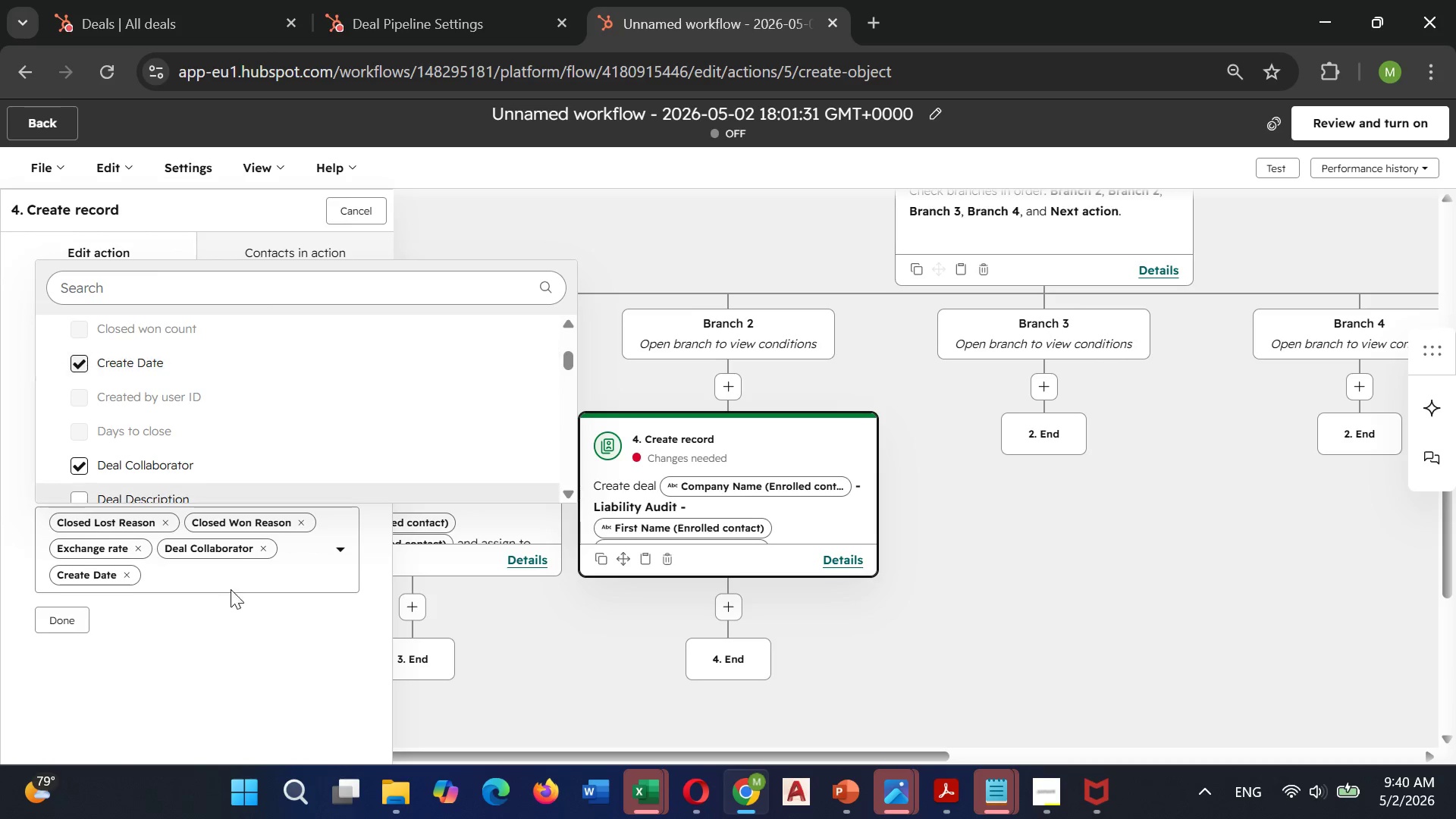 
scroll: coordinate [188, 347], scroll_direction: down, amount: 30.0
 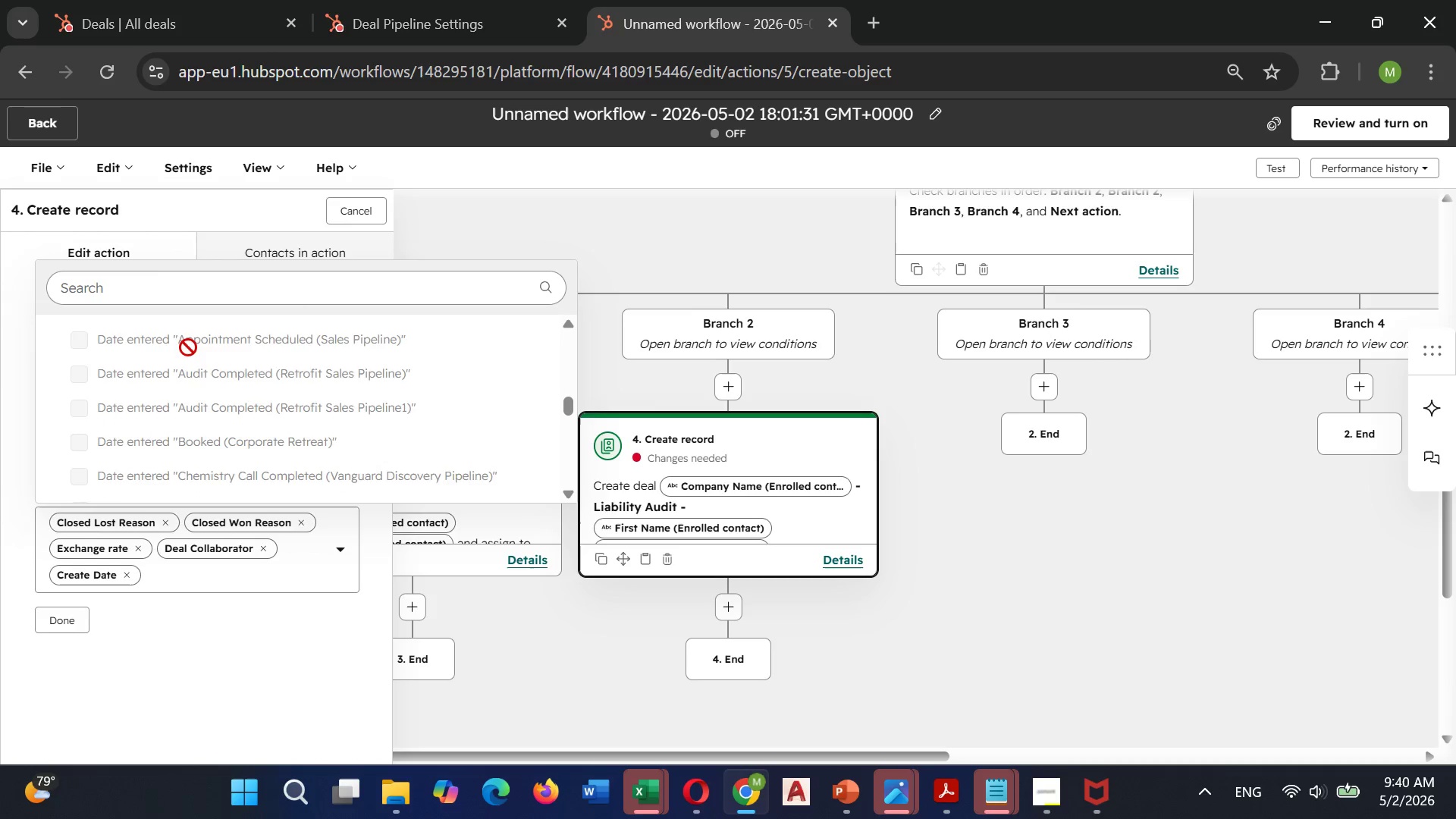 
scroll: coordinate [251, 291], scroll_direction: up, amount: 23.0
 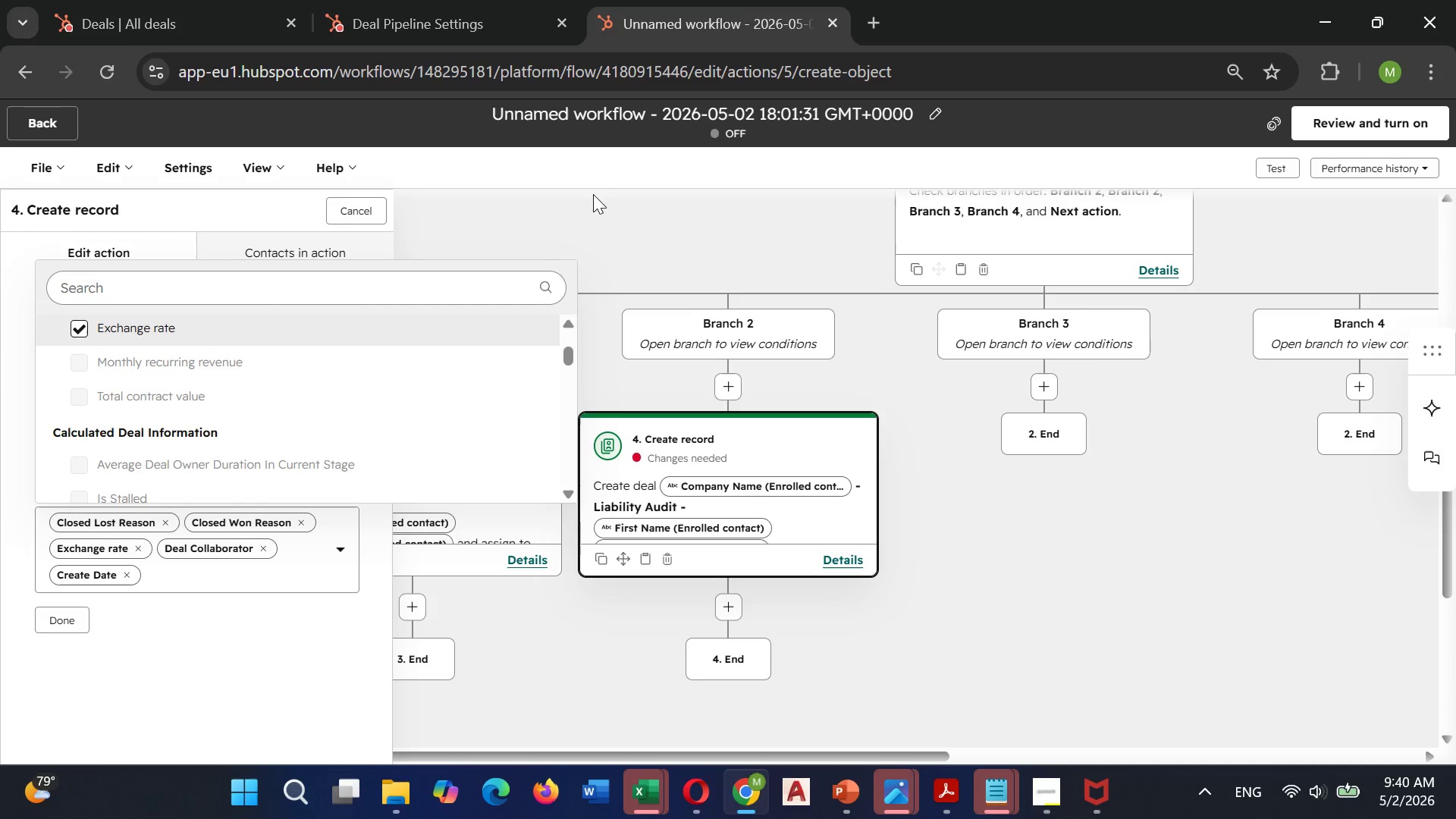 
left_click([593, 194])
 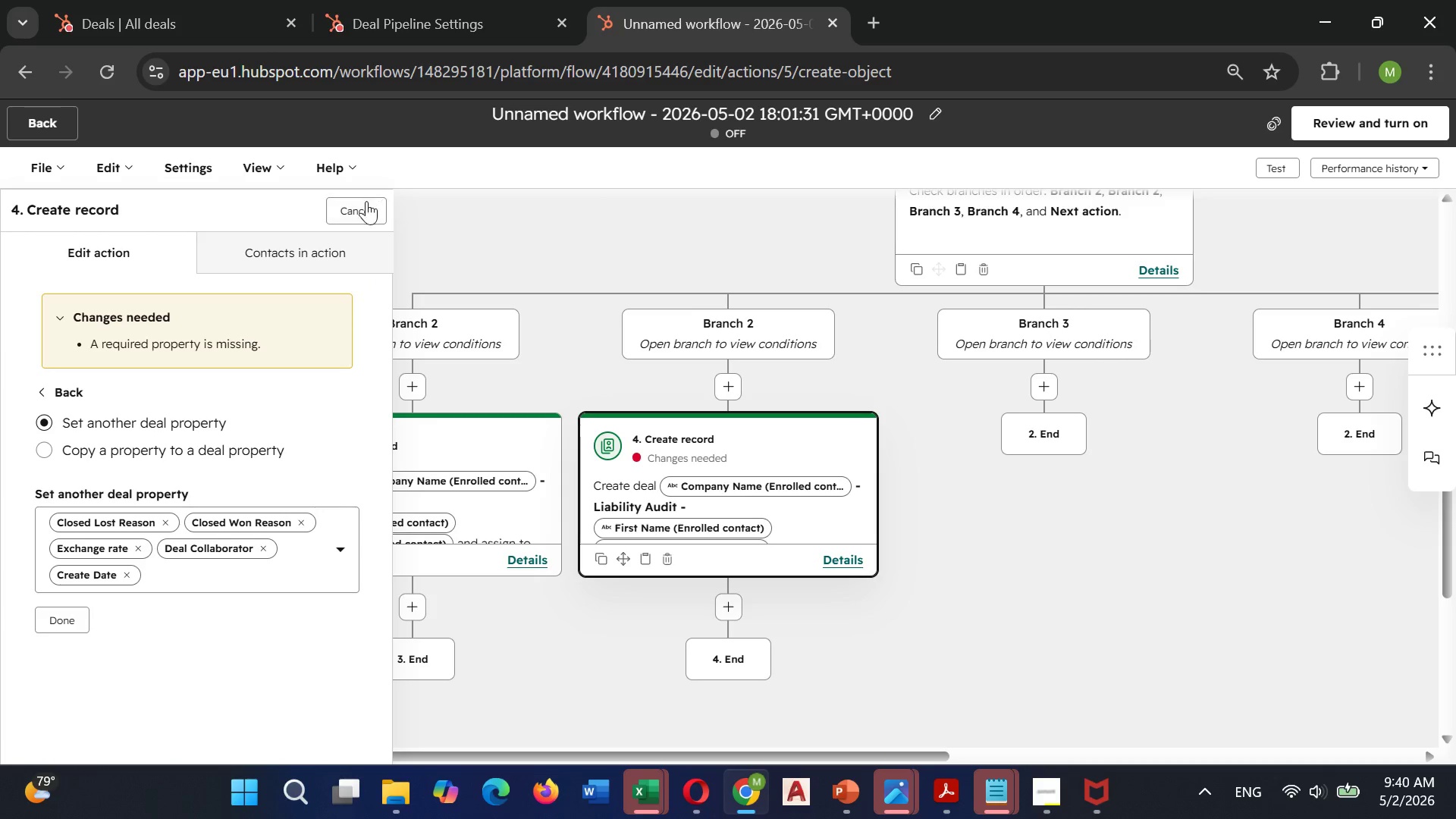 
left_click([320, 246])
 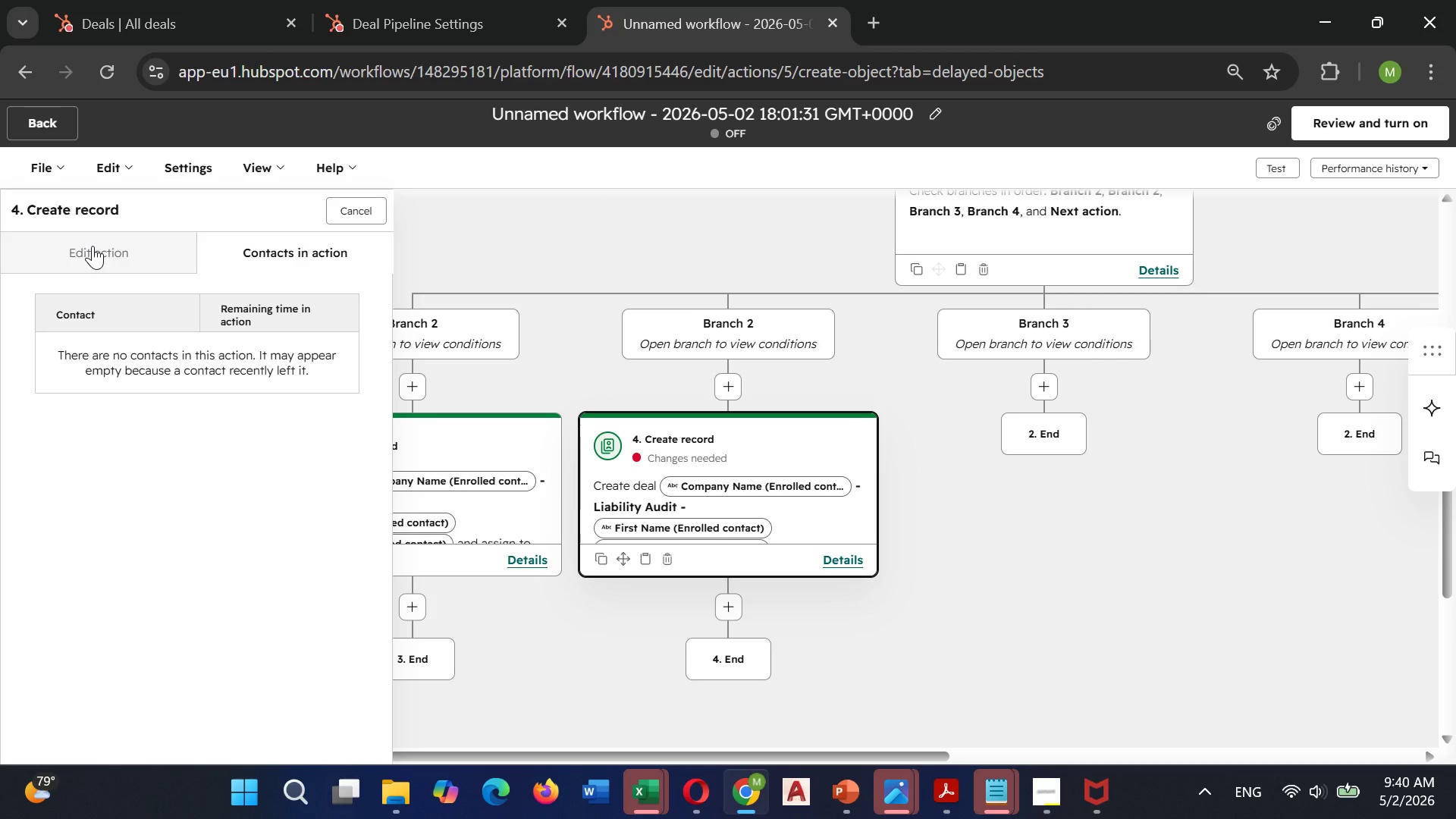 
left_click([93, 246])
 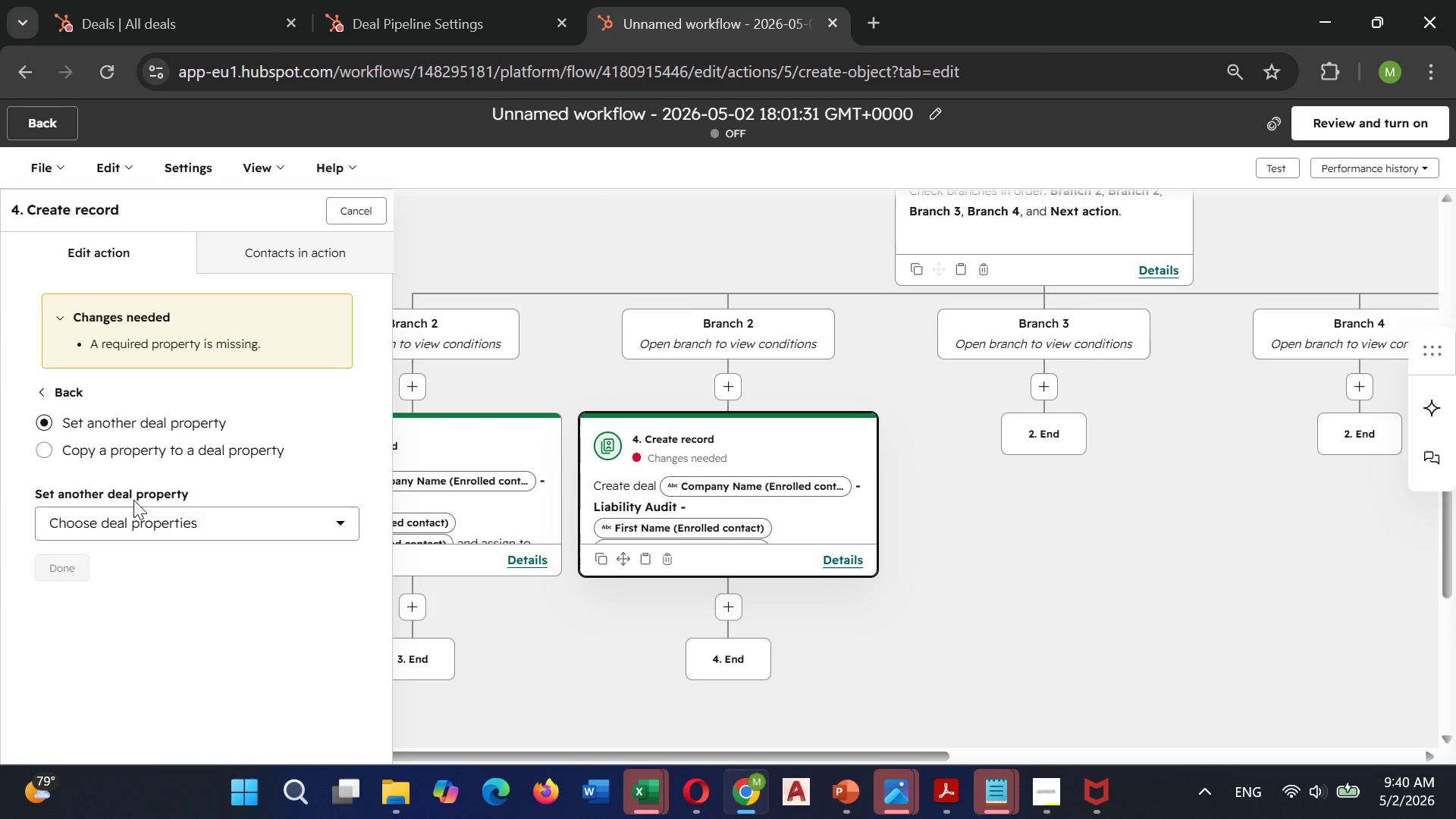 
left_click([66, 578])
 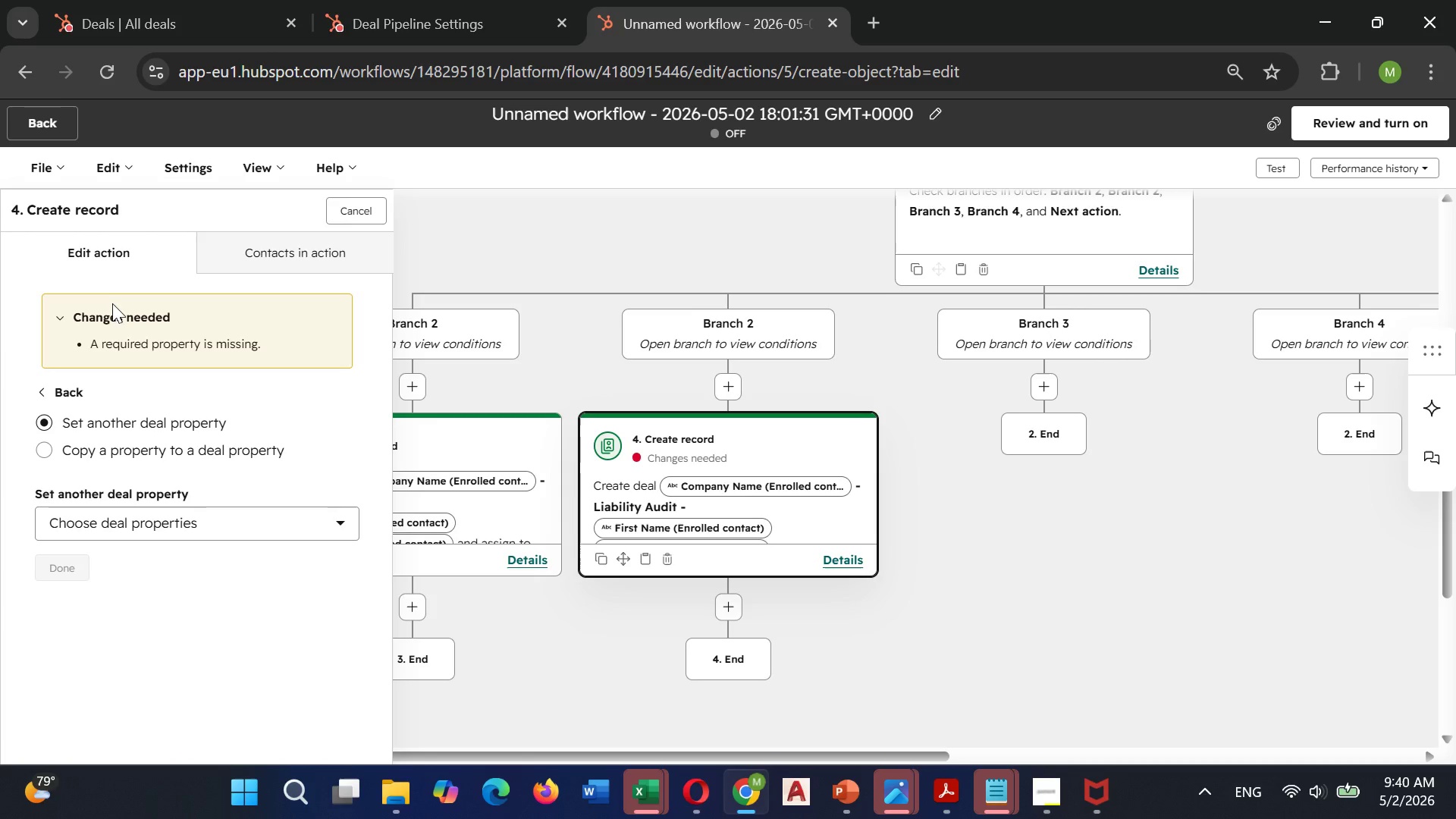 
double_click([116, 313])
 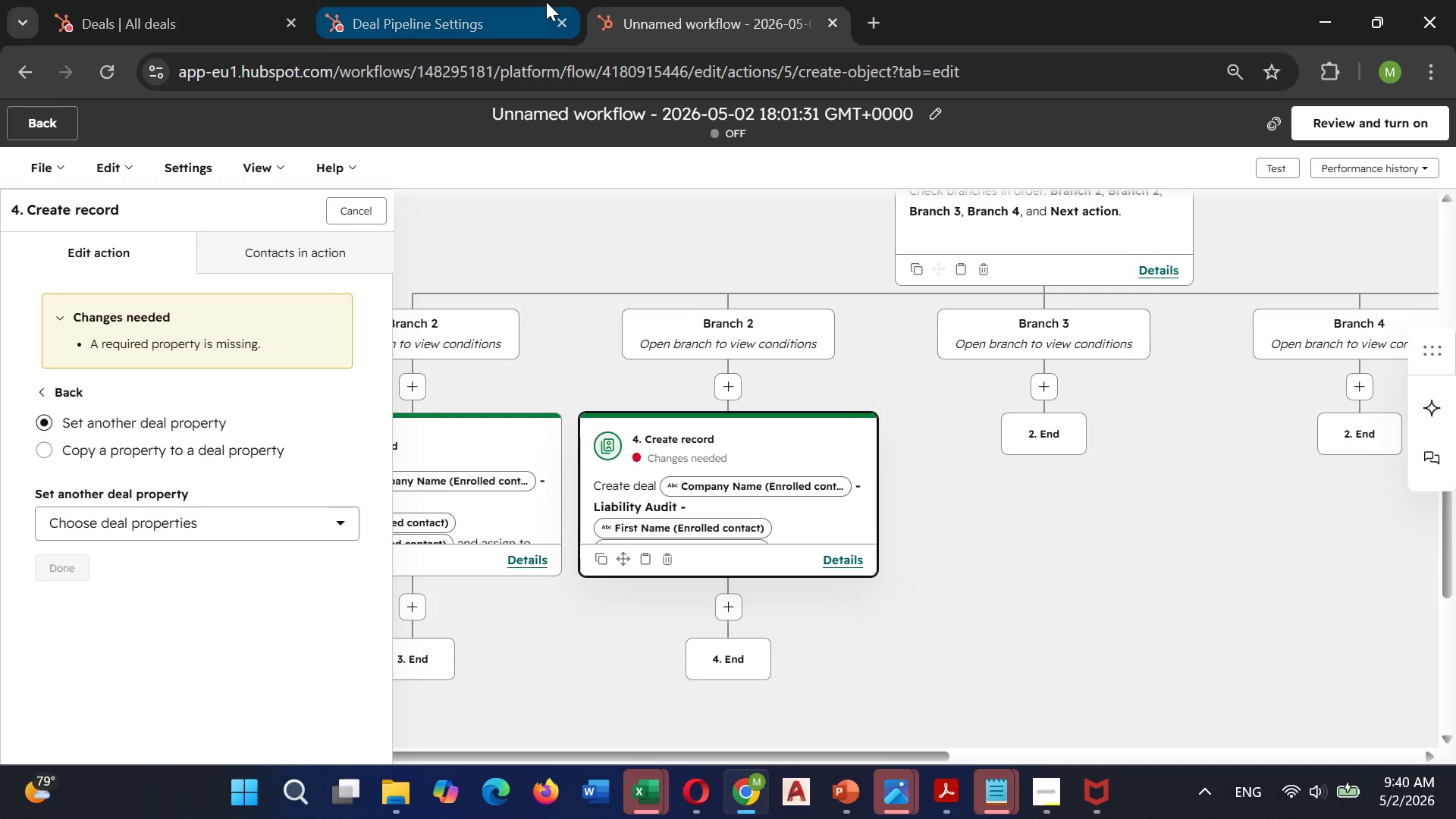 
wait(7.38)
 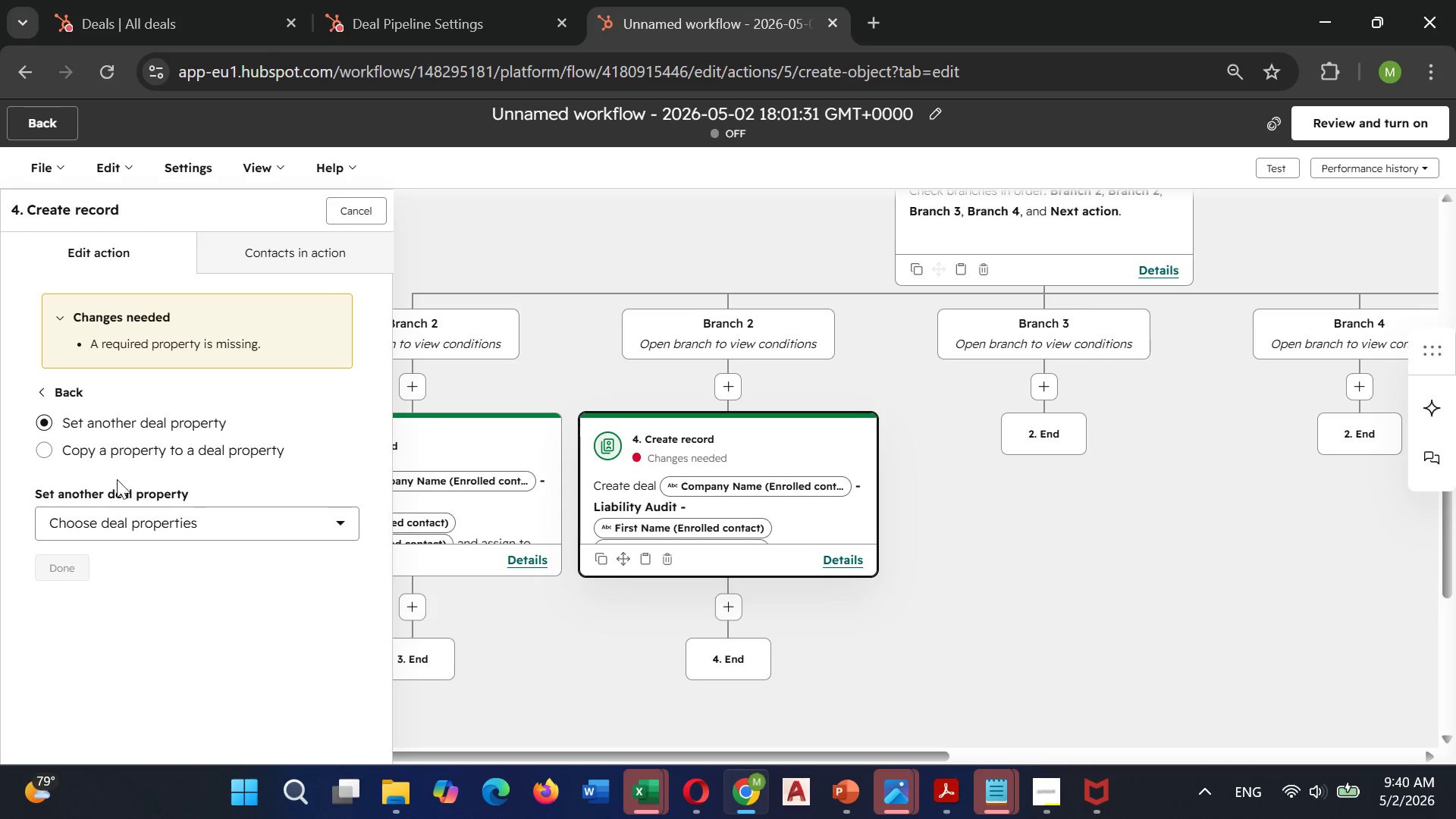 
left_click([229, 252])
 